 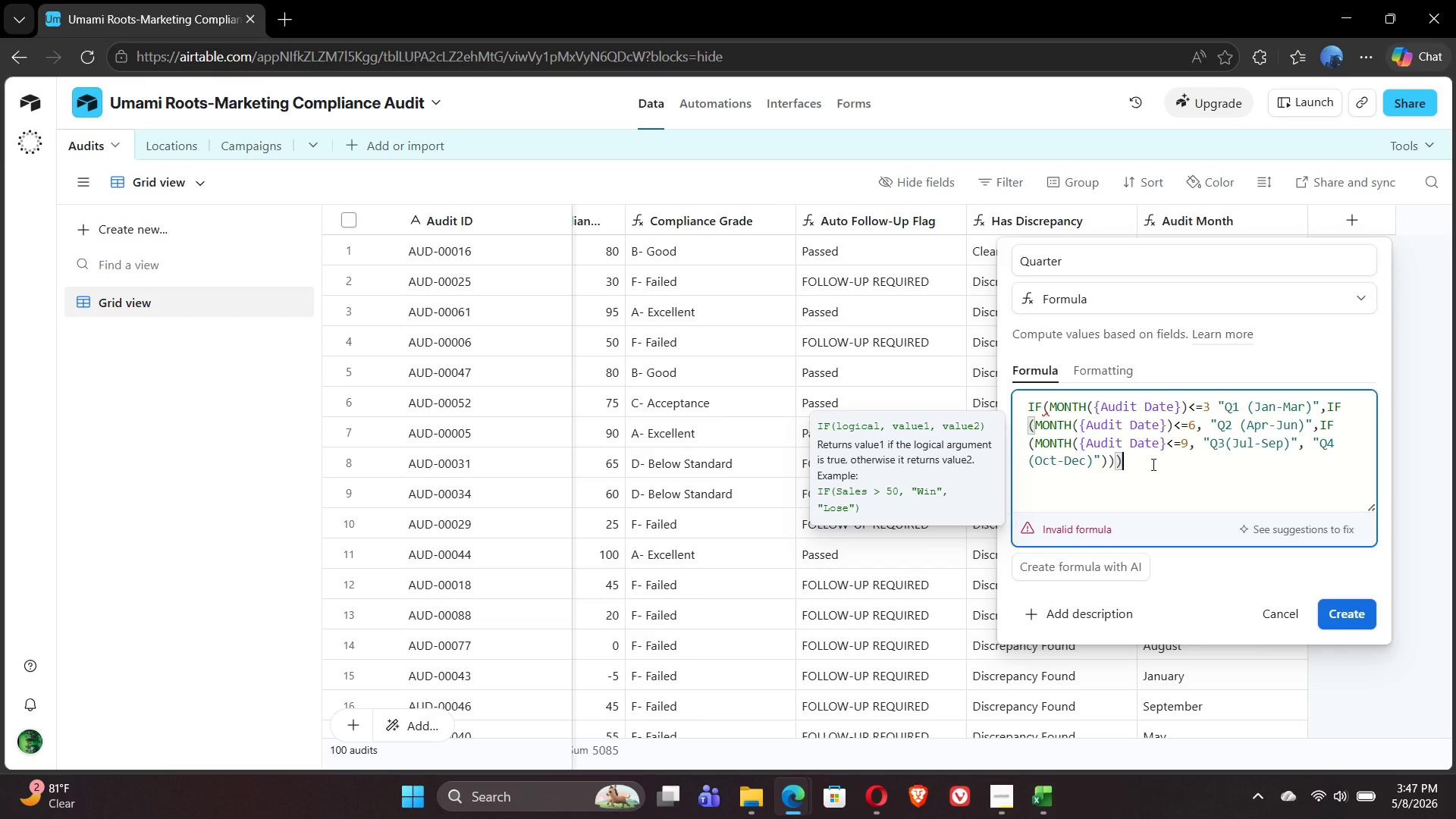 
left_click([1138, 463])
 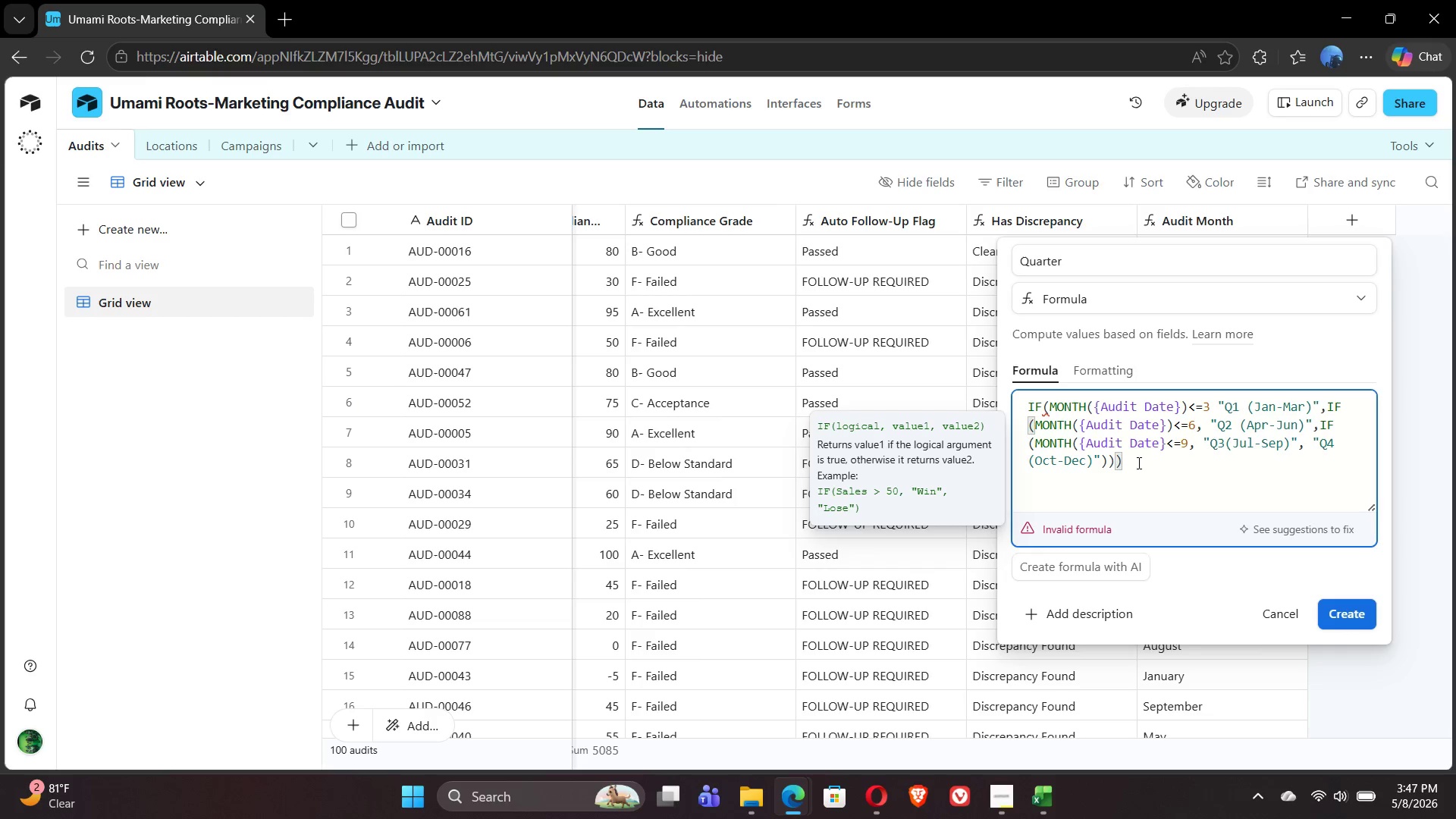 
key(Shift+0)
 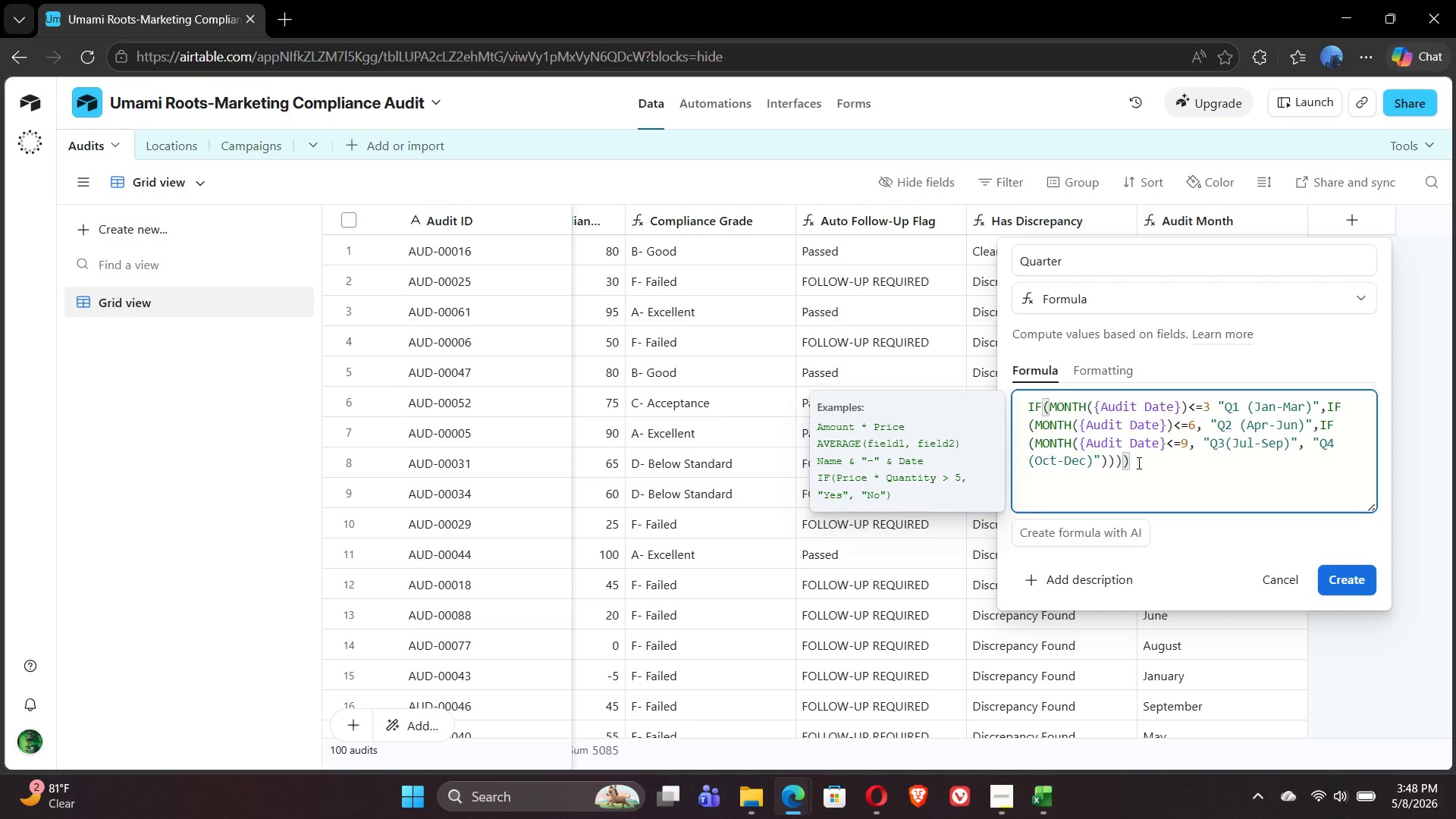 
wait(29.75)
 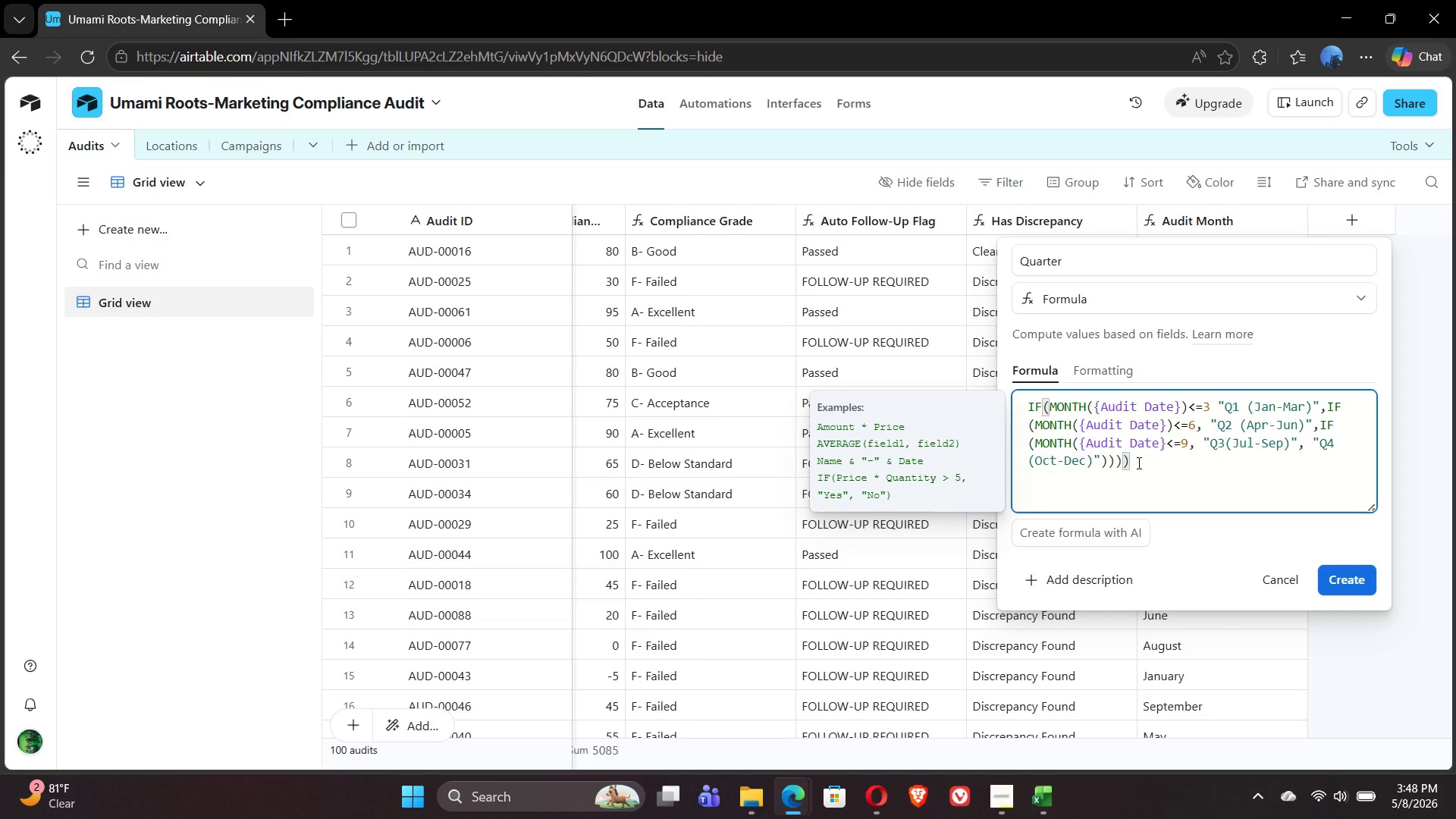 
key(Backspace)
 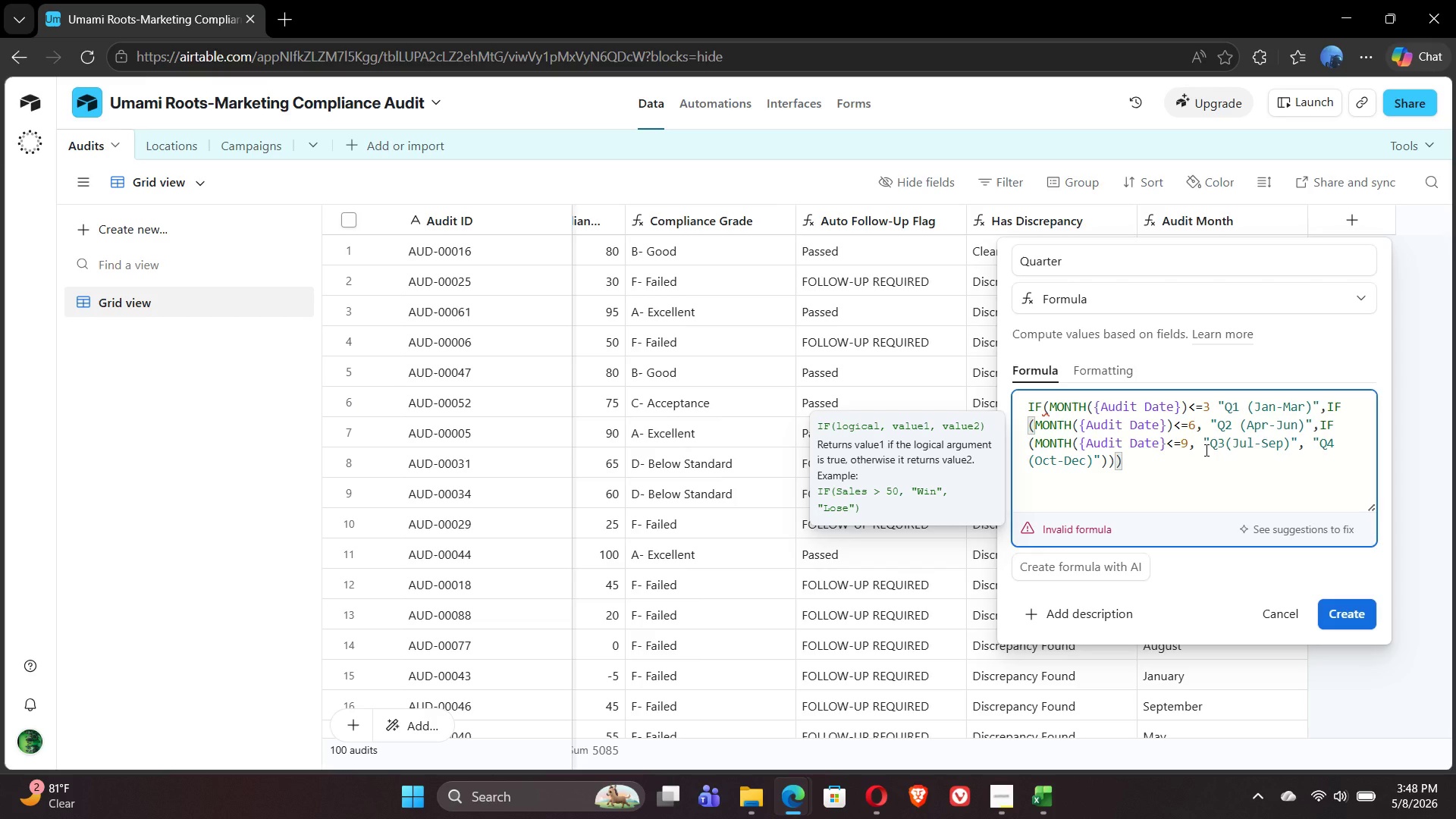 
wait(20.62)
 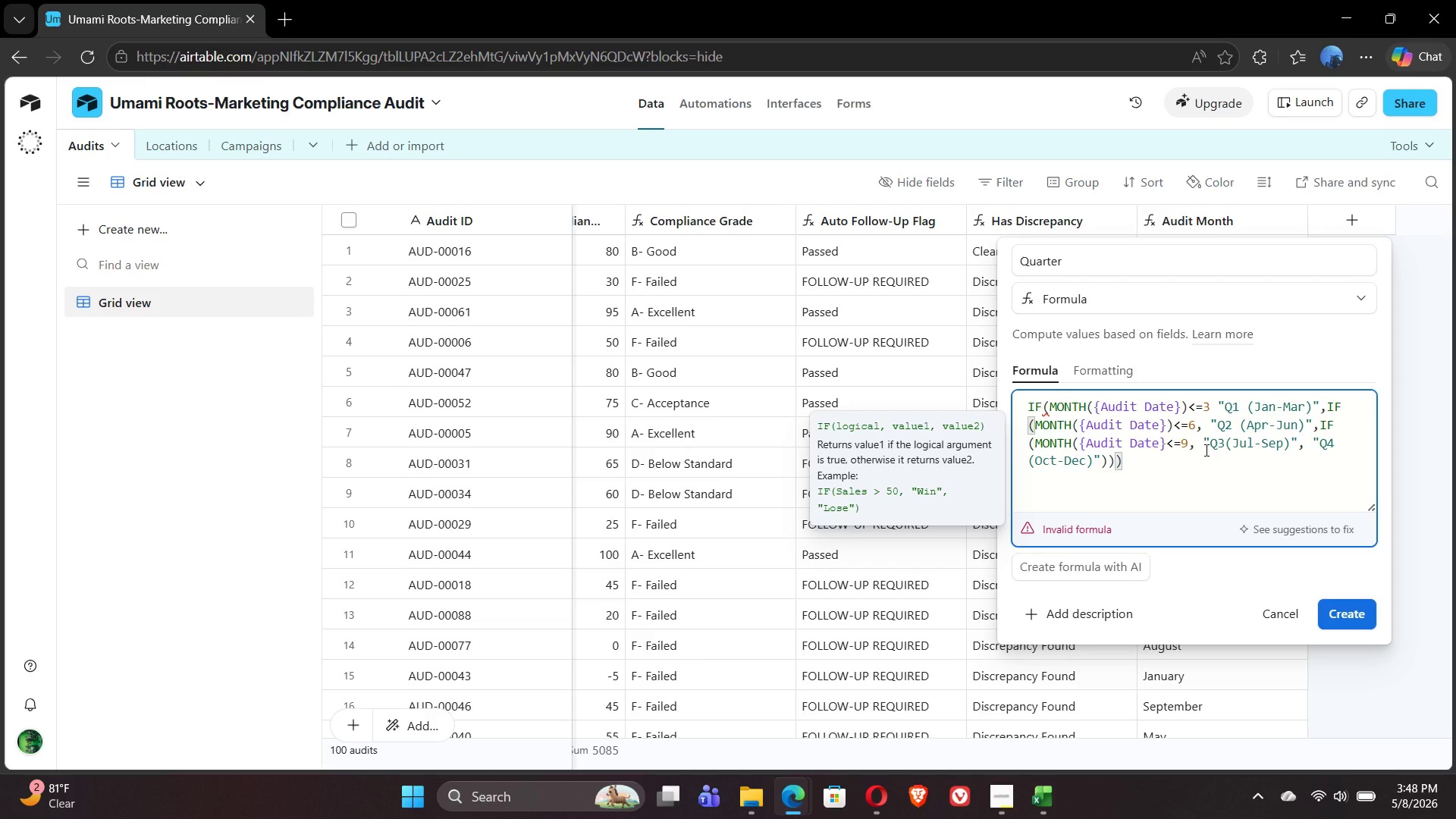 
left_click([1213, 410])
 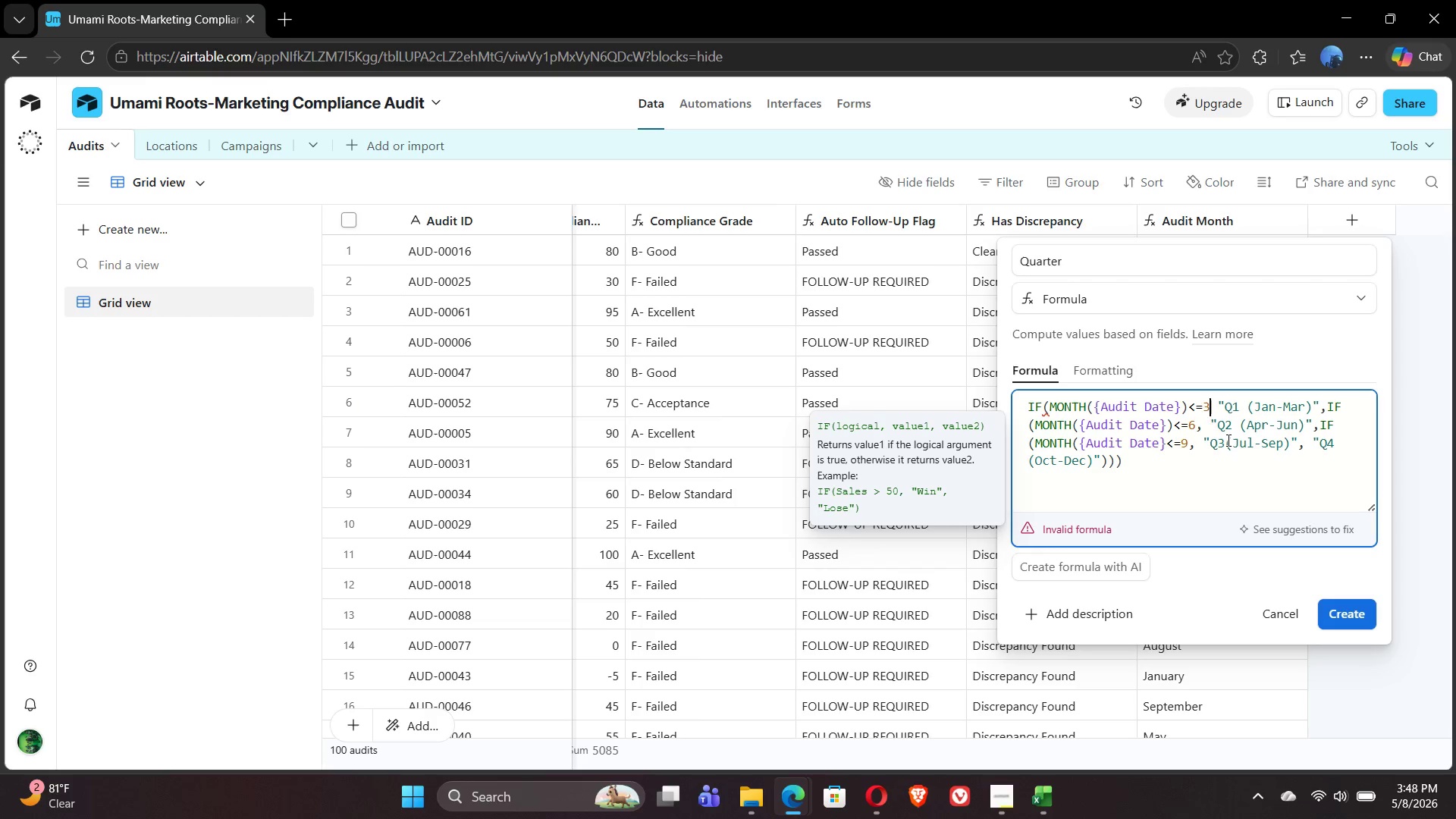 
key(Comma)
 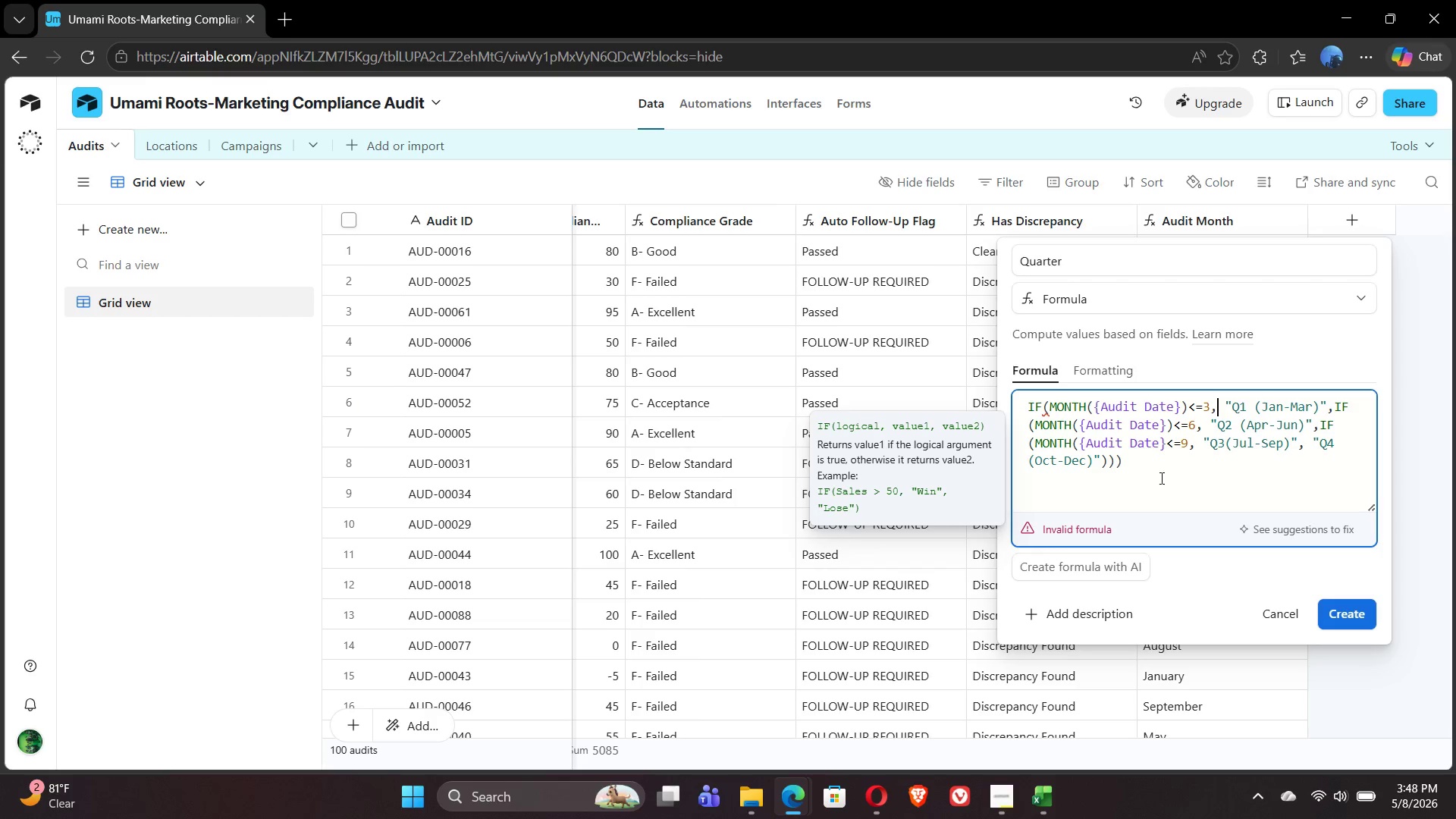 
left_click([1146, 469])
 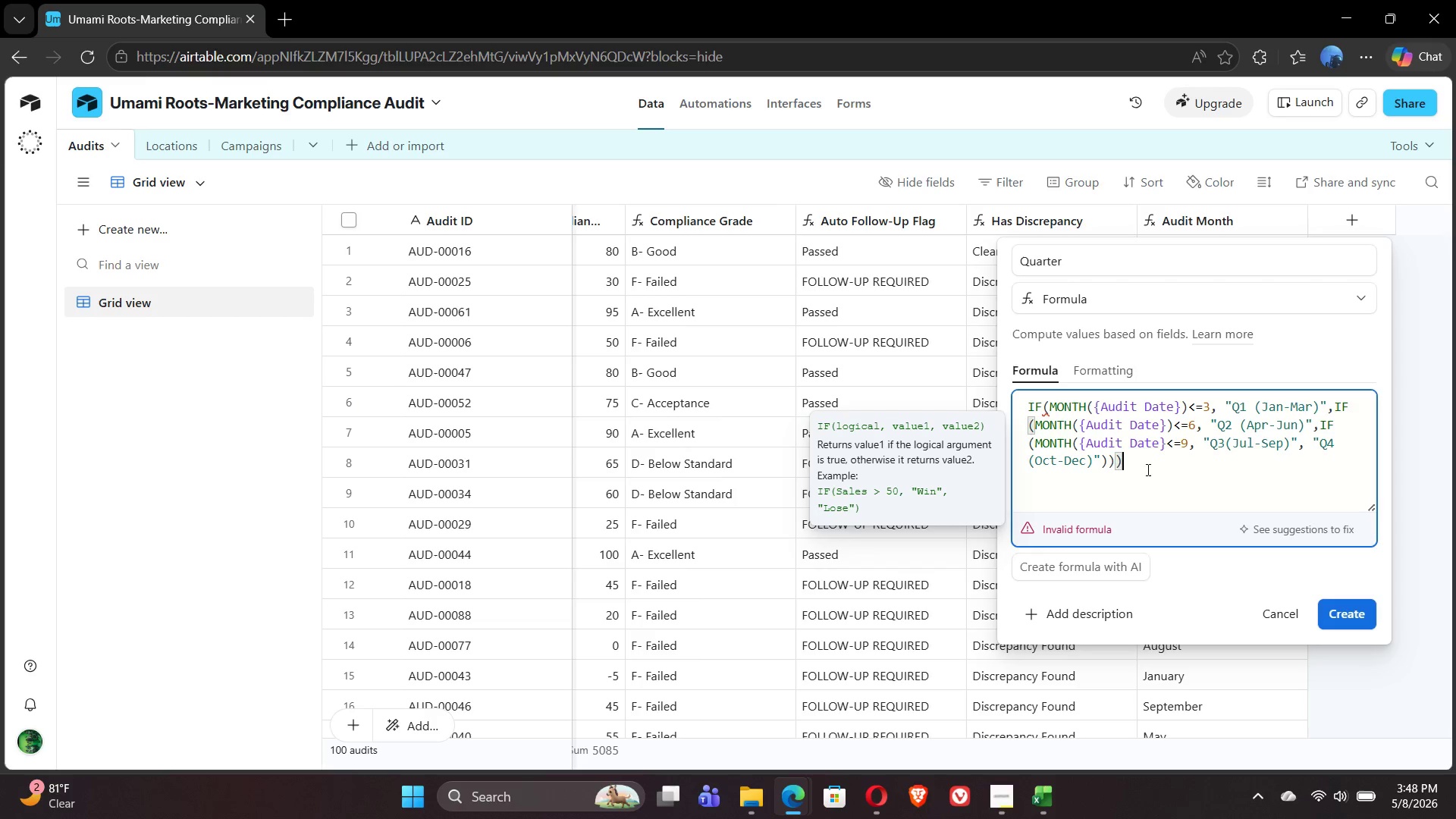 
left_click([1149, 469])
 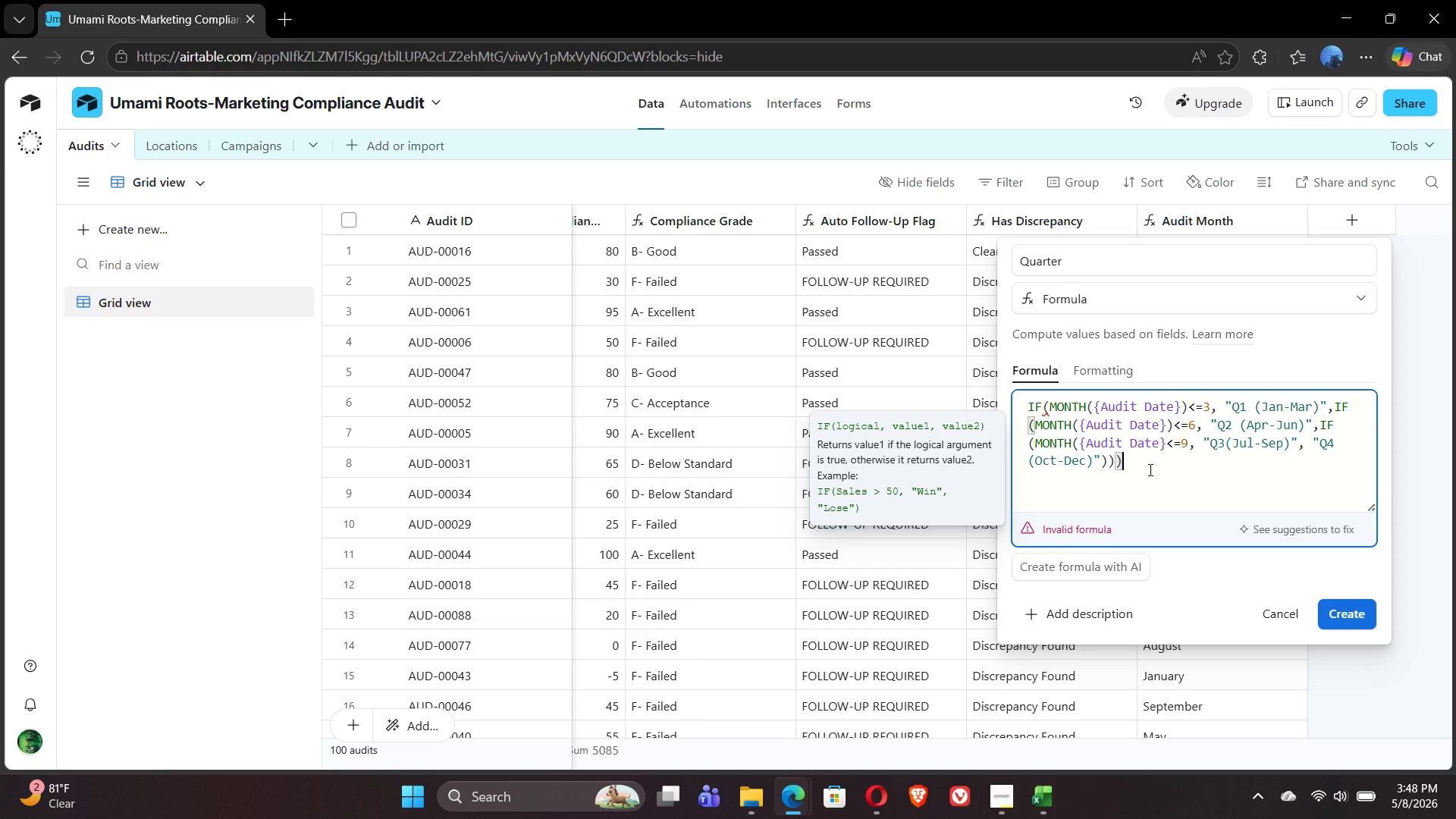 
wait(15.34)
 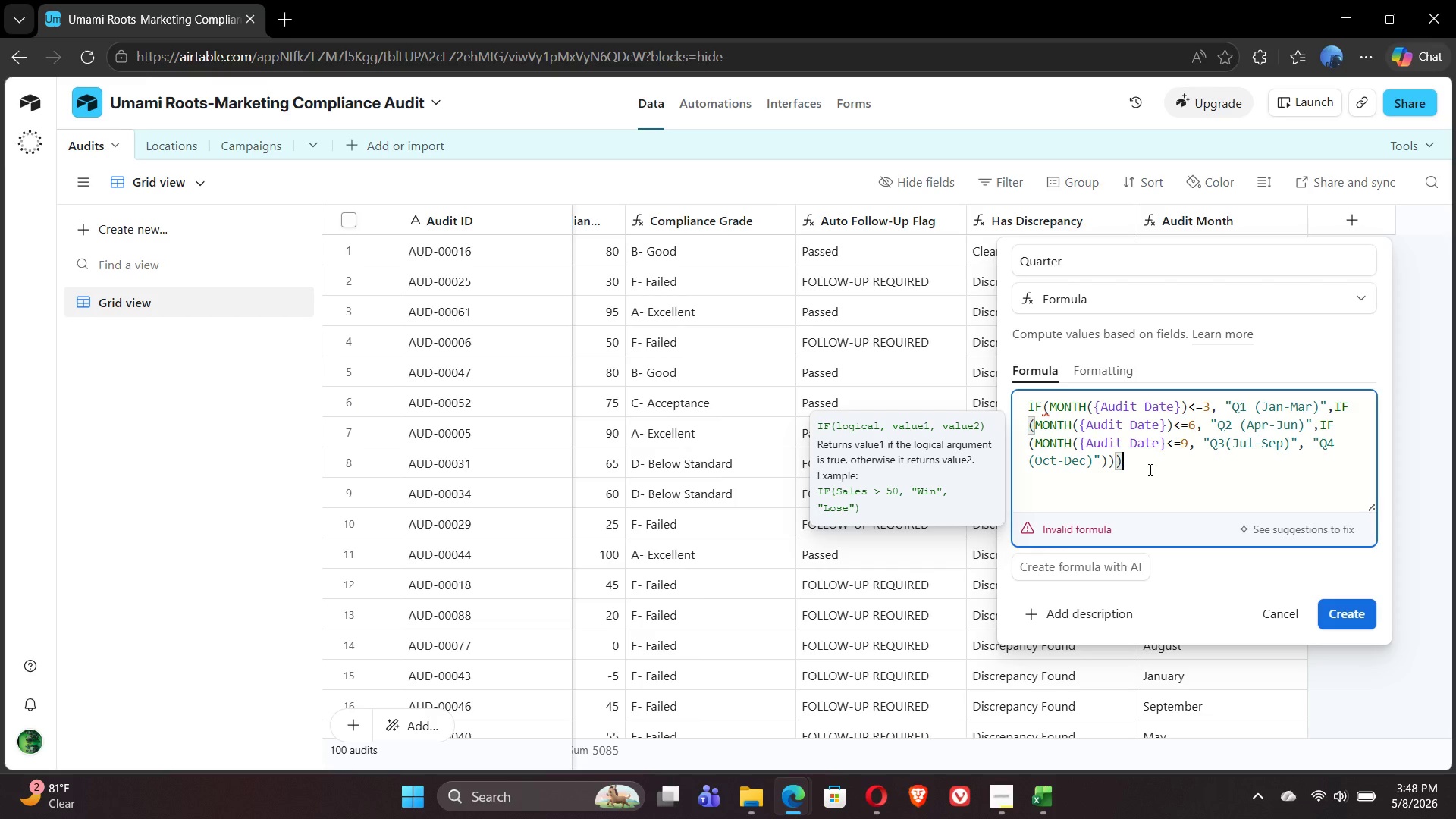 
key(Backspace)
 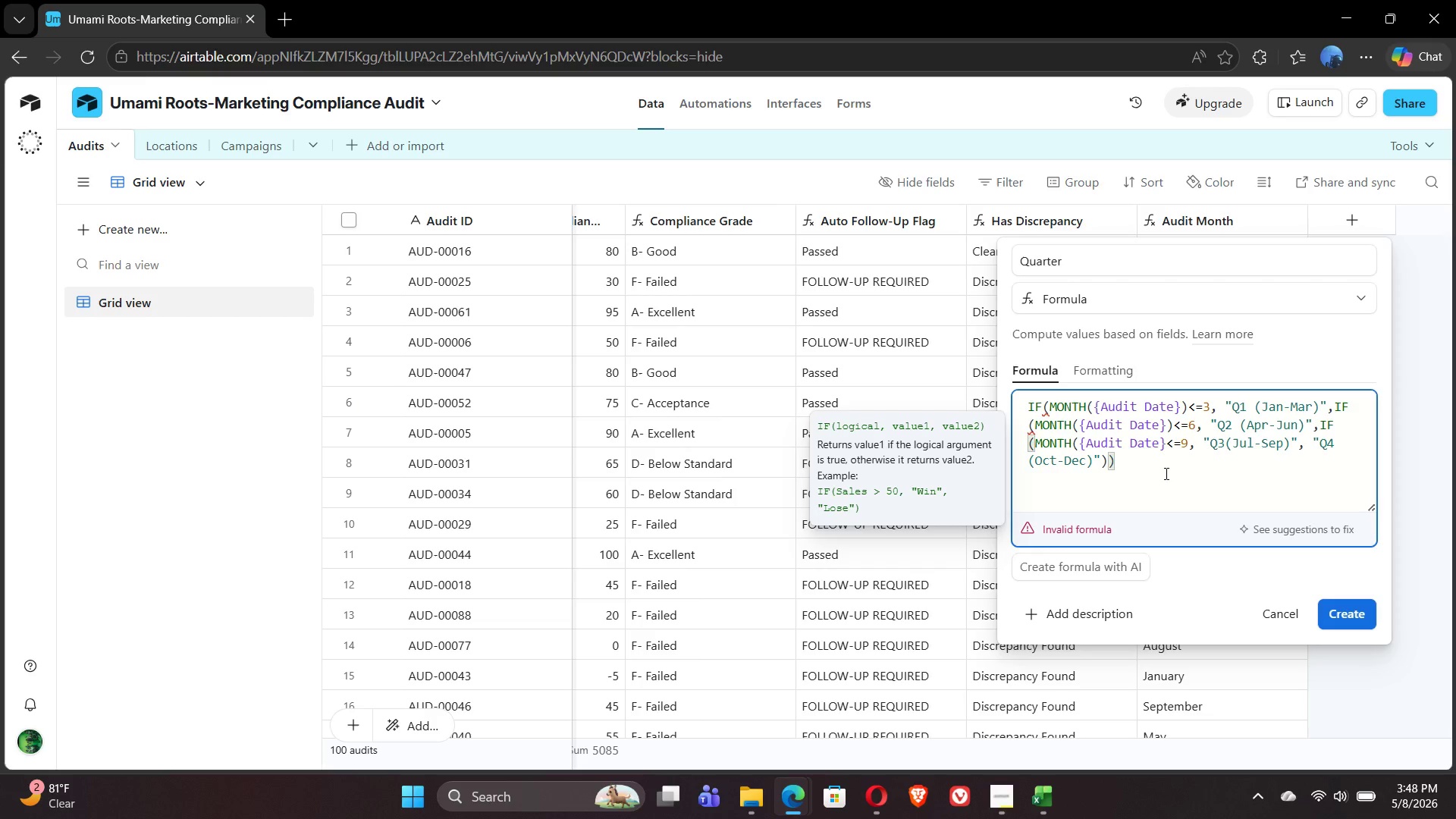 
key(Shift+0)
 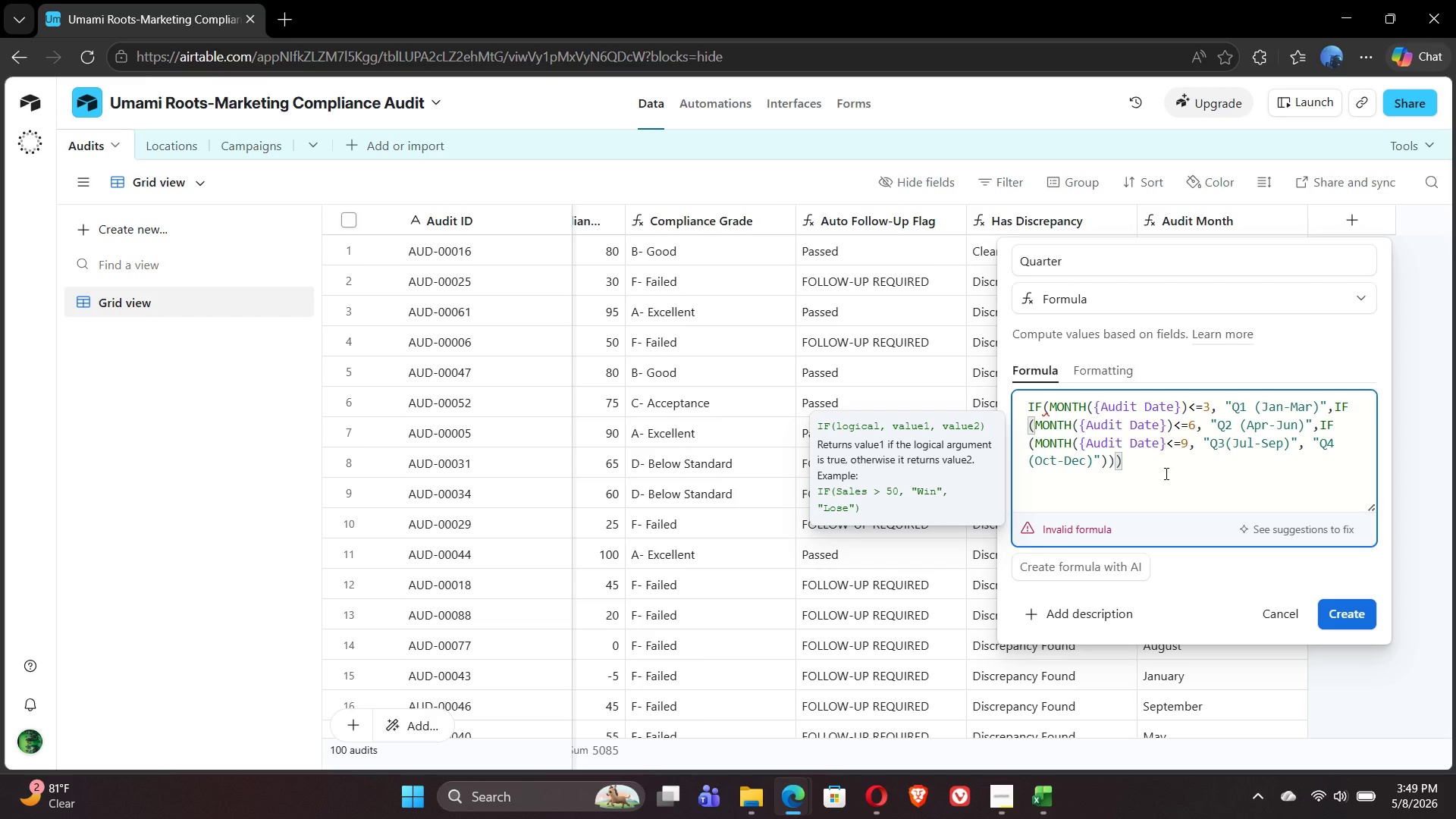 
wait(15.88)
 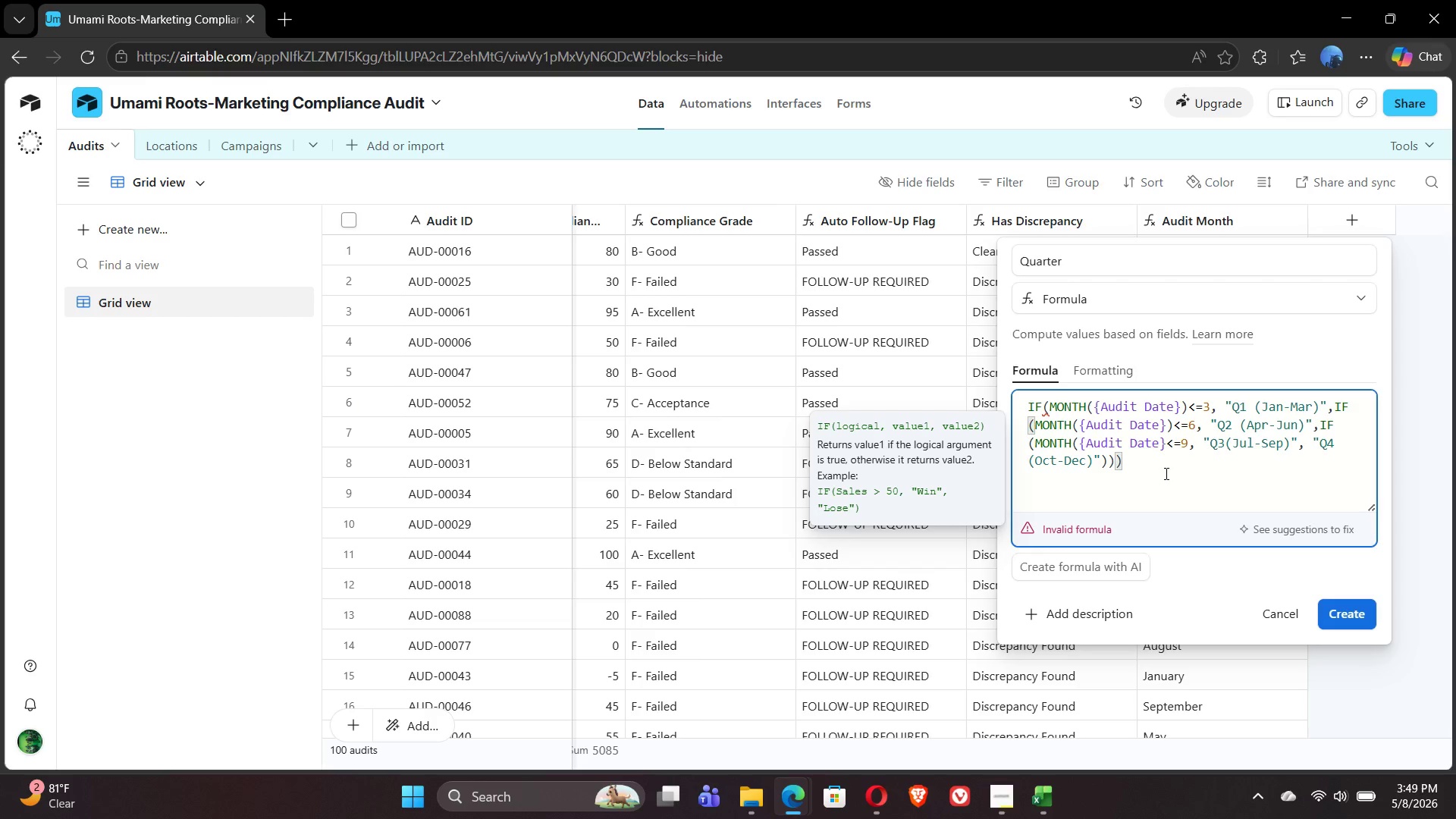 
key(Backspace)
 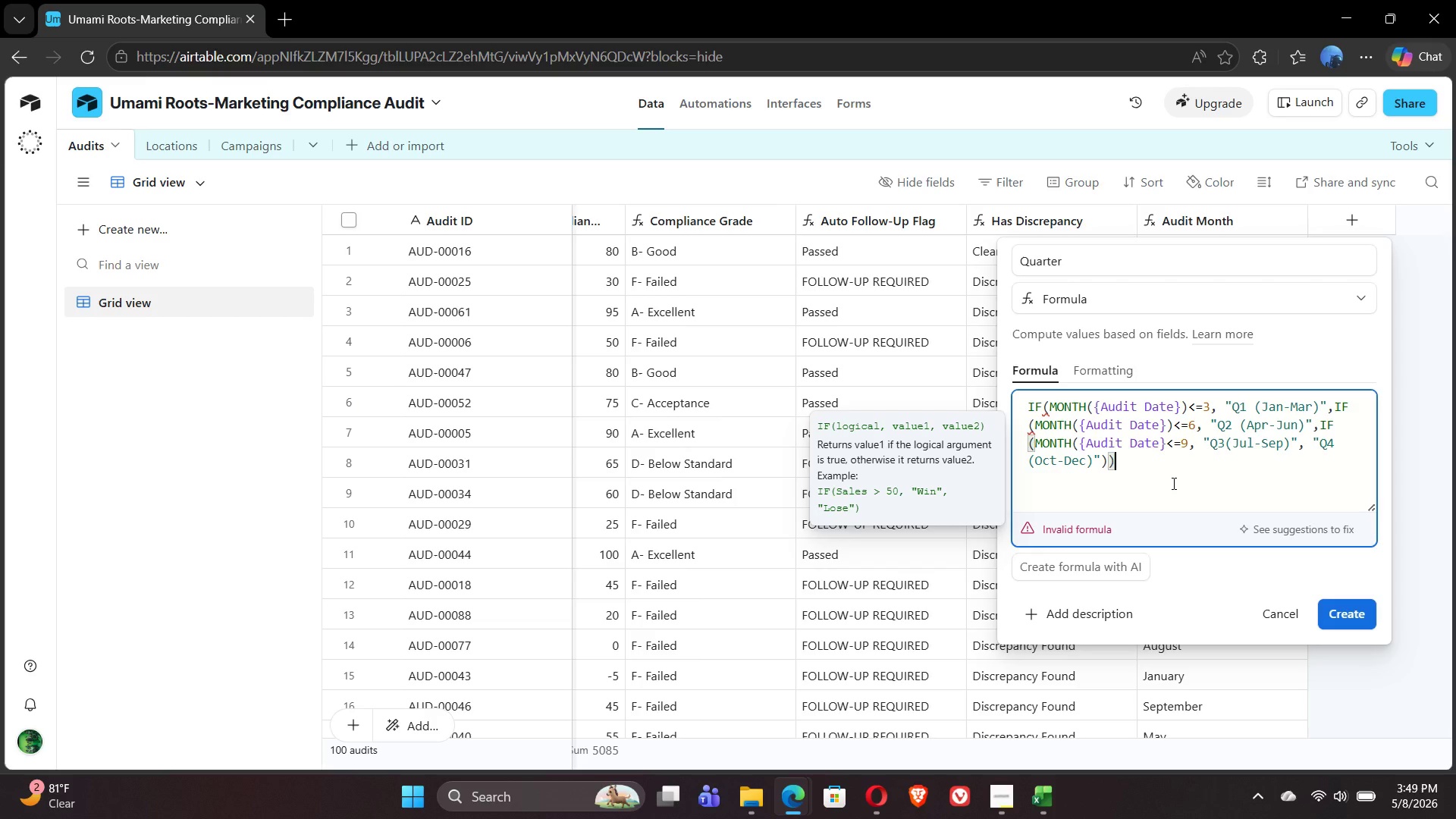 
key(Shift+0)
 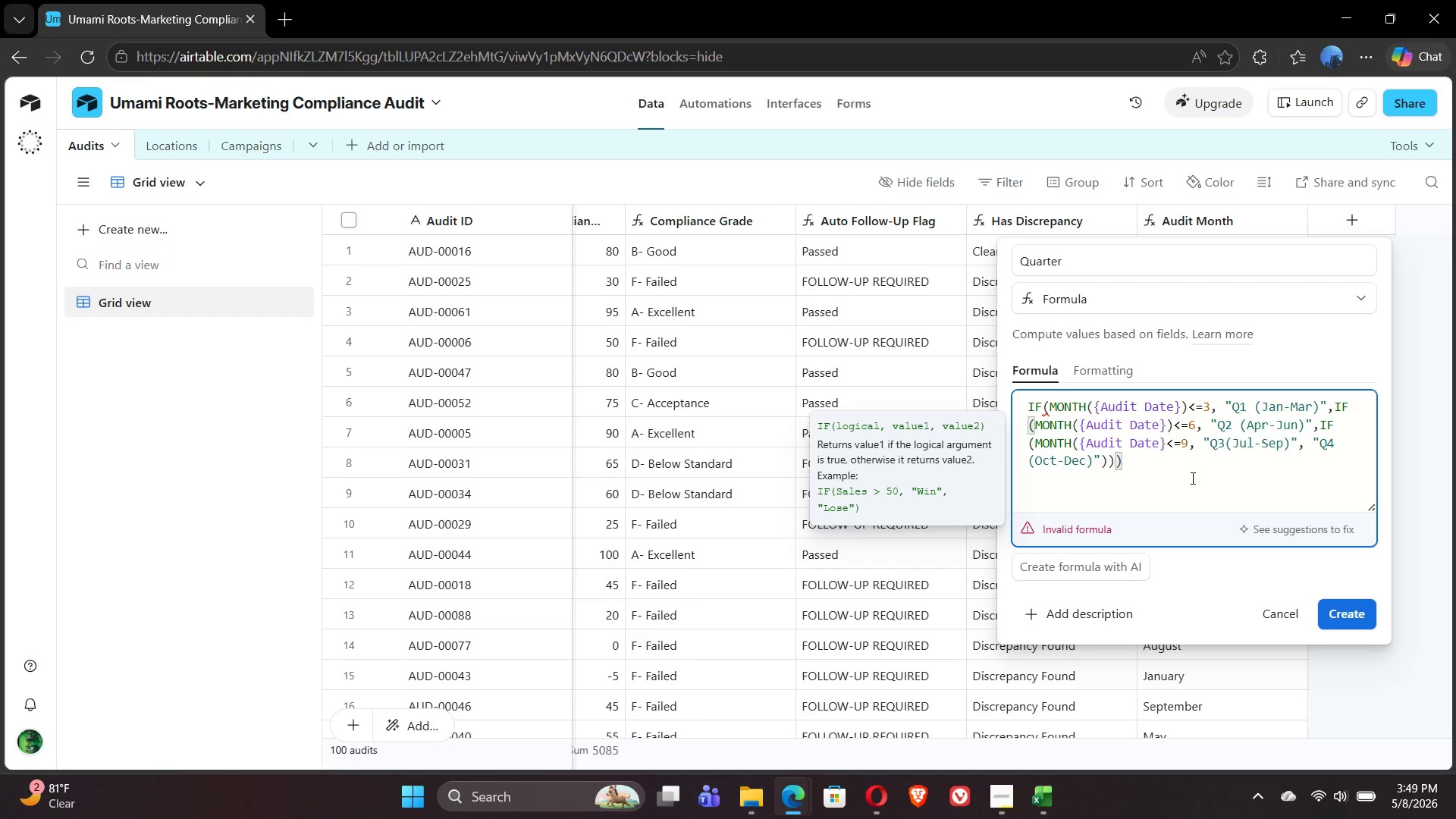 
wait(31.86)
 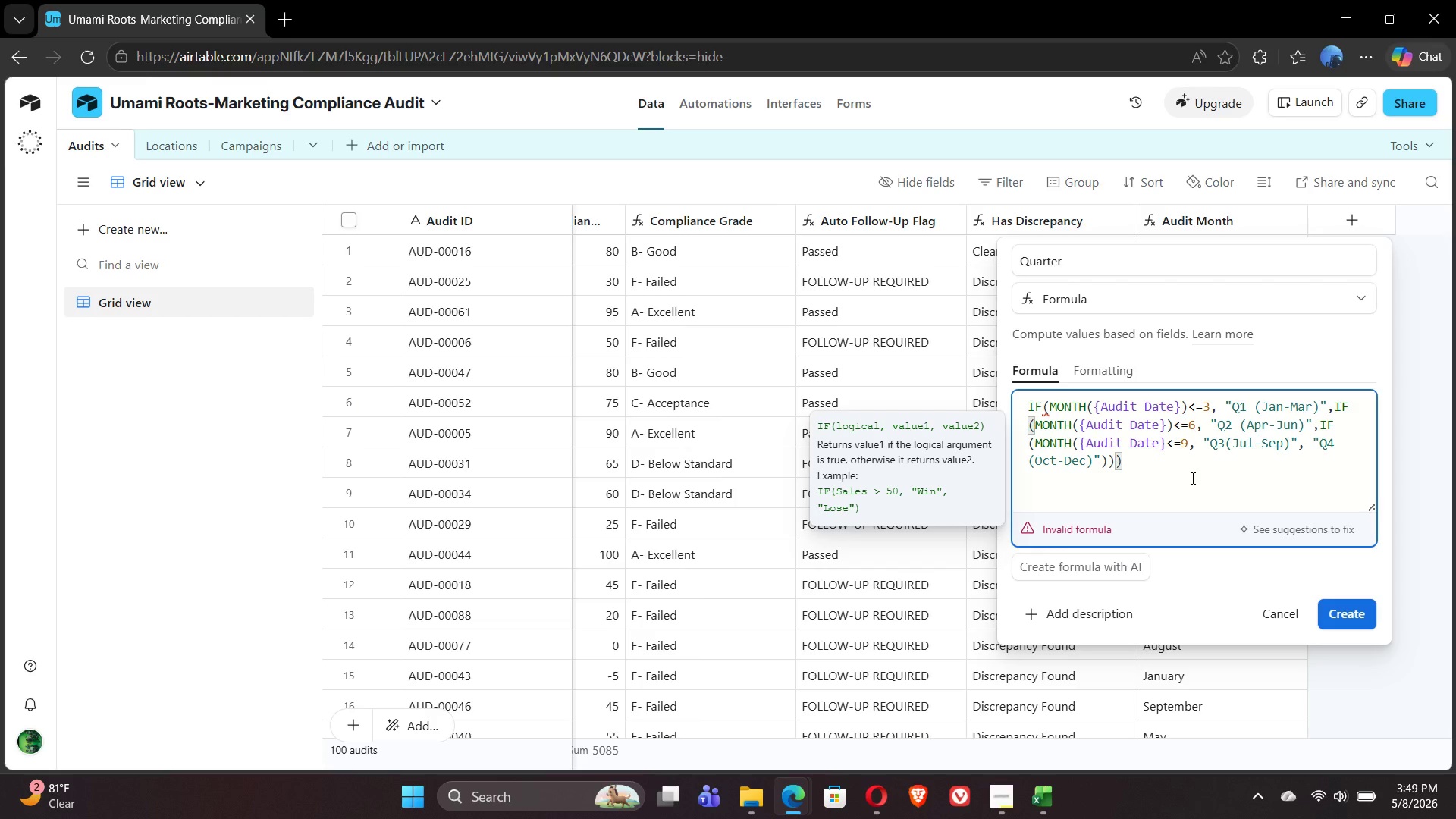 
left_click([1225, 445])
 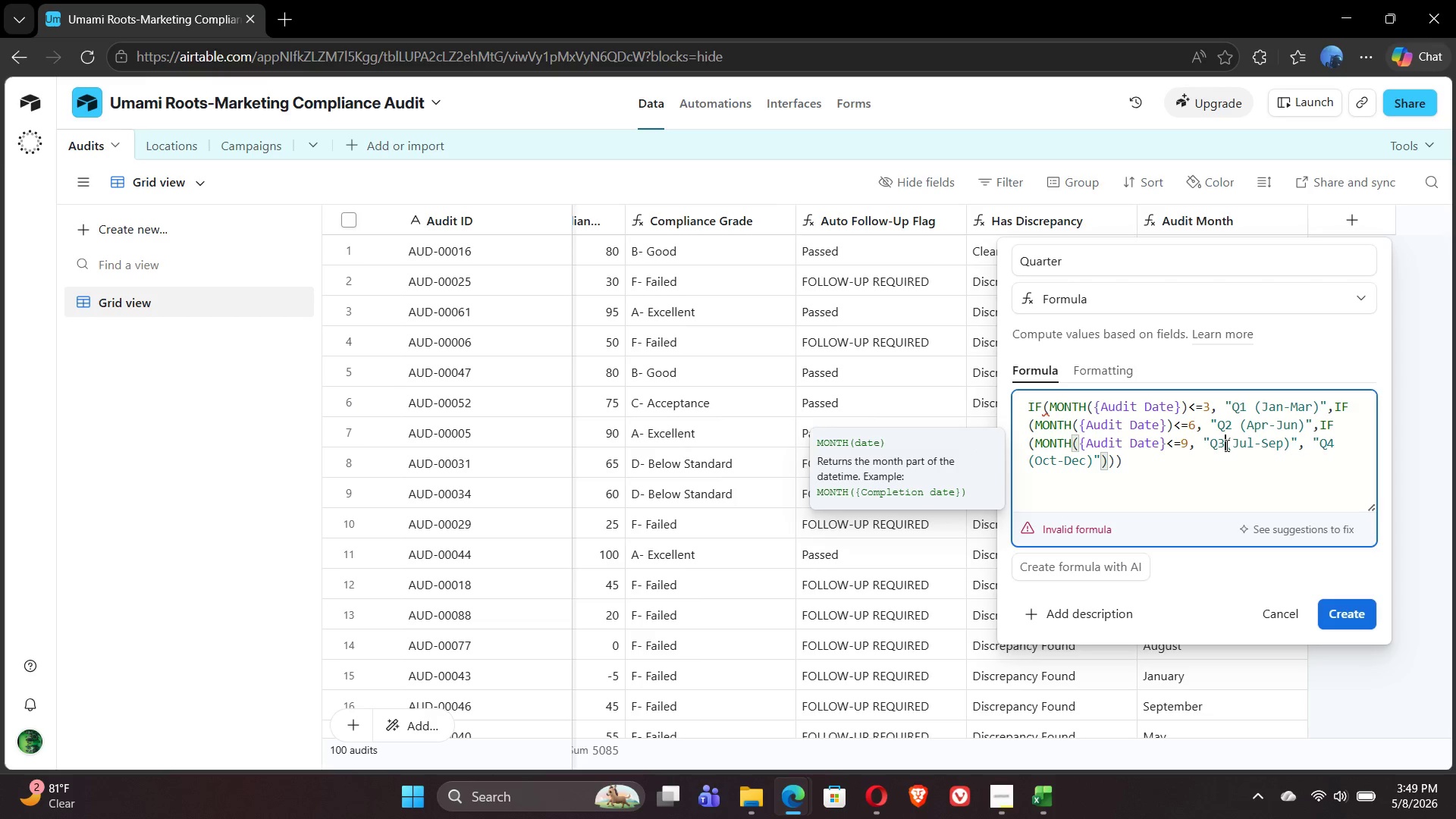 
key(Space)
 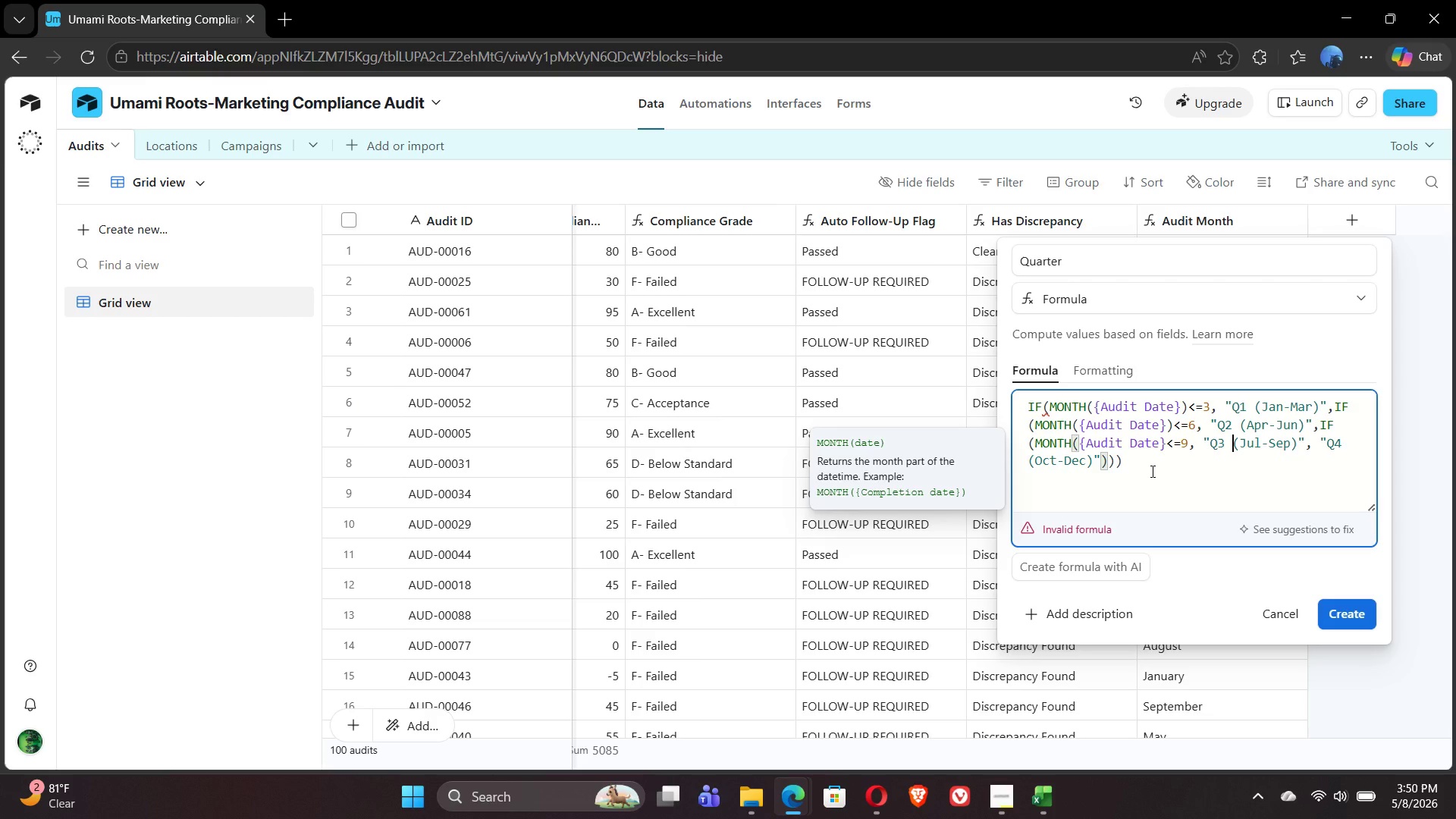 
wait(18.17)
 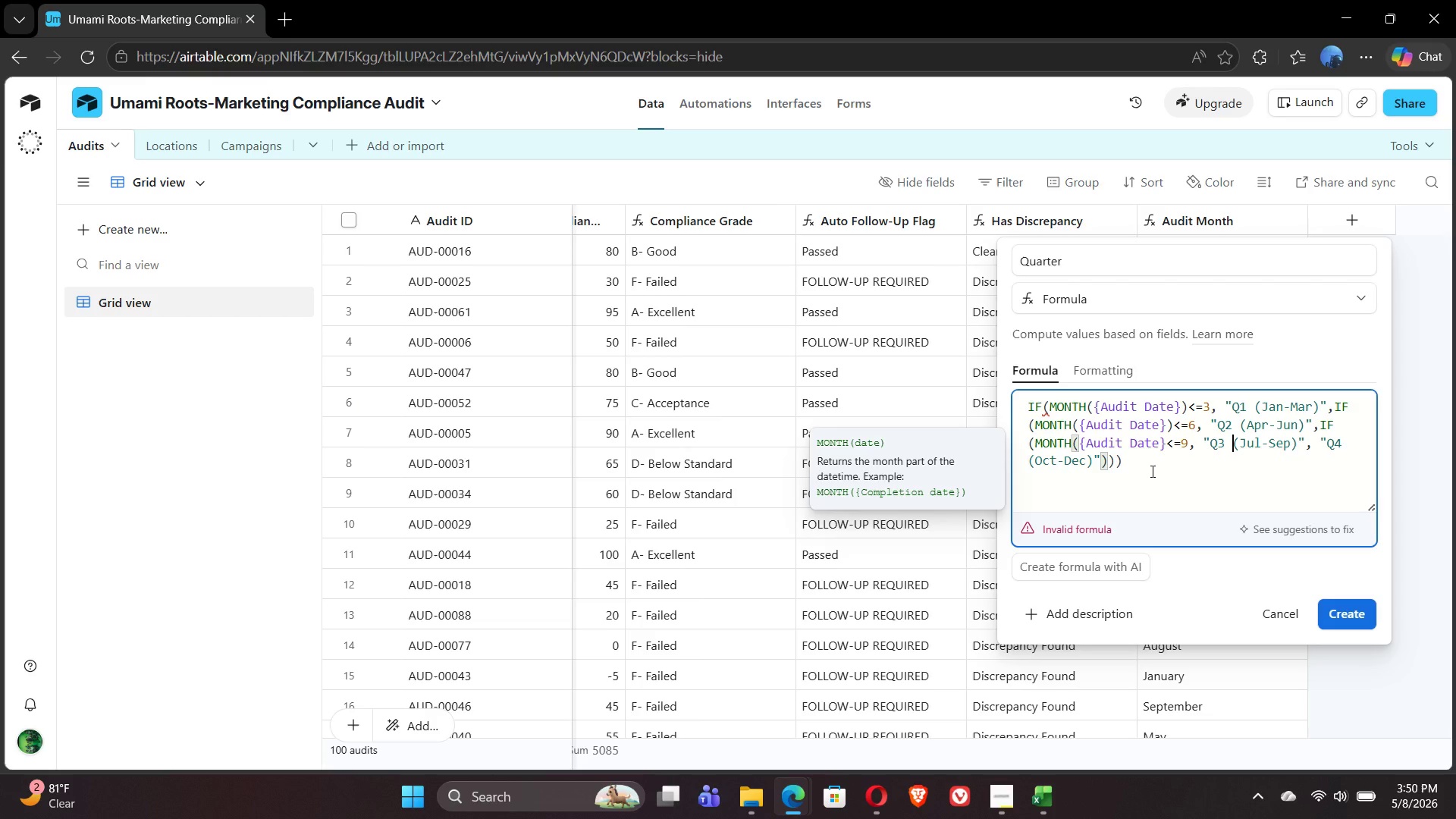 
left_click([1151, 471])
 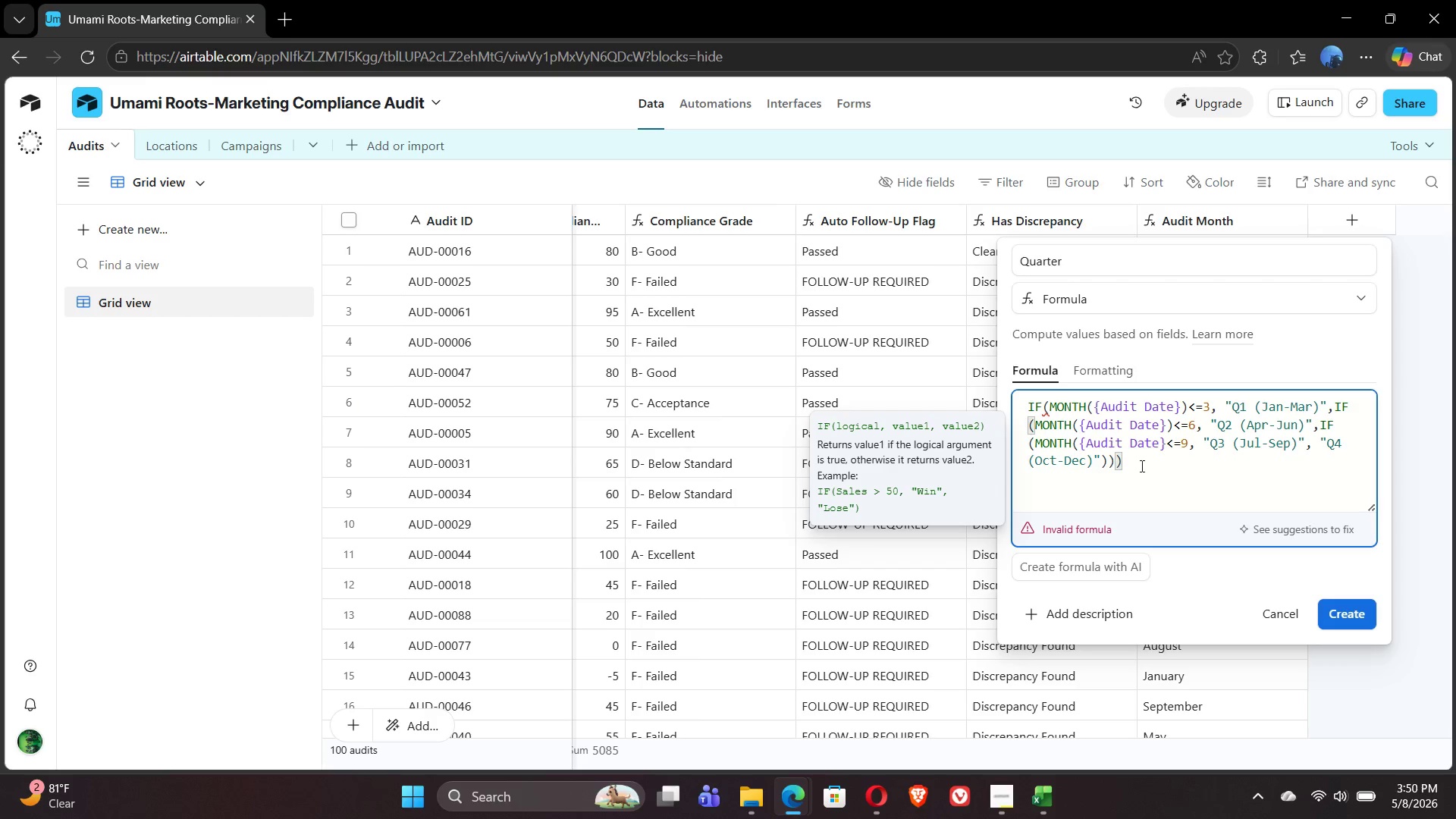 
left_click([1140, 466])
 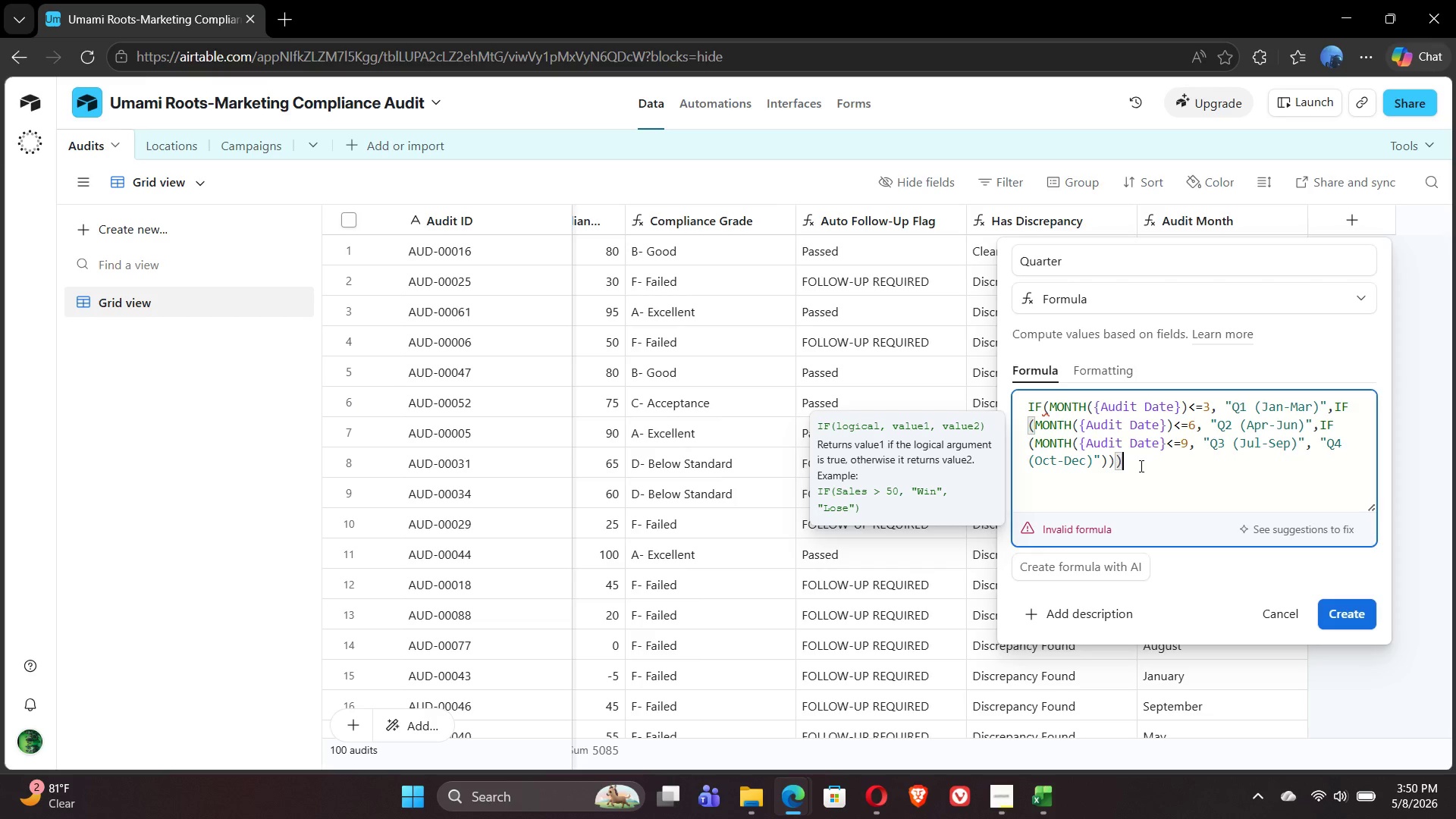 
wait(48.22)
 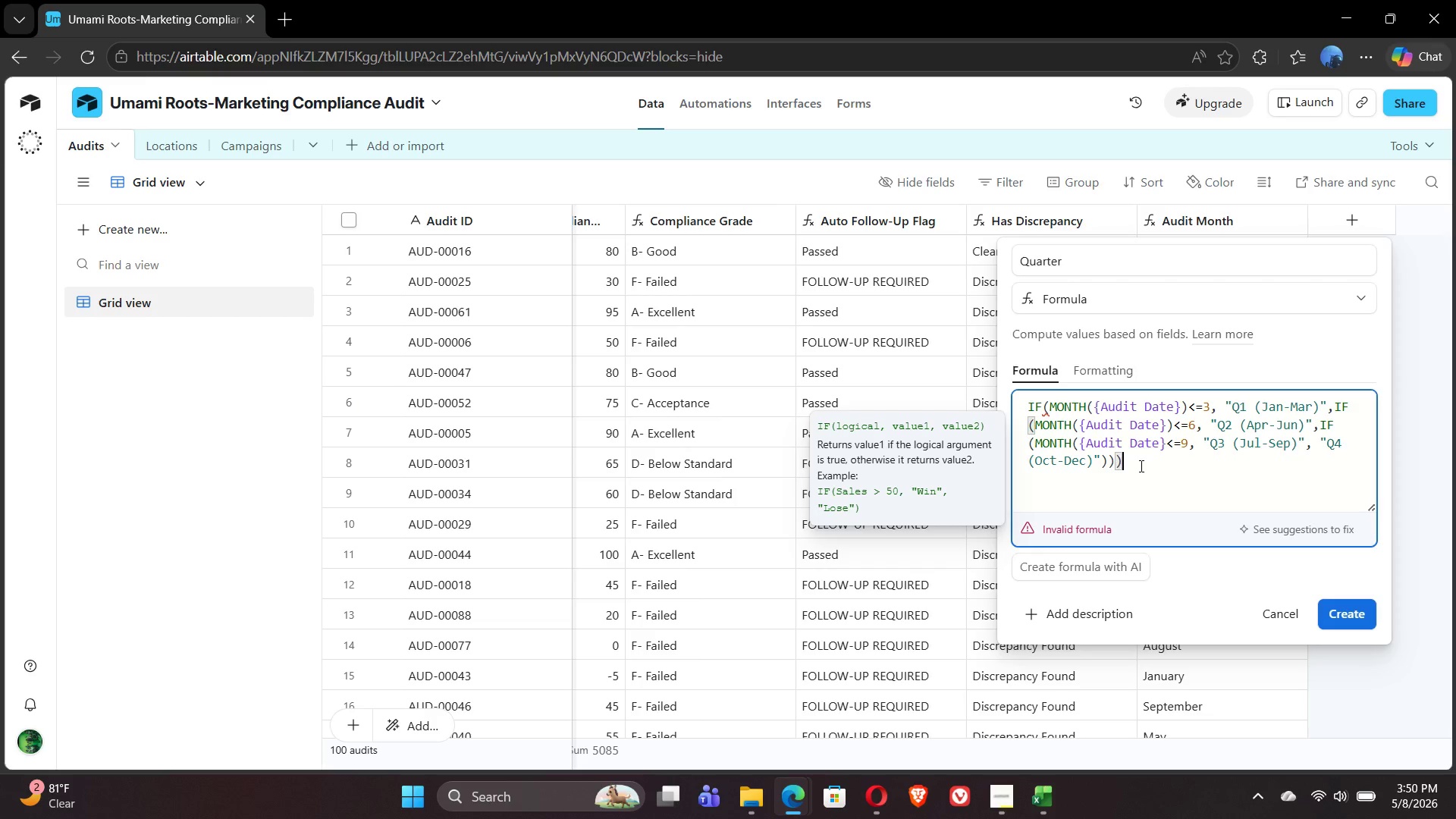 
key(Backspace)
key(Backspace)
key(Backspace)
type())))
 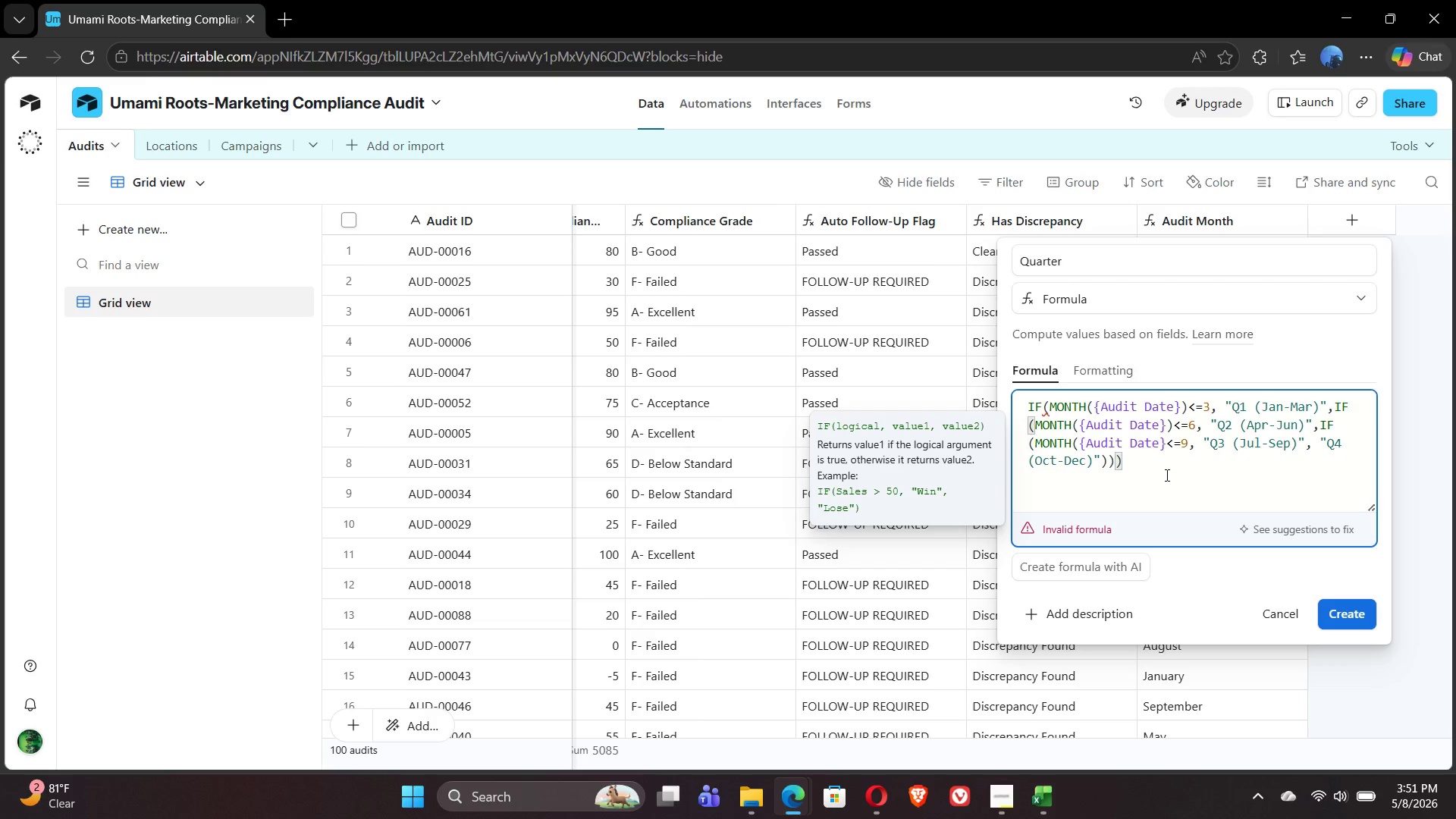 
wait(82.28)
 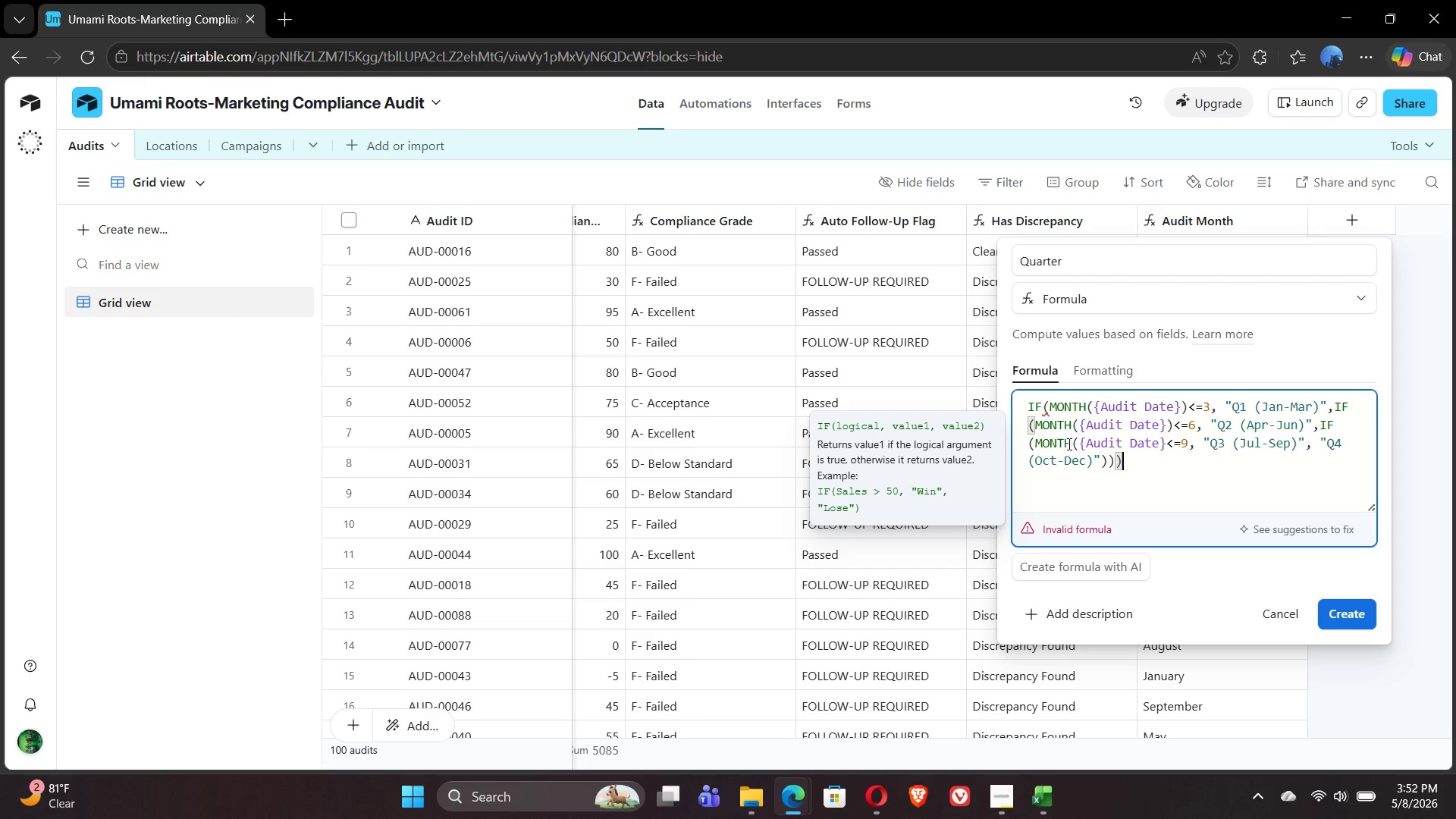 
left_click([1167, 441])
 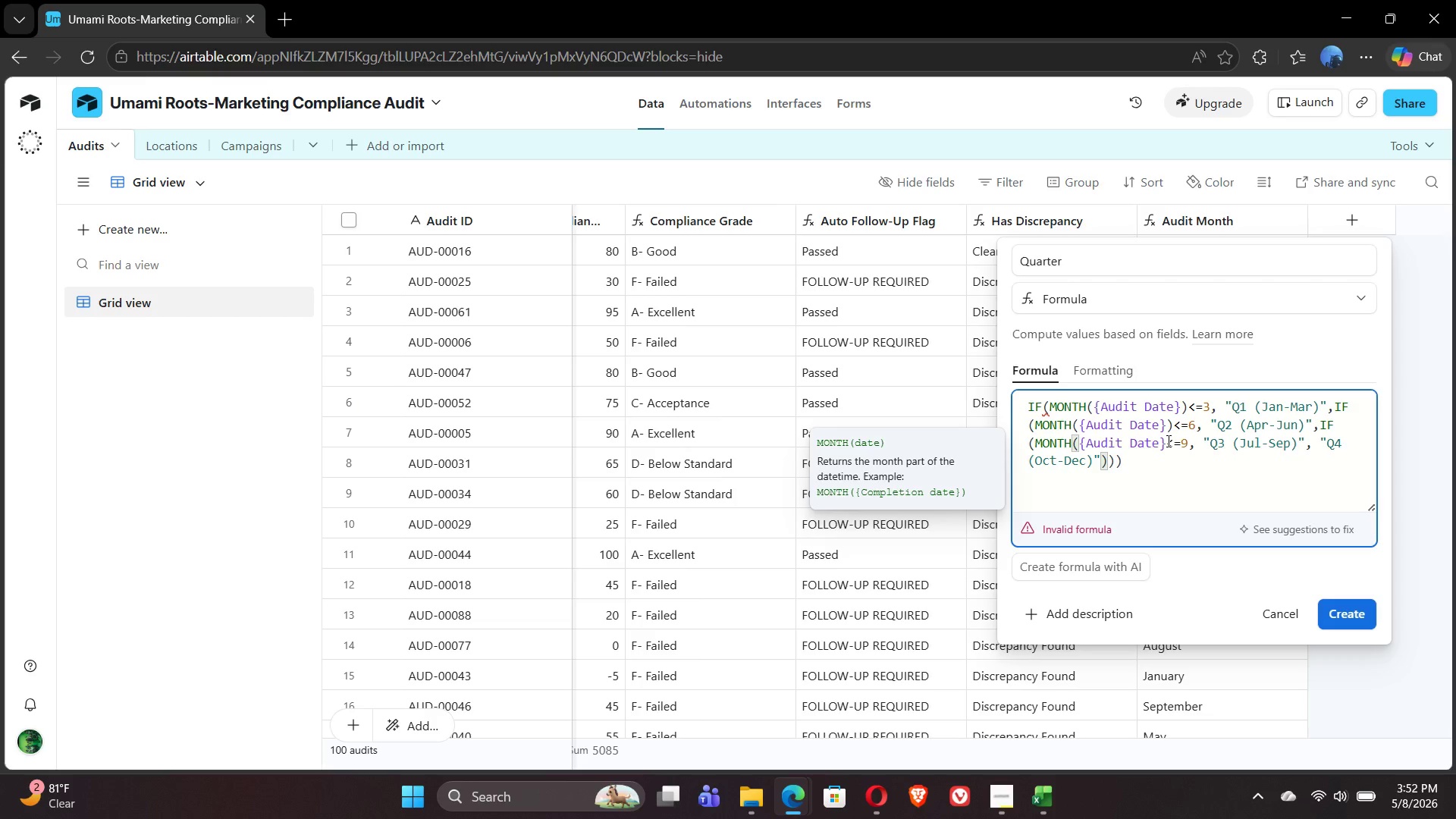 
key(Shift+0)
 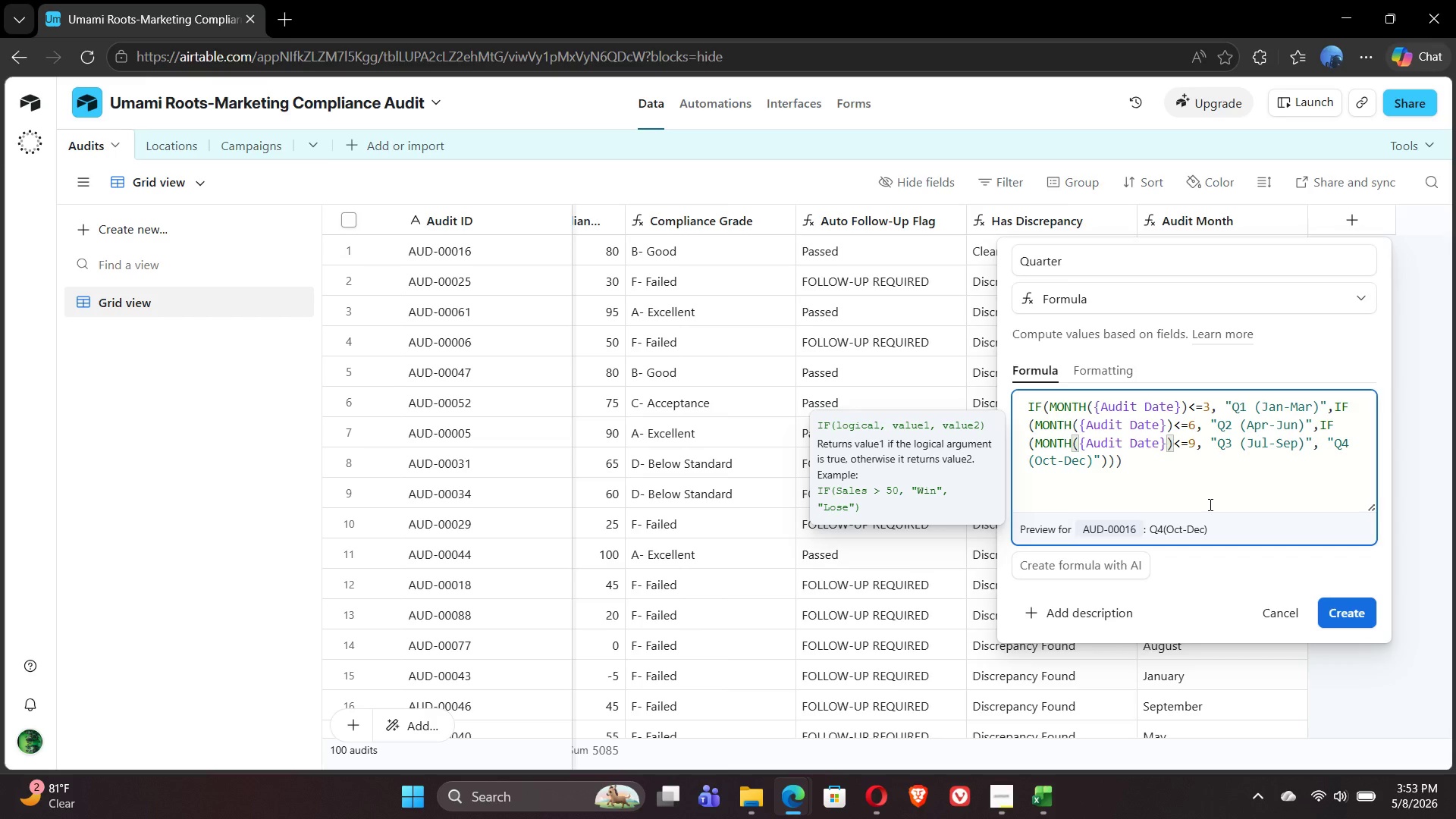 
wait(42.92)
 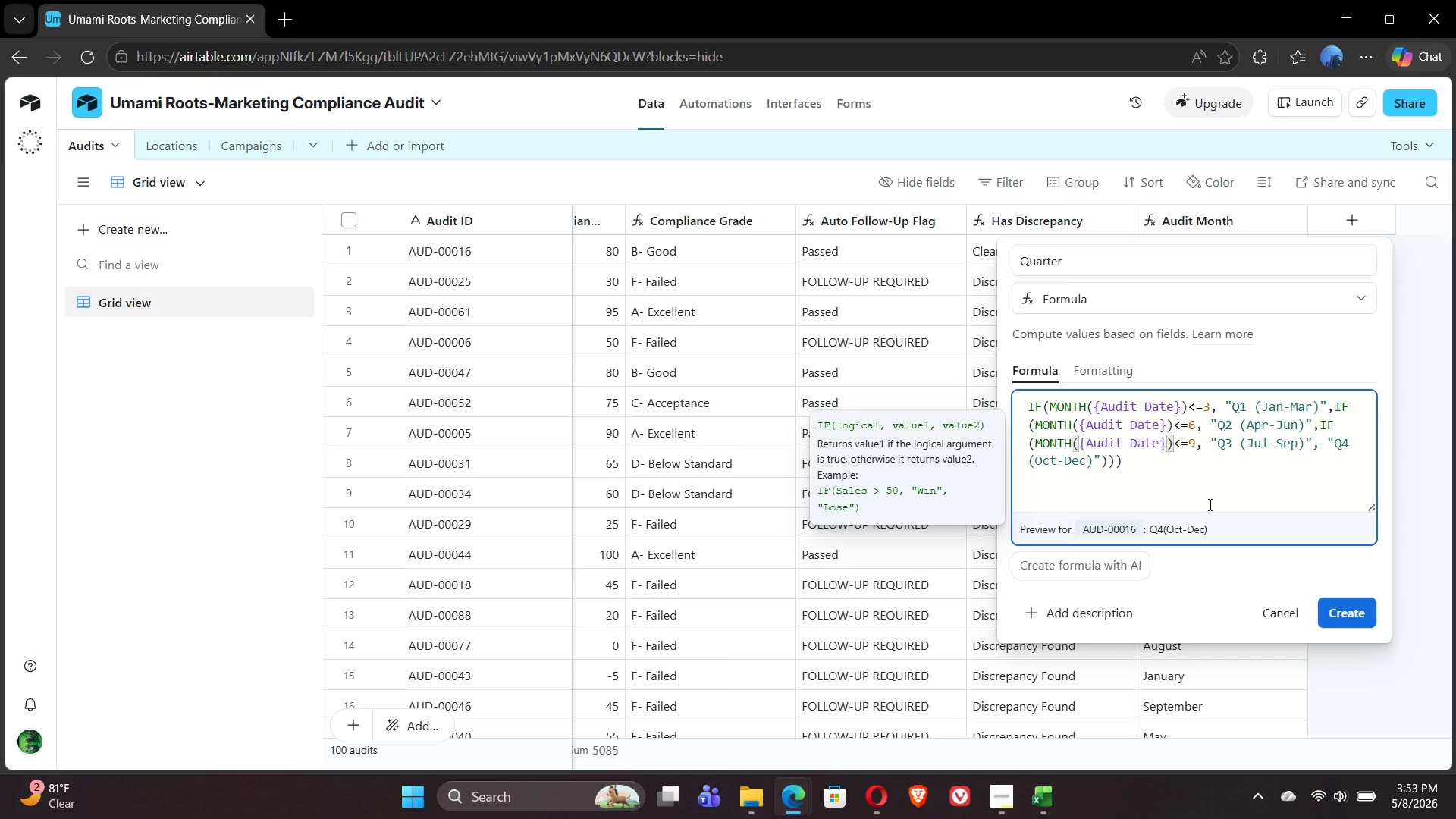 
left_click([1354, 604])
 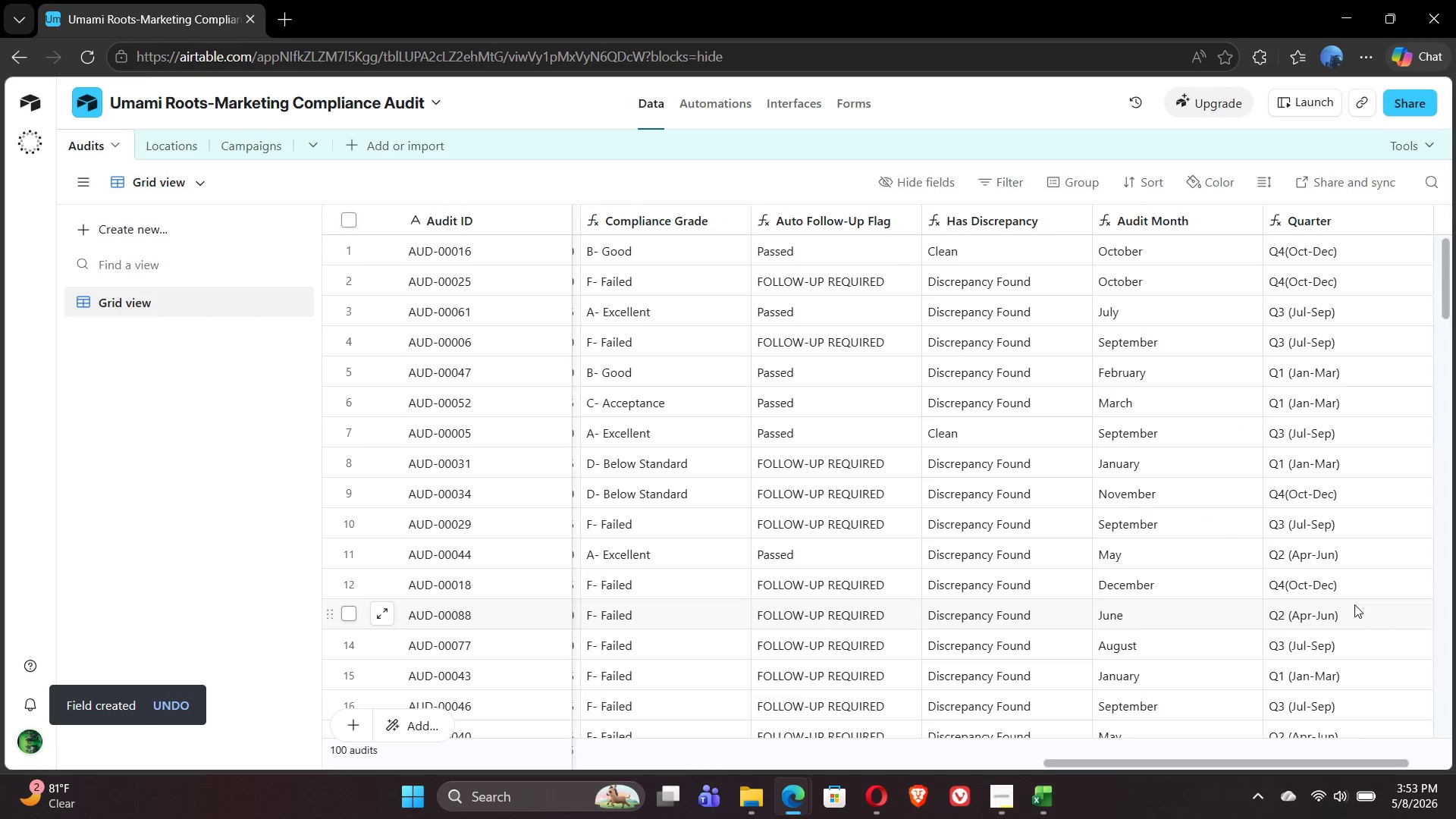 
wait(11.41)
 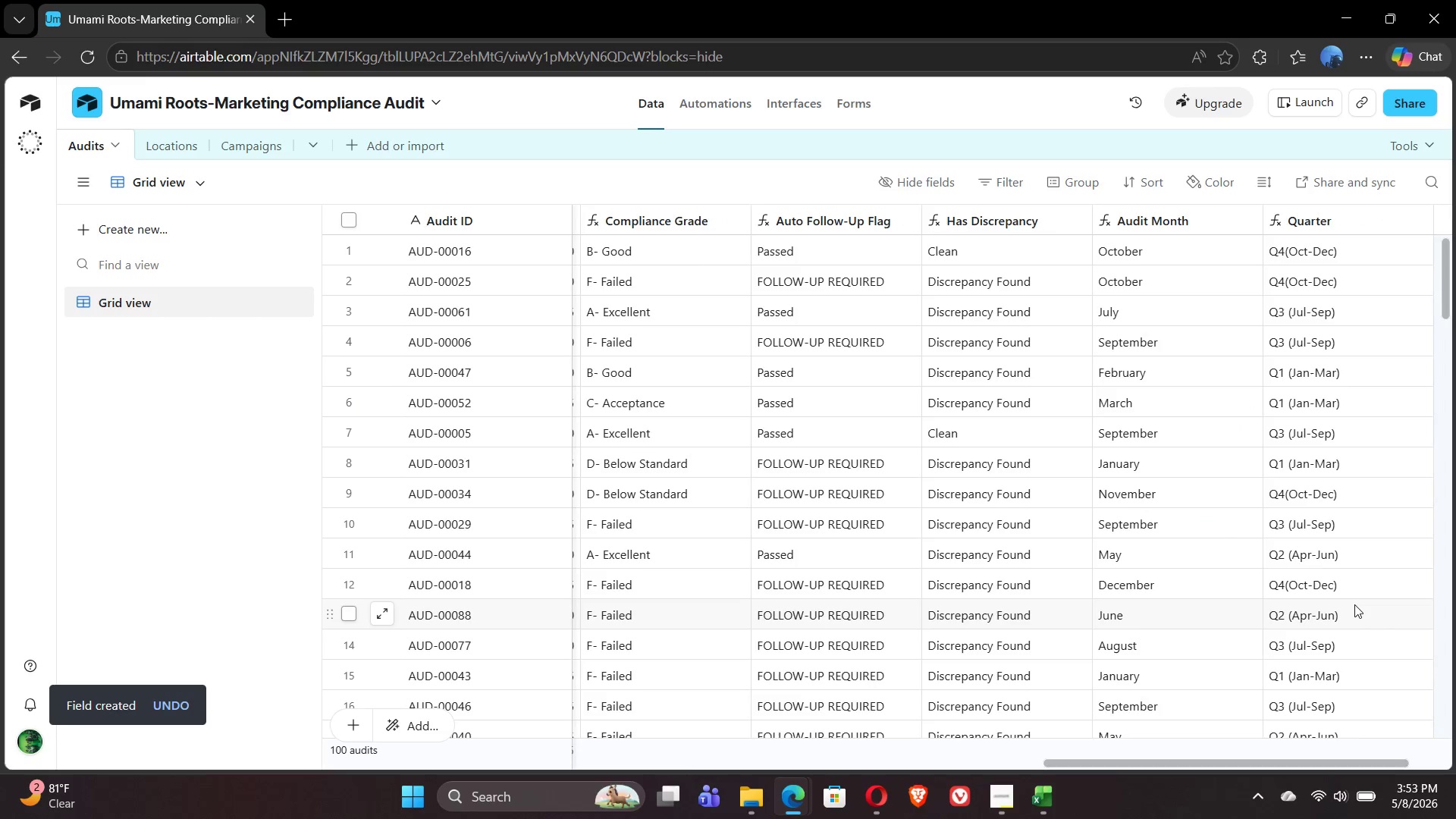 
mouse_move([1365, 230])
 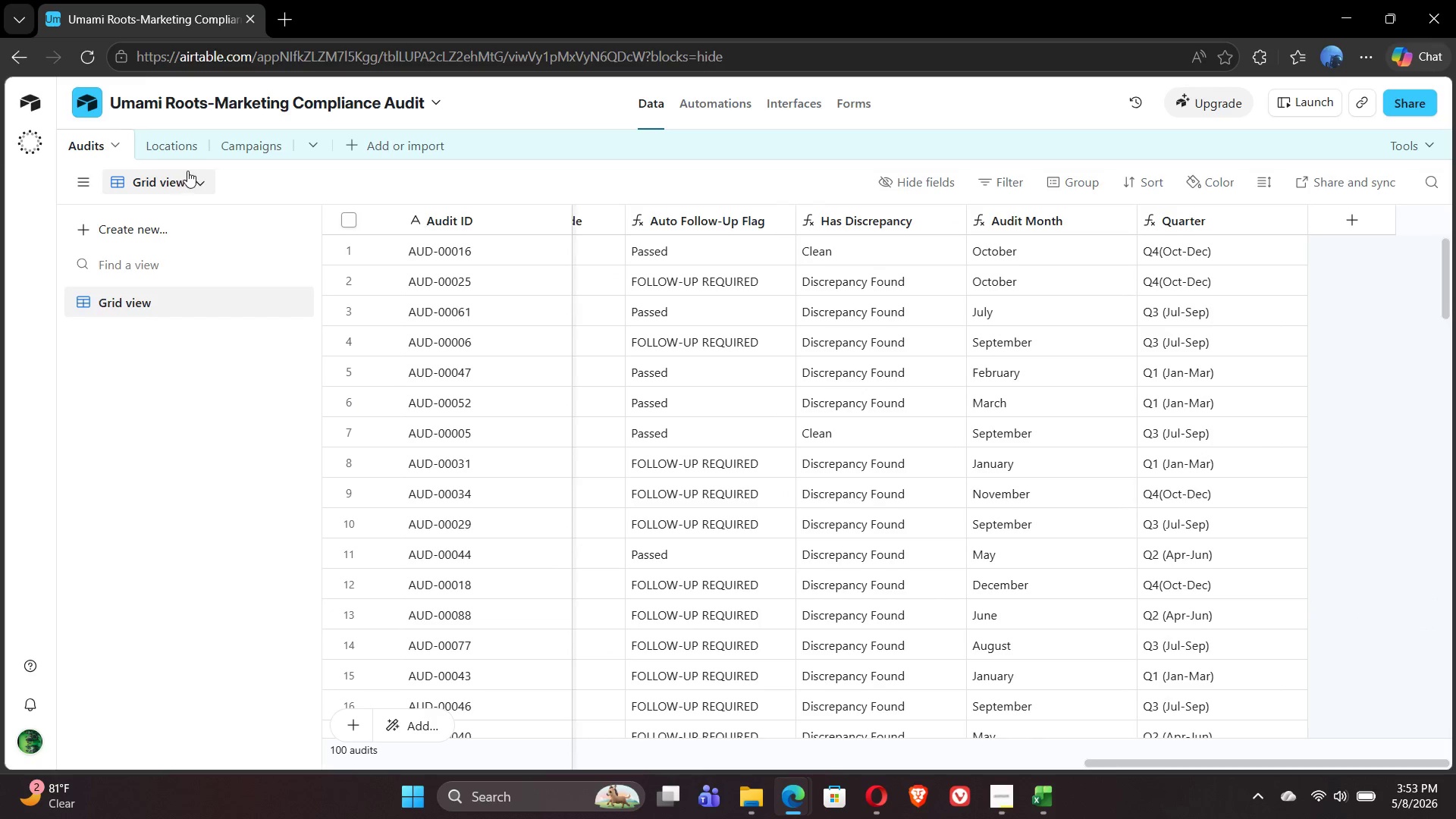 
left_click([179, 132])
 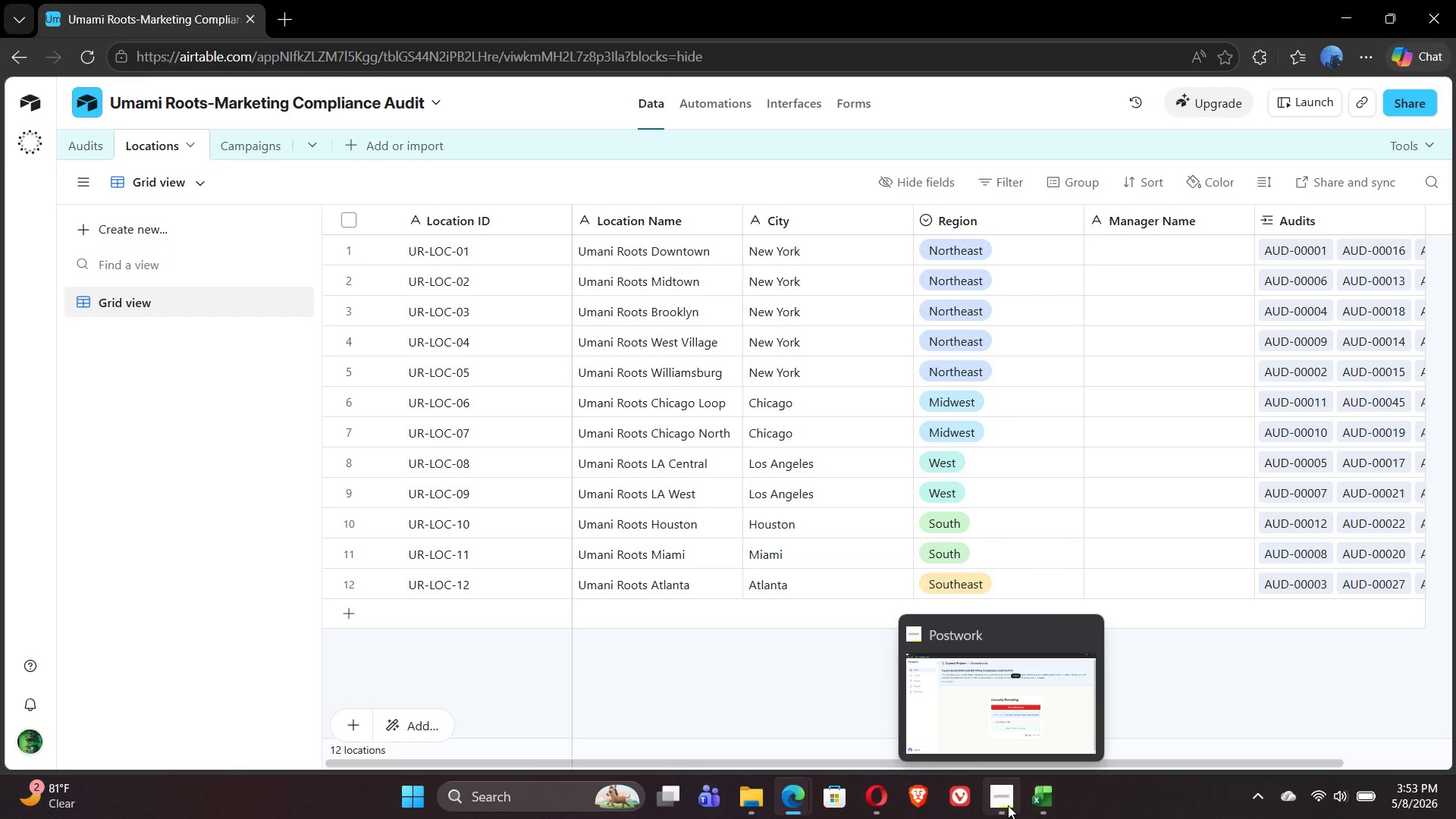 
wait(5.52)
 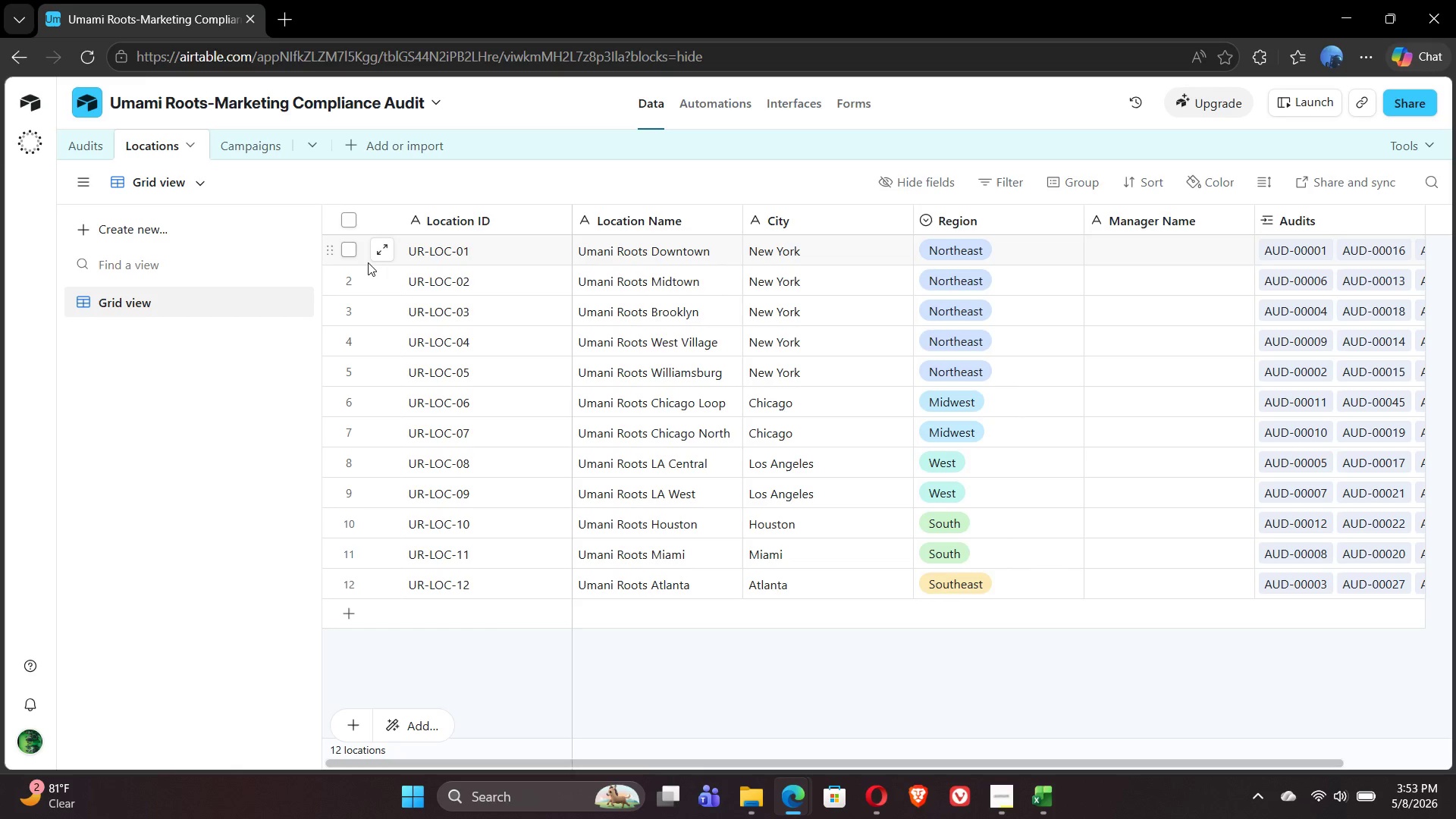 
left_click([975, 705])
 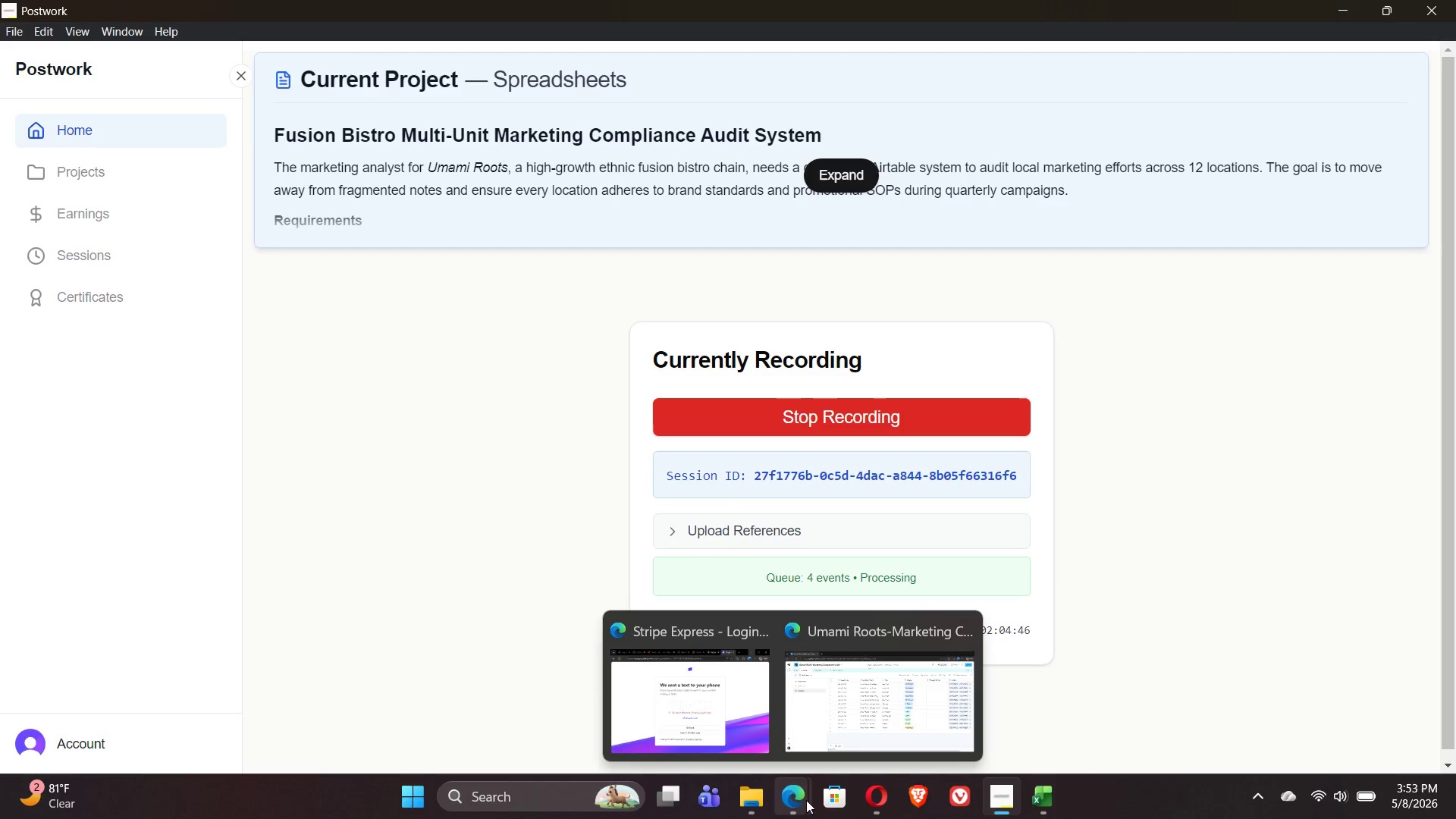 
left_click([890, 722])
 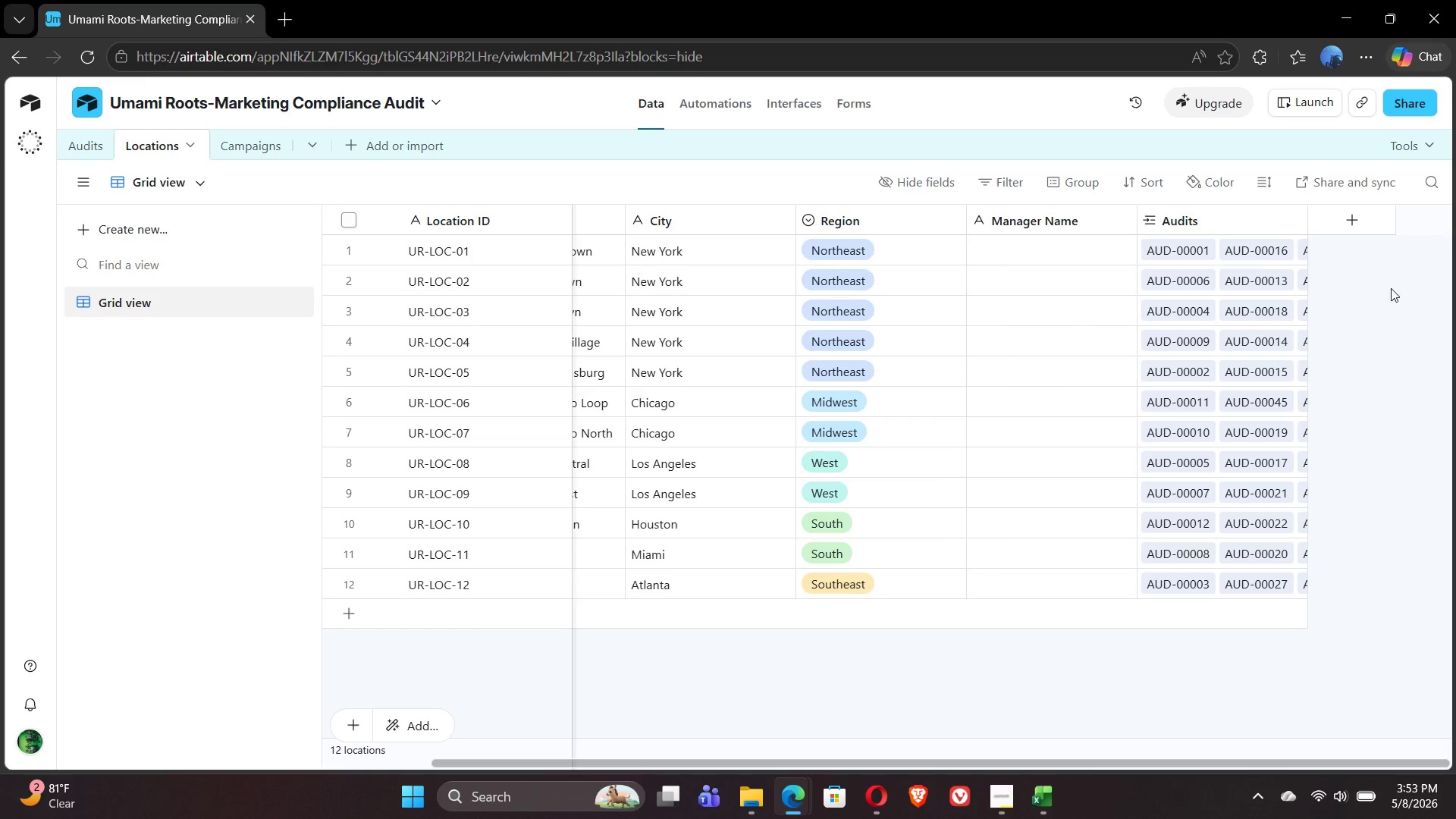 
wait(5.22)
 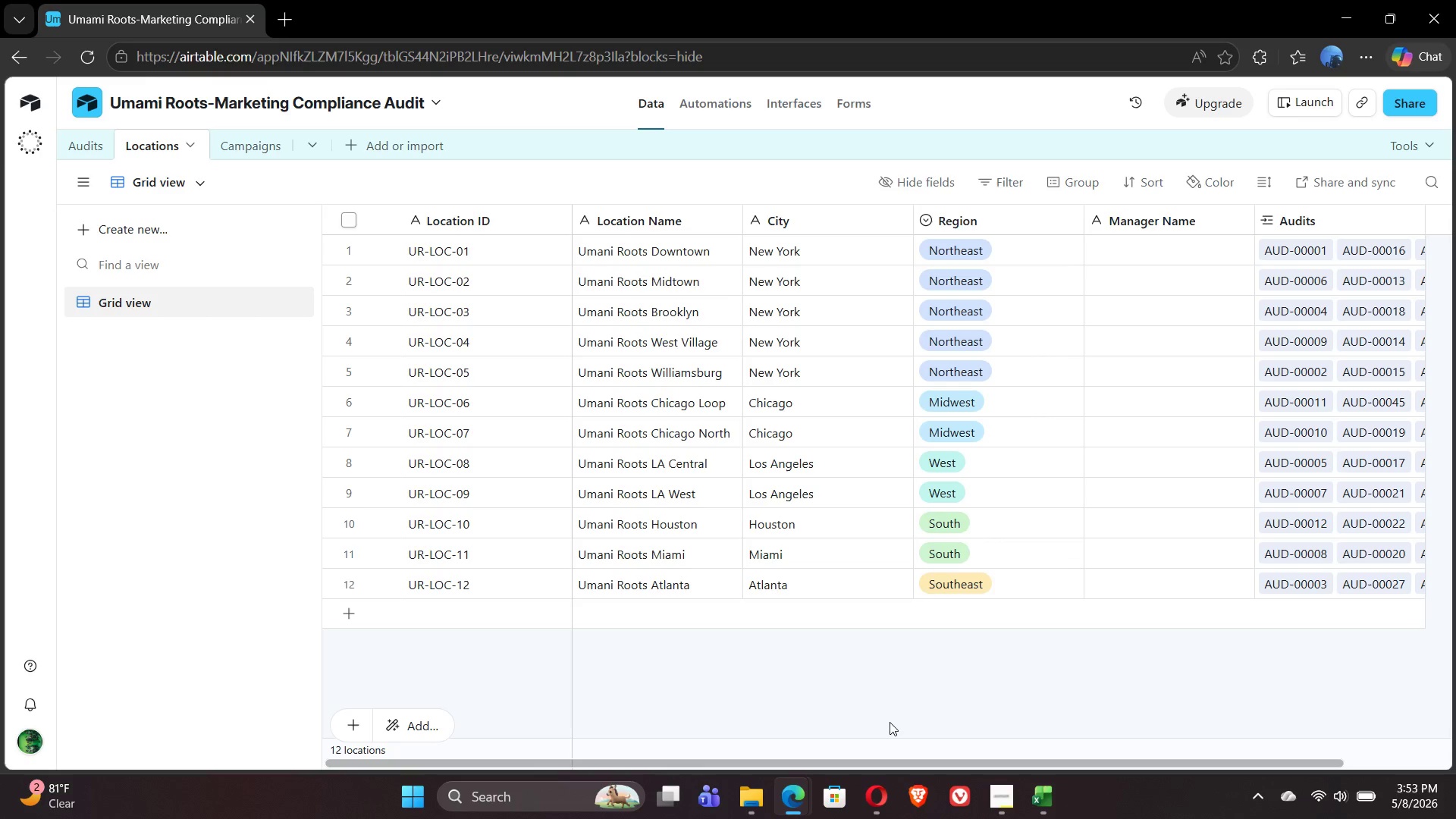 
left_click([1369, 220])
 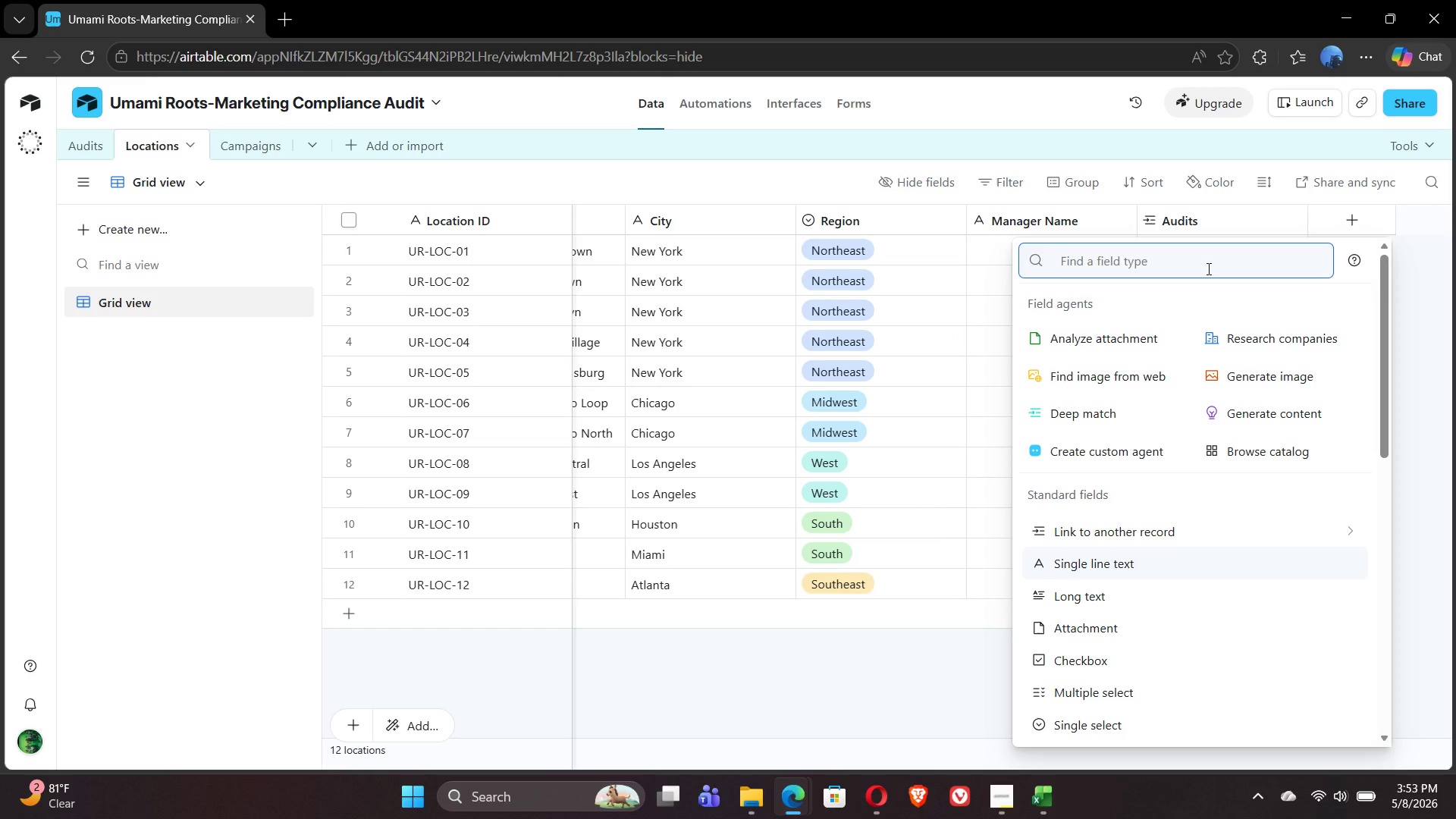 
type(roll)
 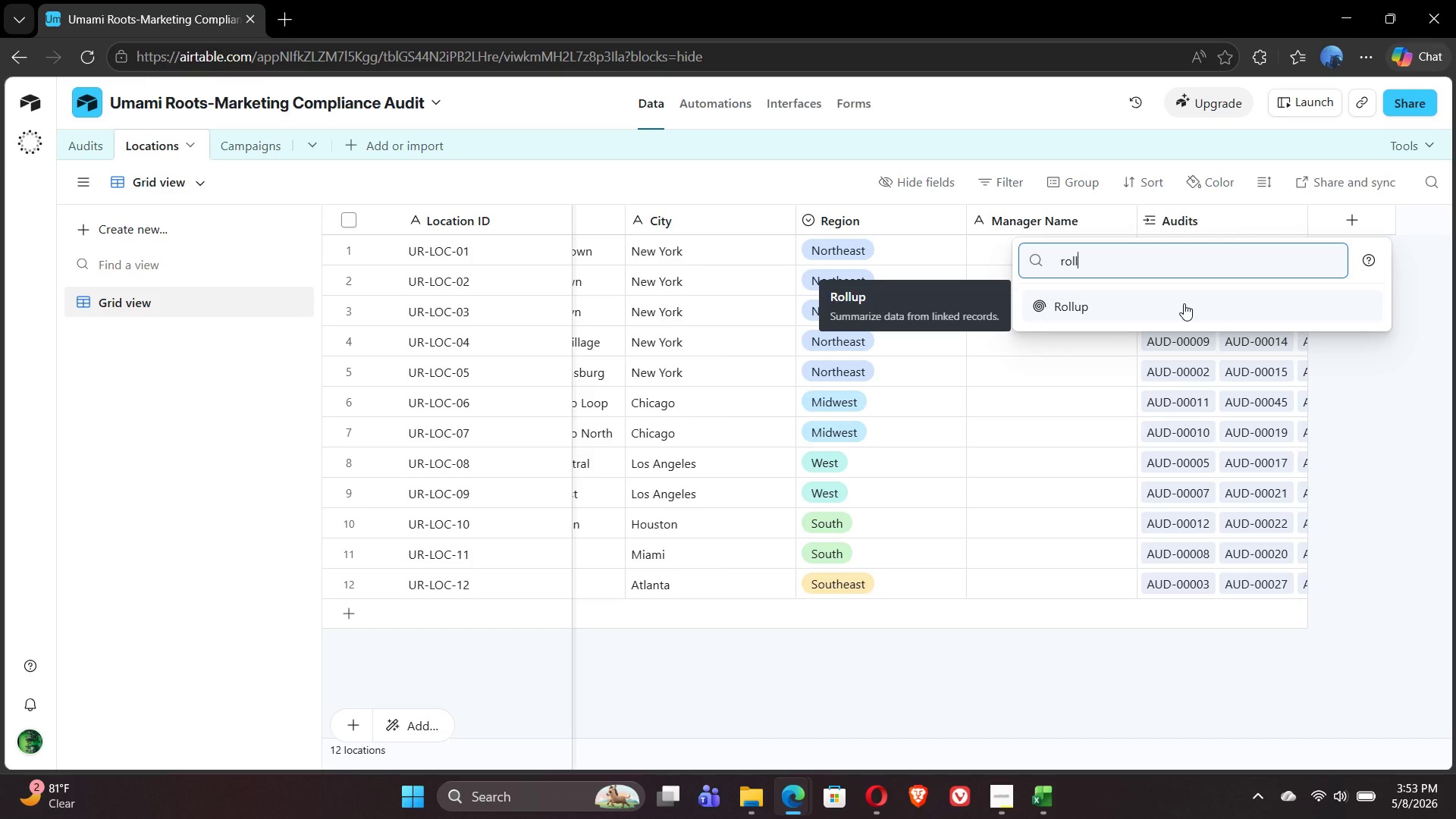 
left_click([1184, 303])
 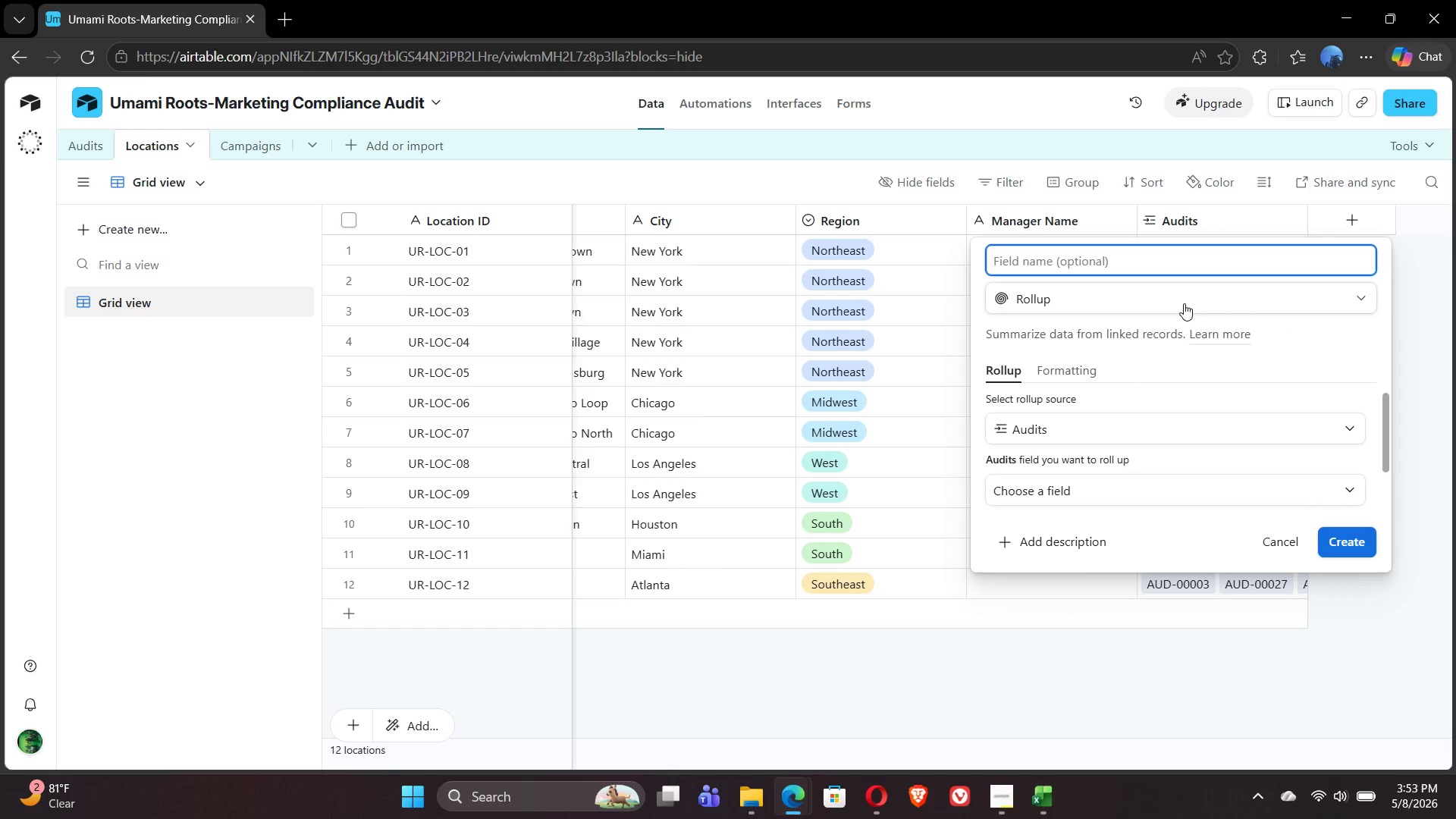 
type(Average )
 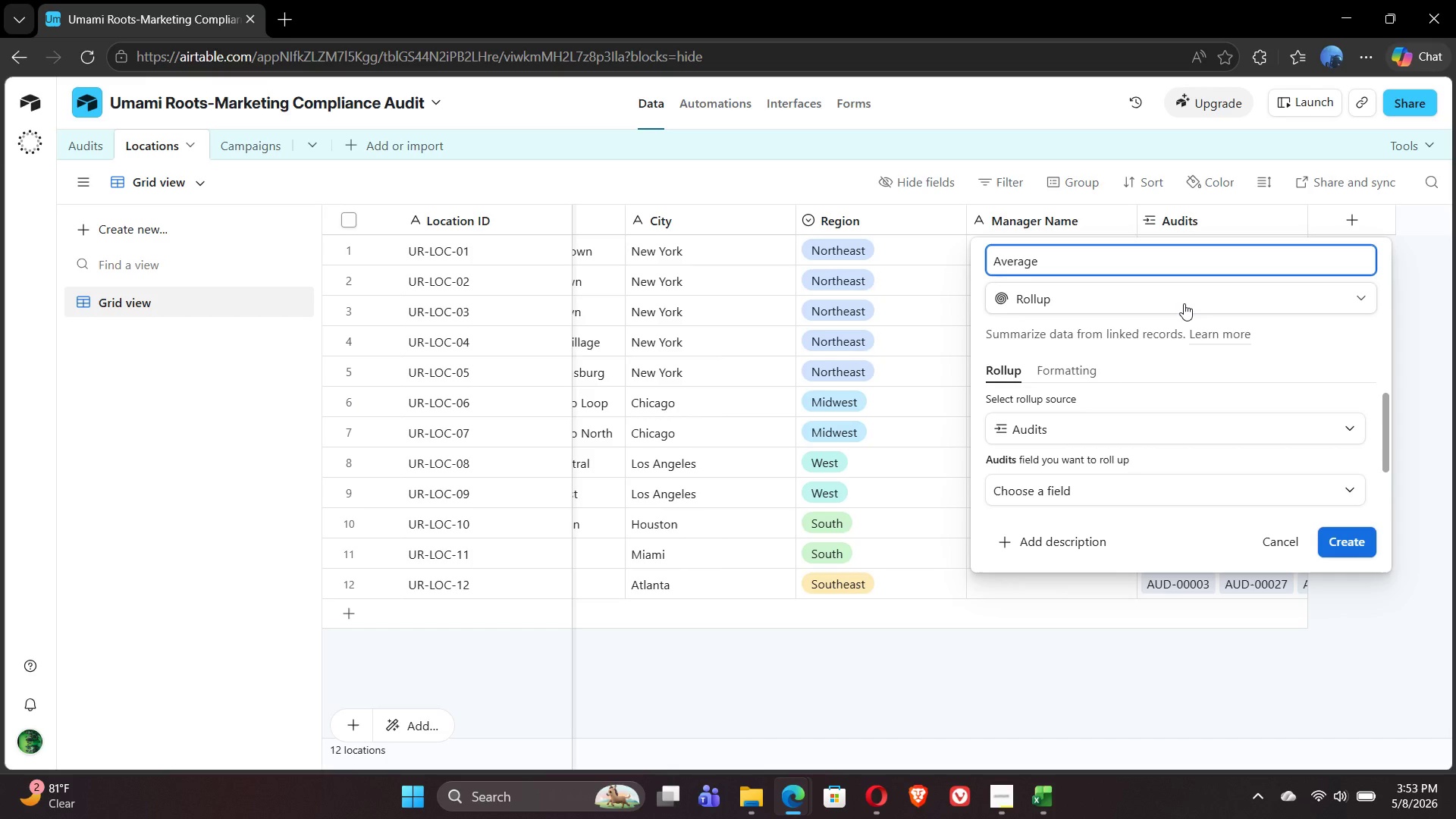 
type(Compliance Score)
 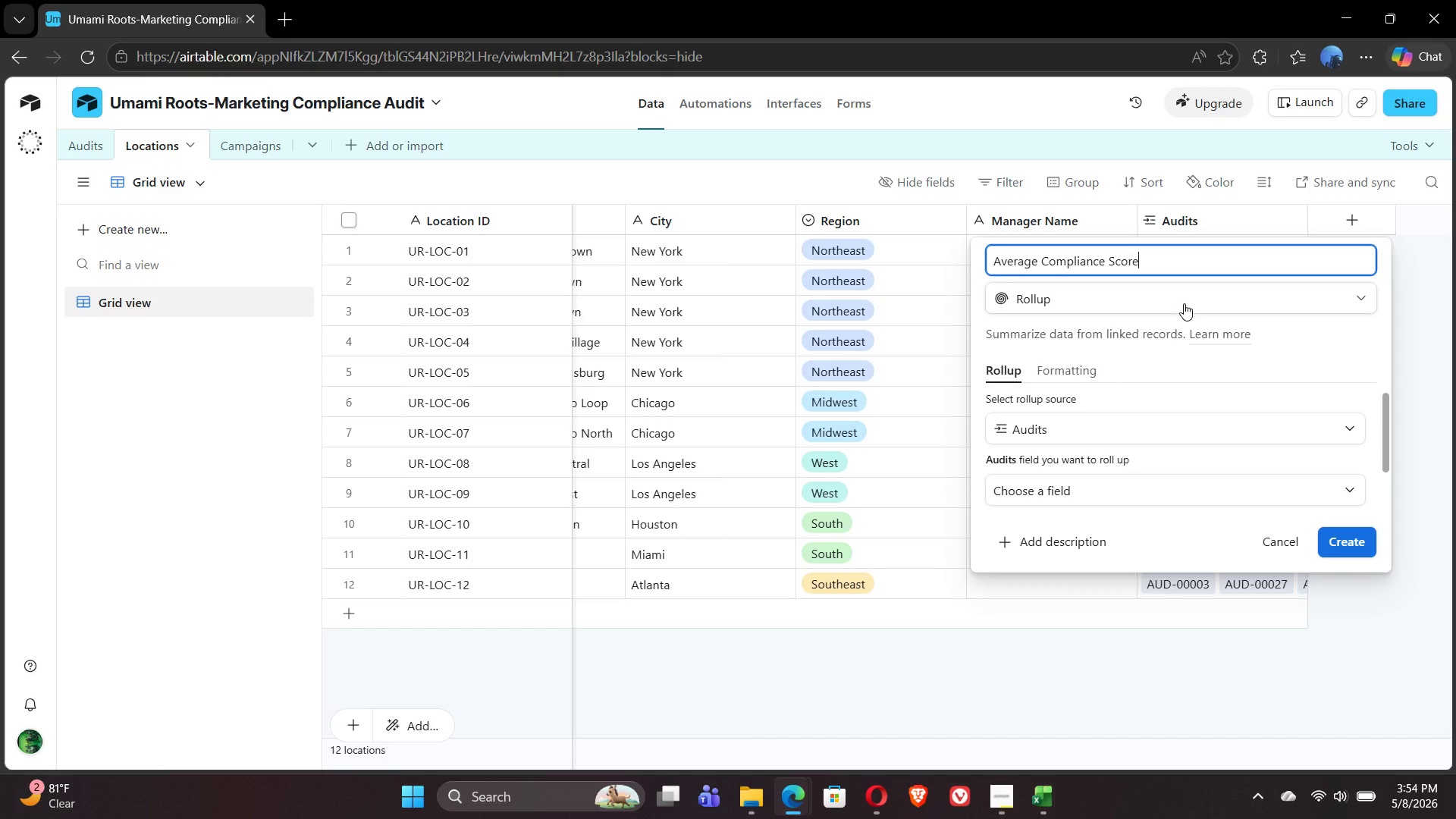 
wait(16.72)
 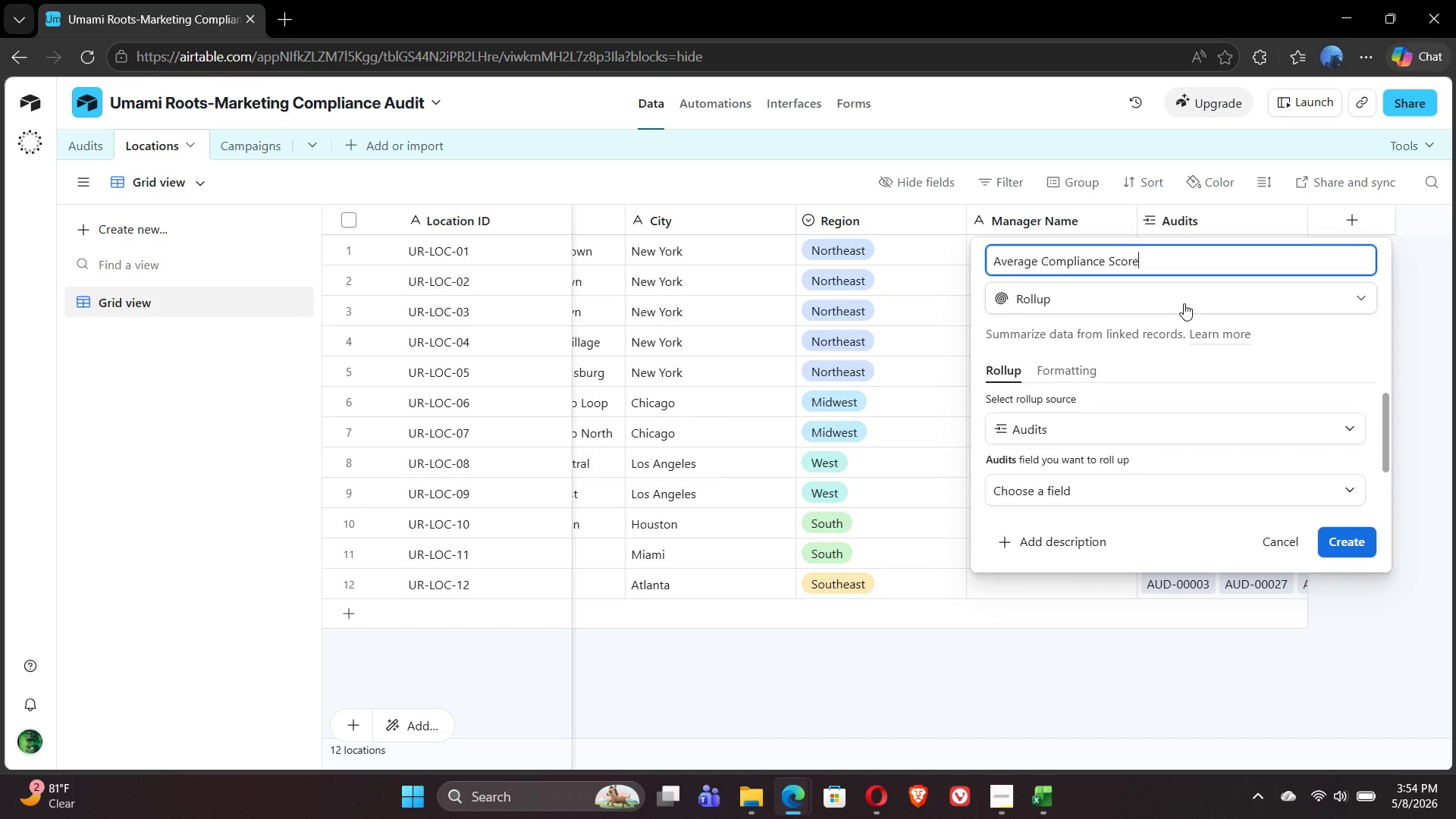 
left_click([1143, 428])
 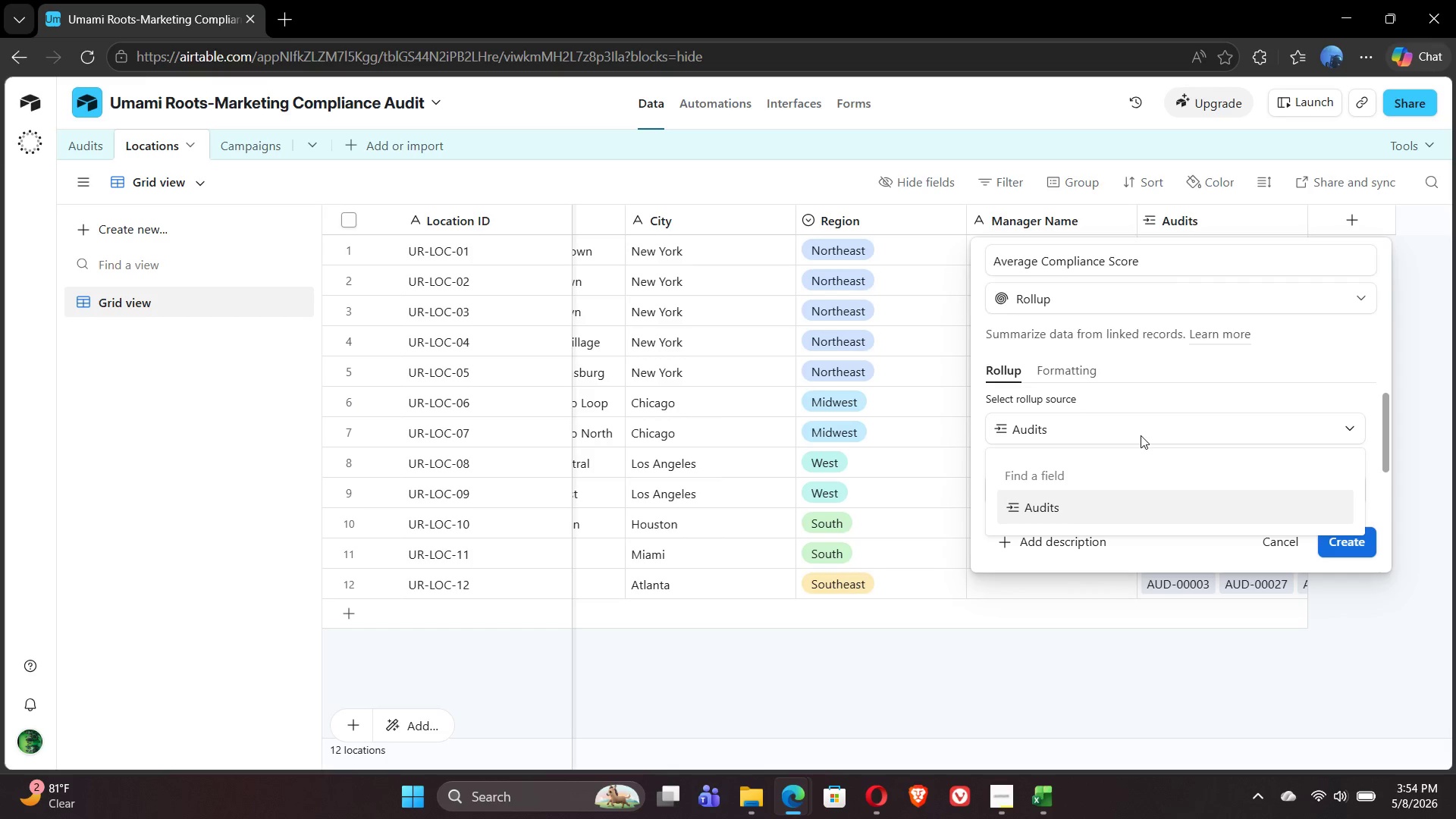 
wait(14.31)
 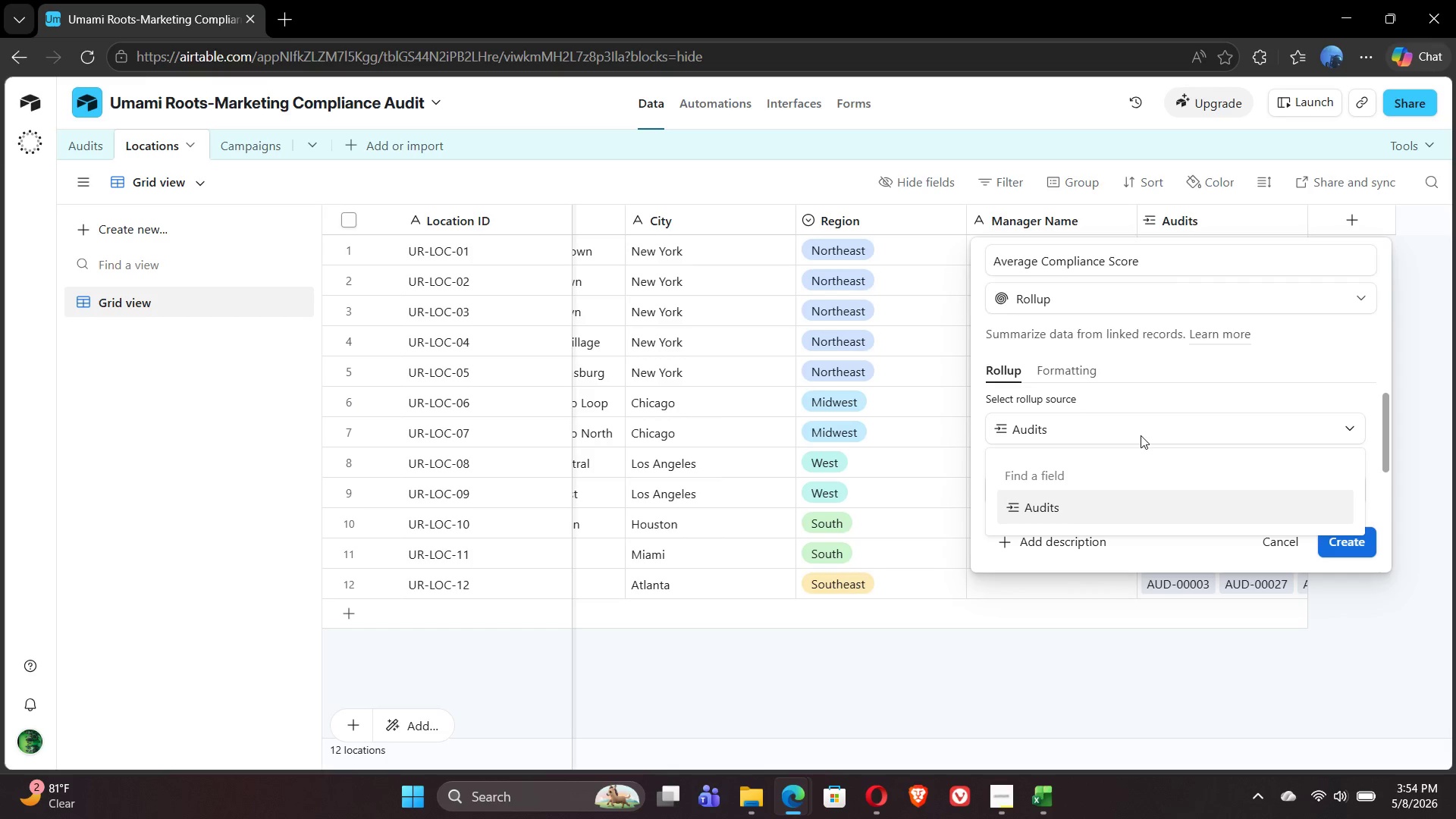 
left_click([1102, 500])
 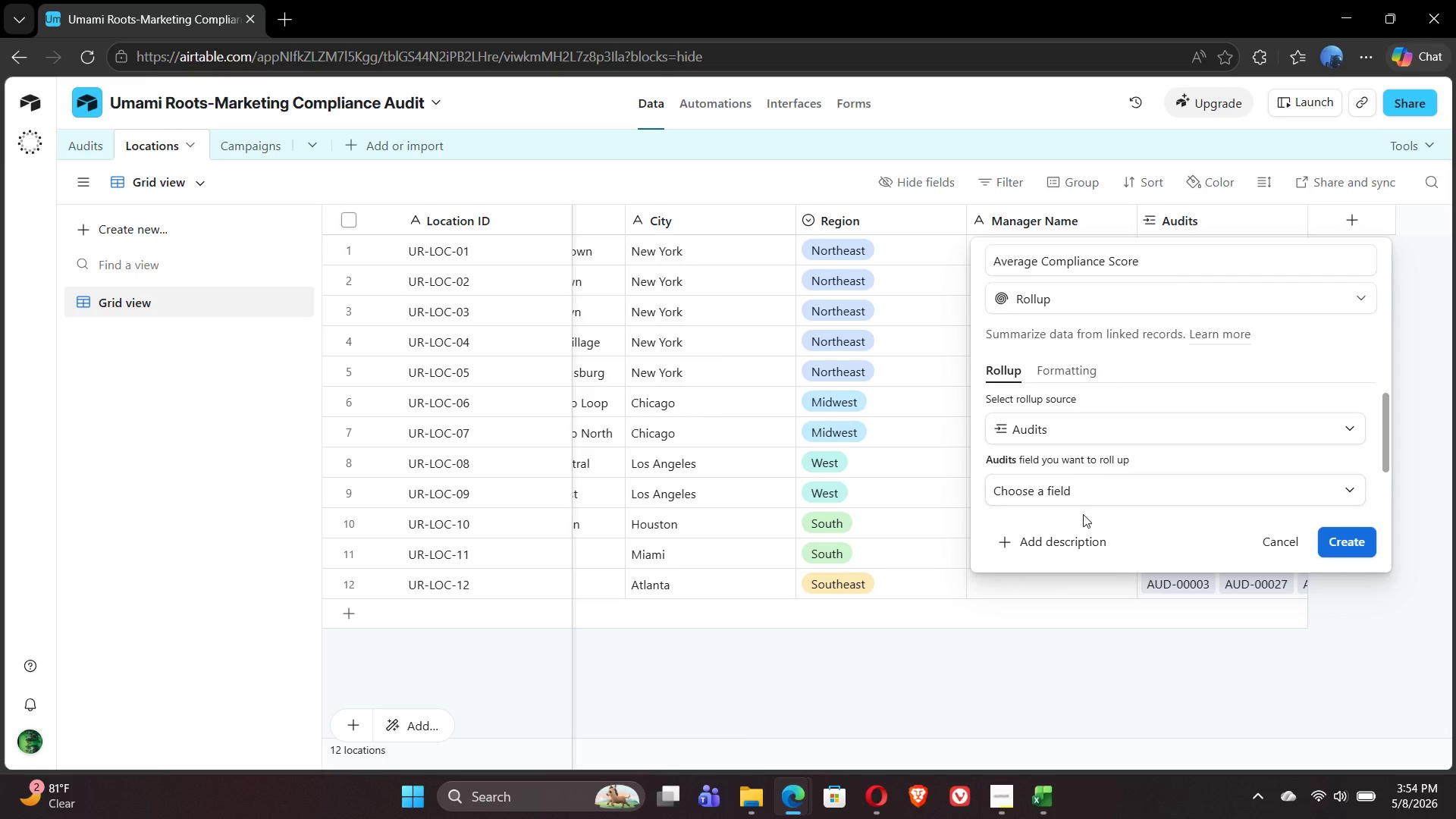 
left_click([1090, 490])
 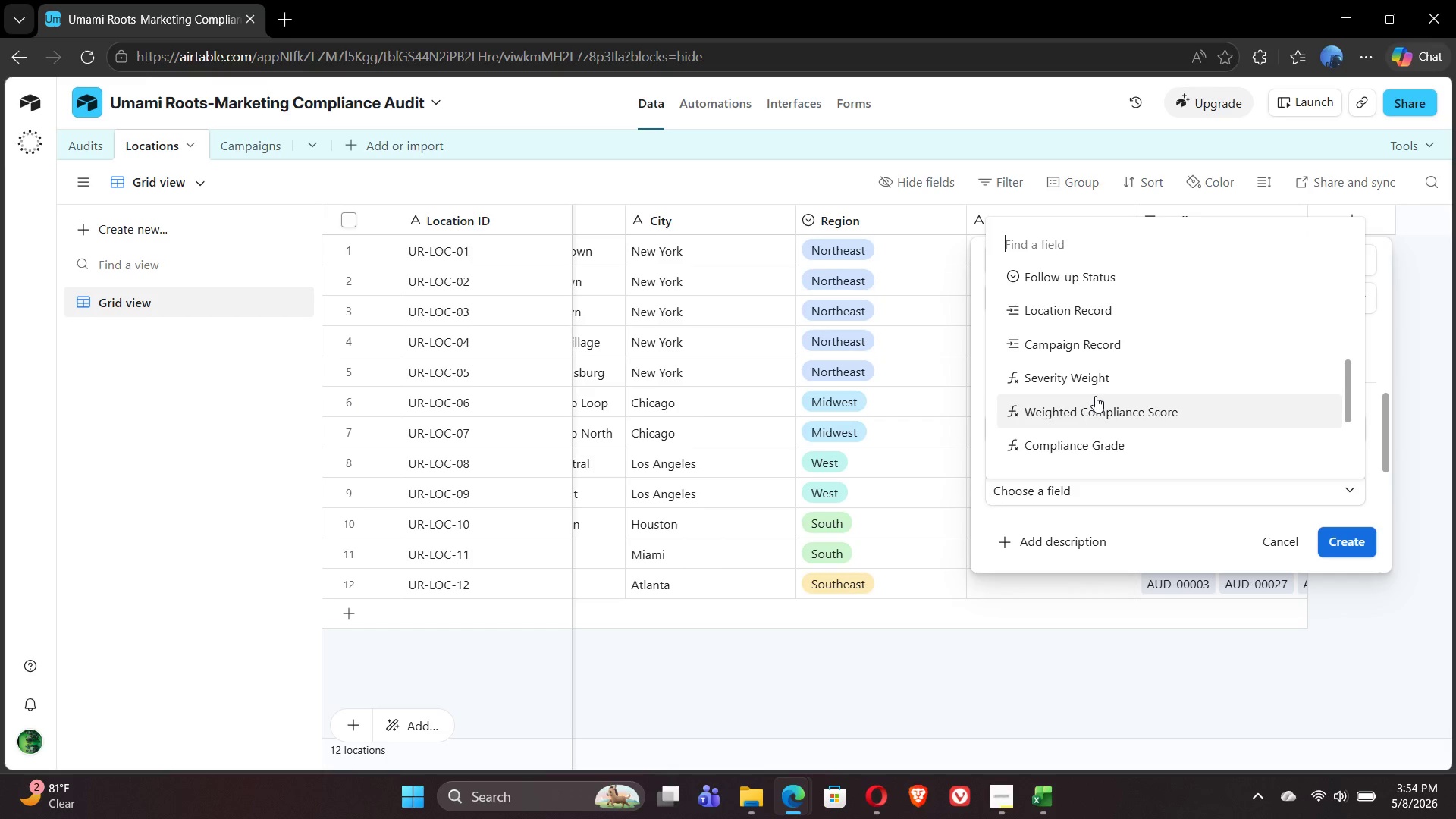 
wait(7.38)
 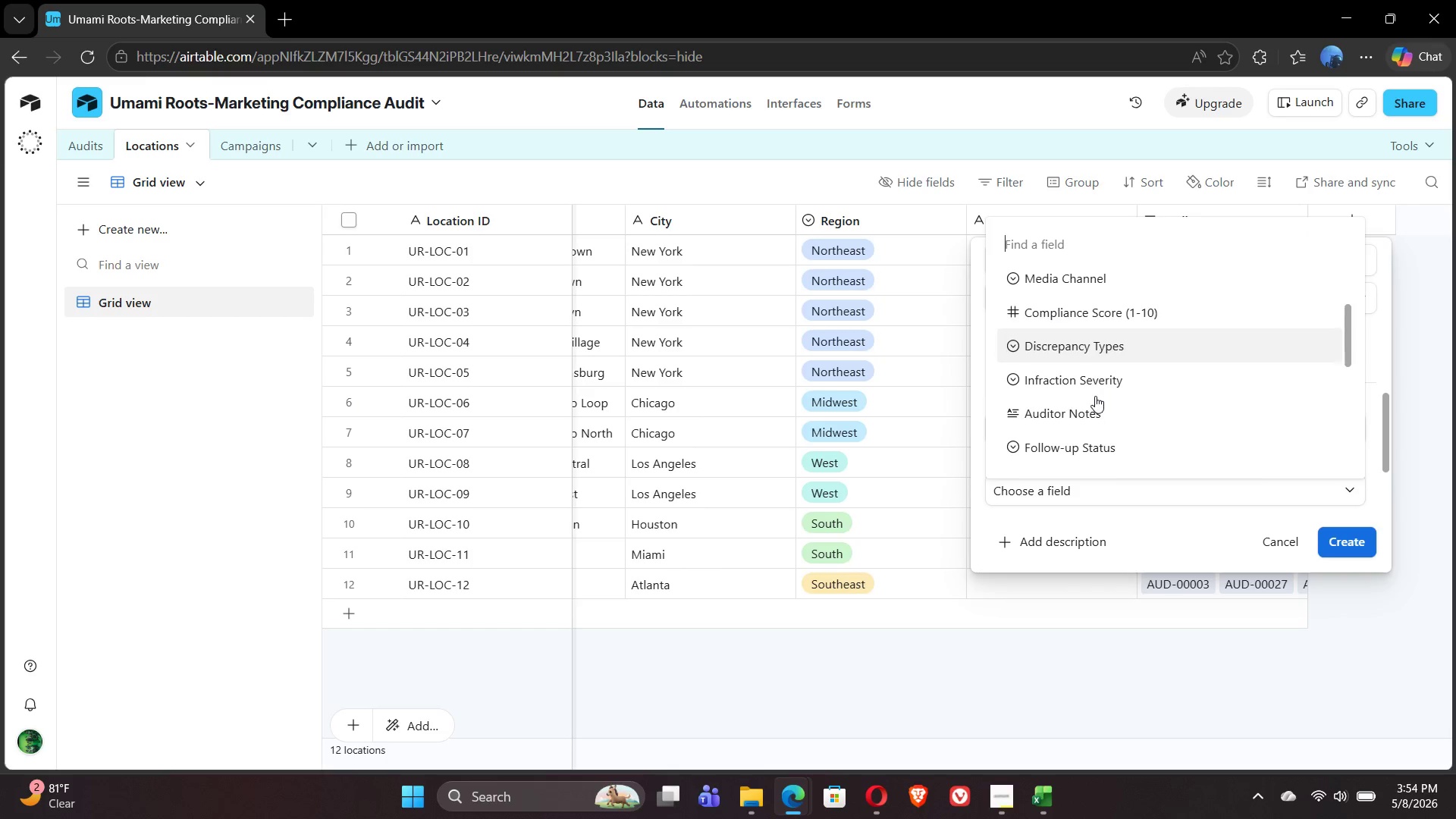 
left_click([1098, 411])
 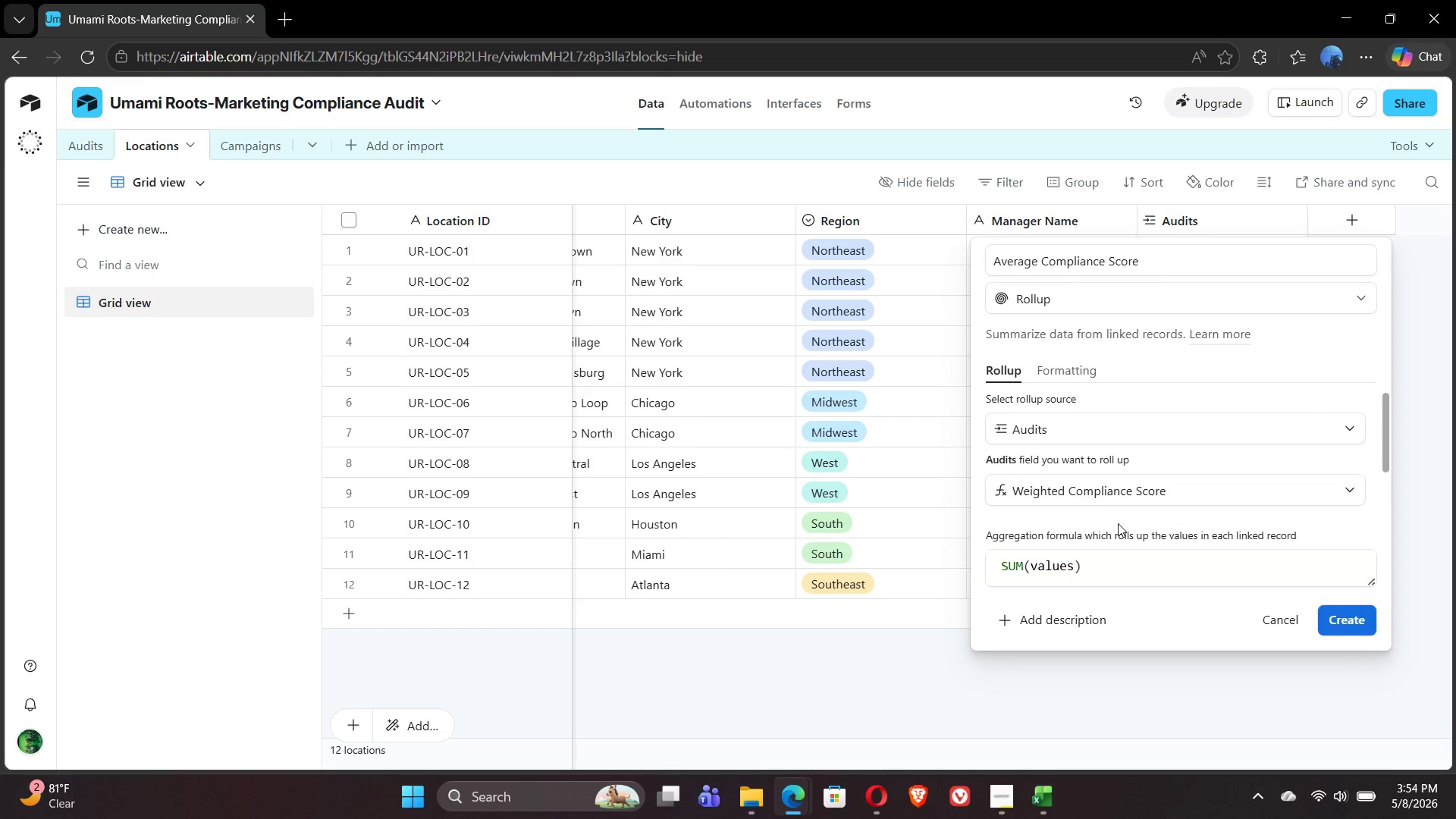 
left_click([1108, 586])
 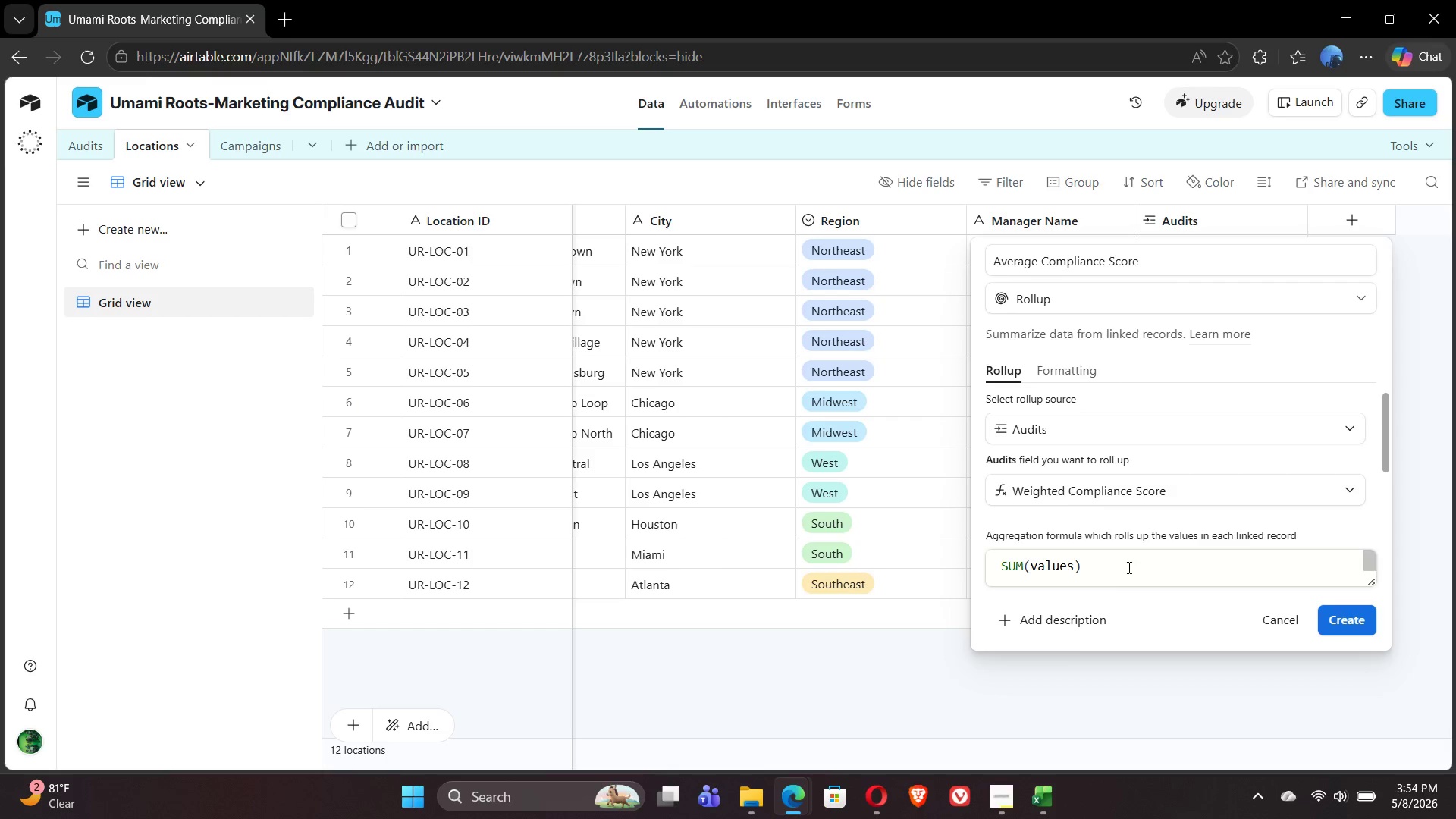 
left_click([1128, 567])
 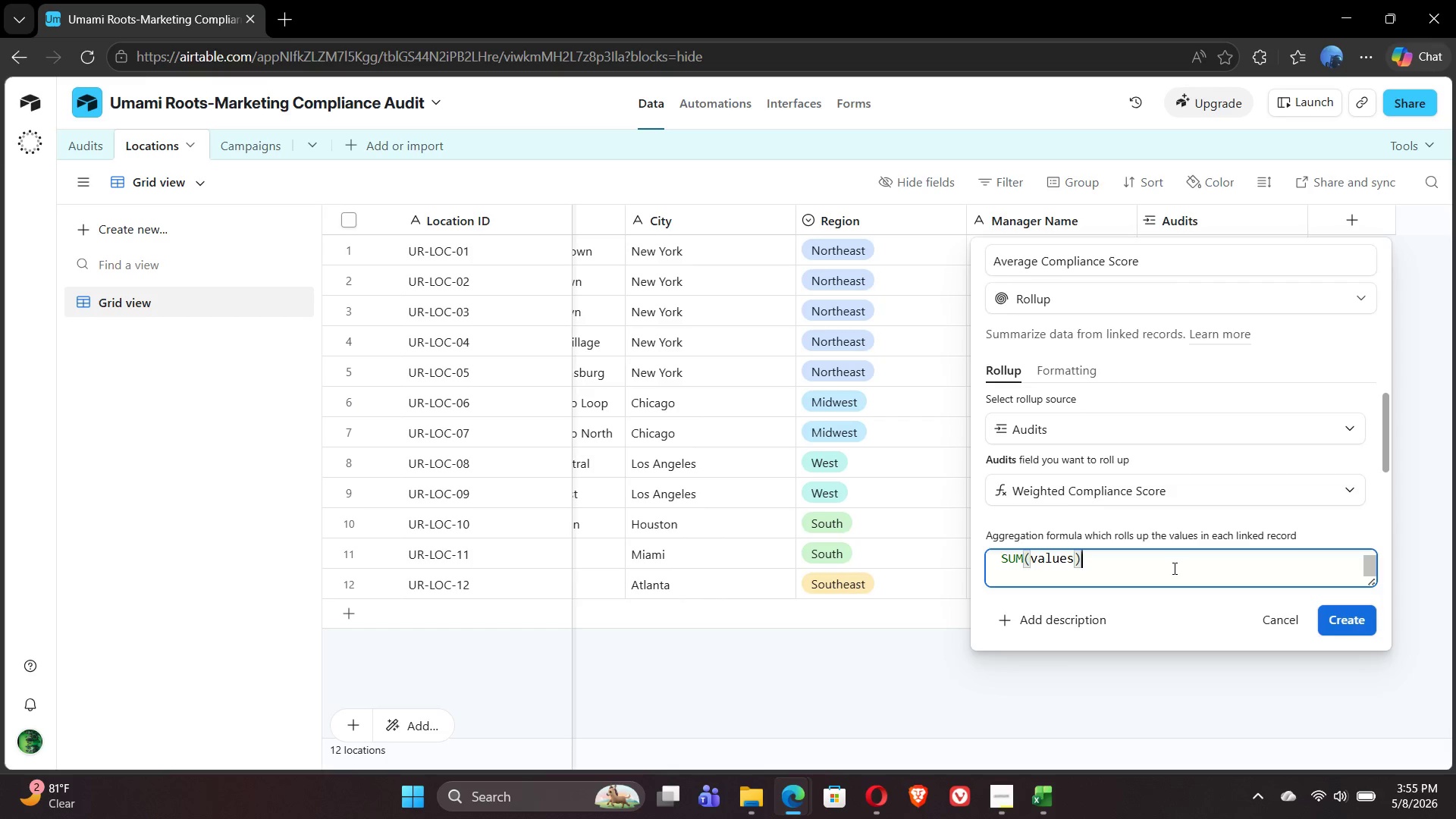 
wait(18.98)
 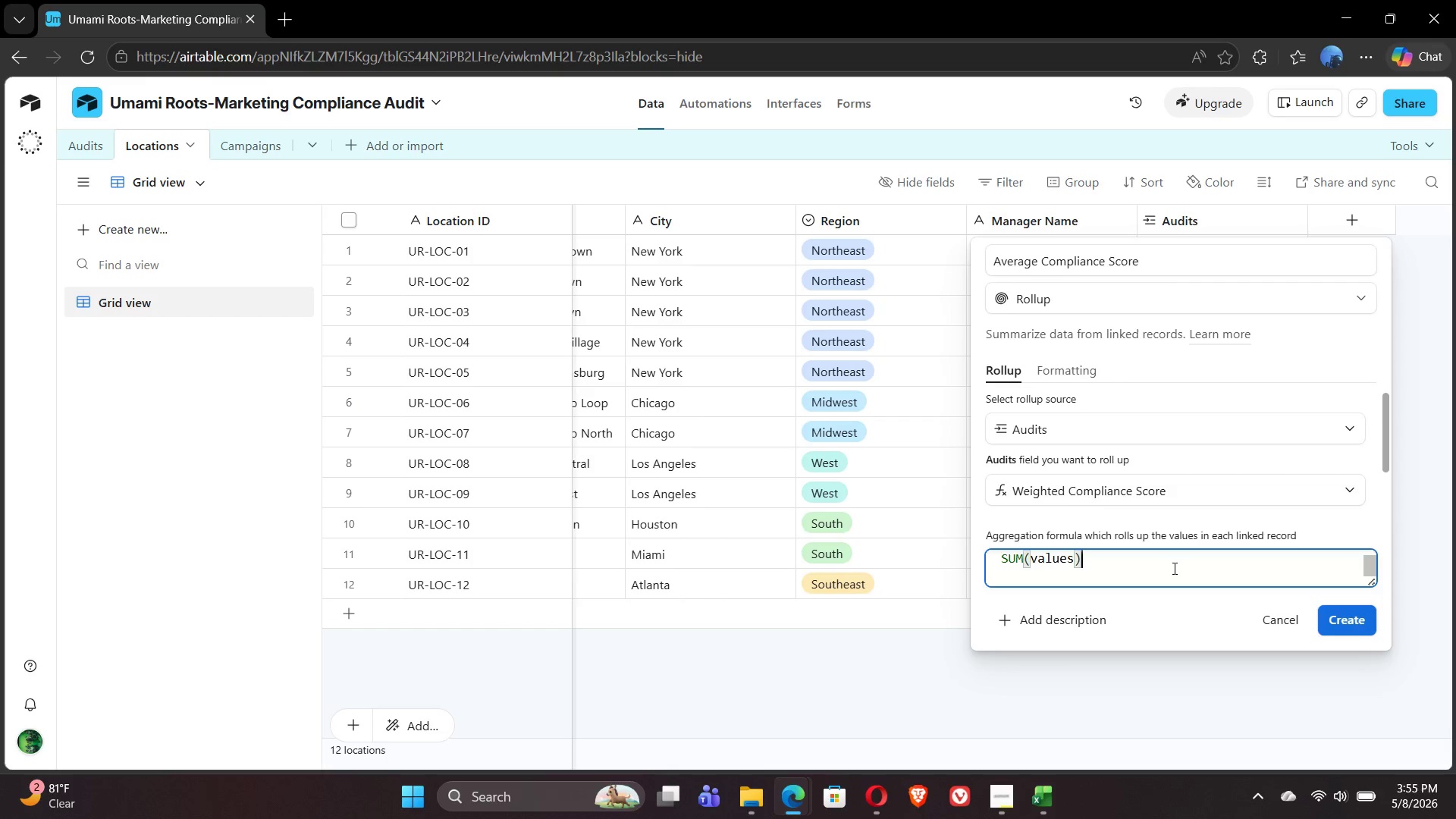 
left_click([1030, 559])
 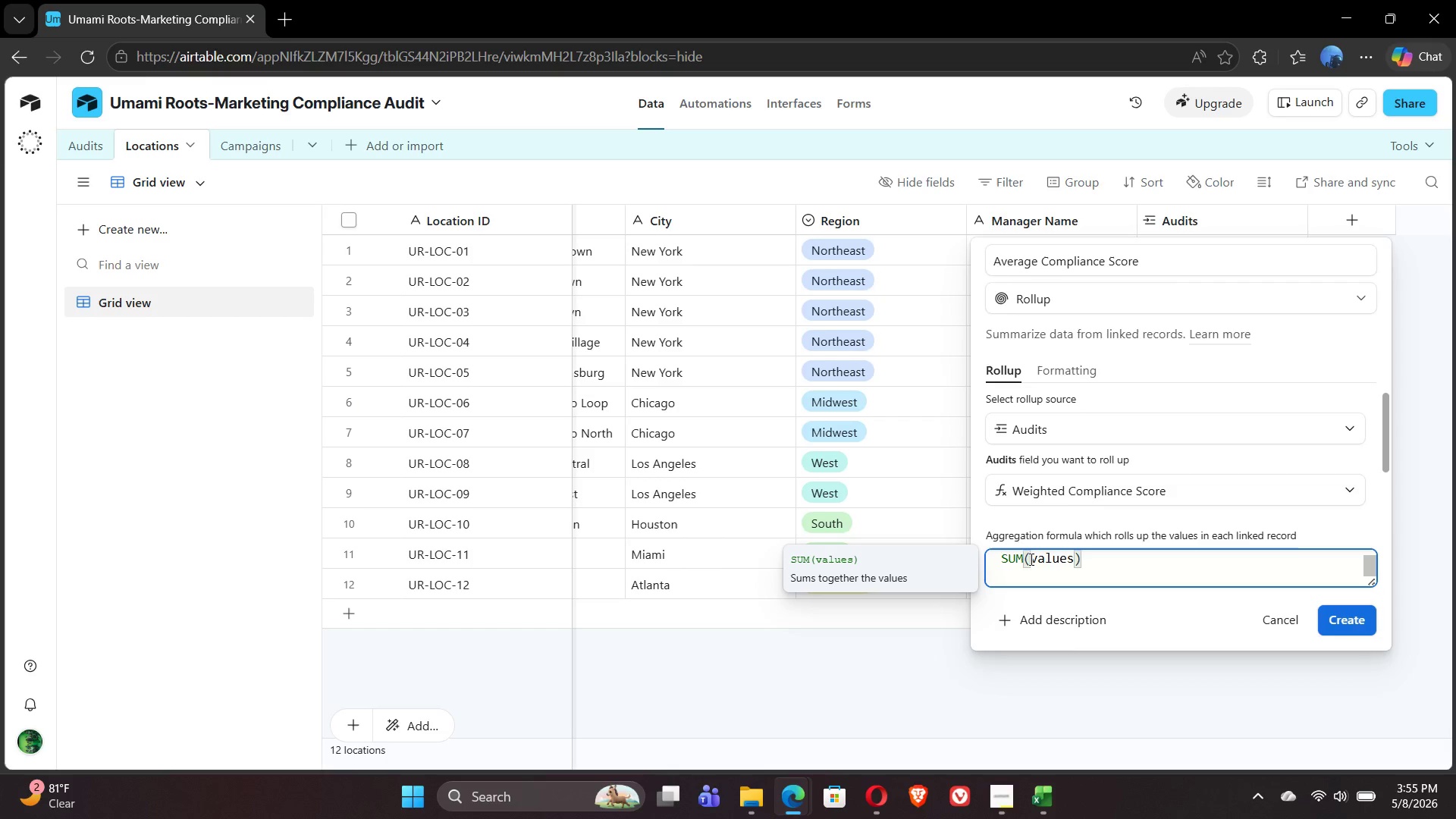 
key(ArrowLeft)
 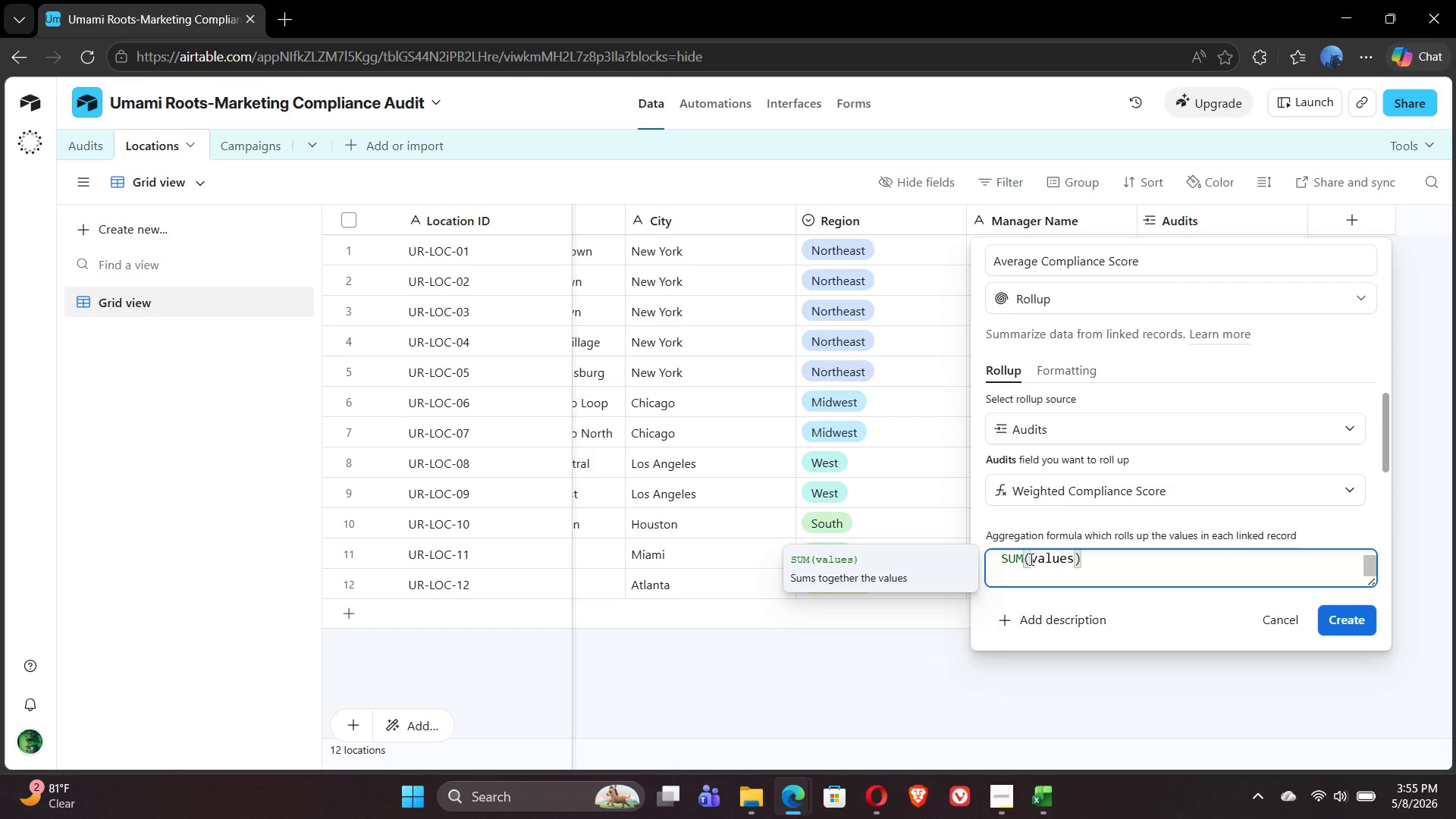 
hold_key(key=Backspace, duration=0.94)
 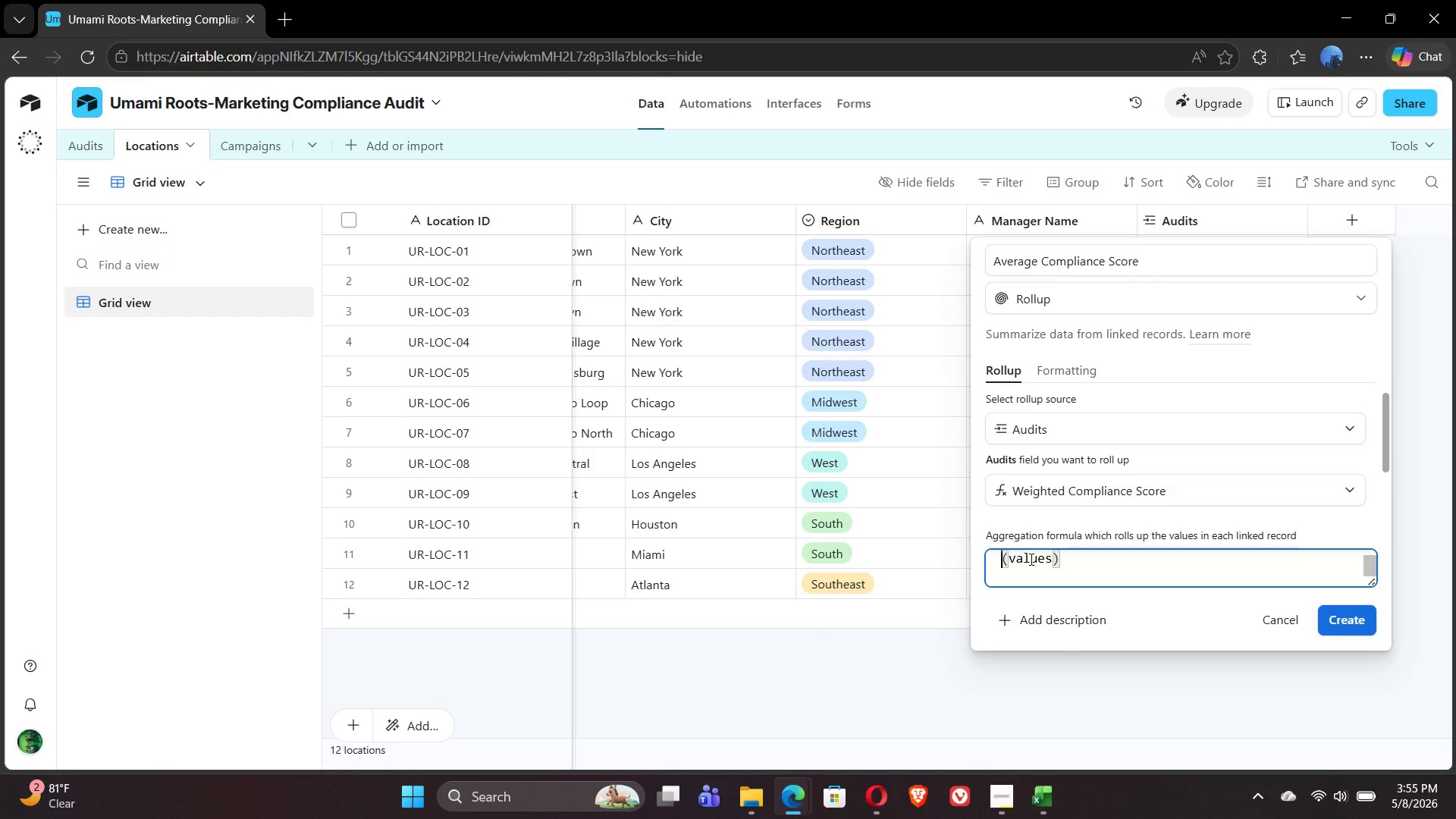 
key(CapsLock)
 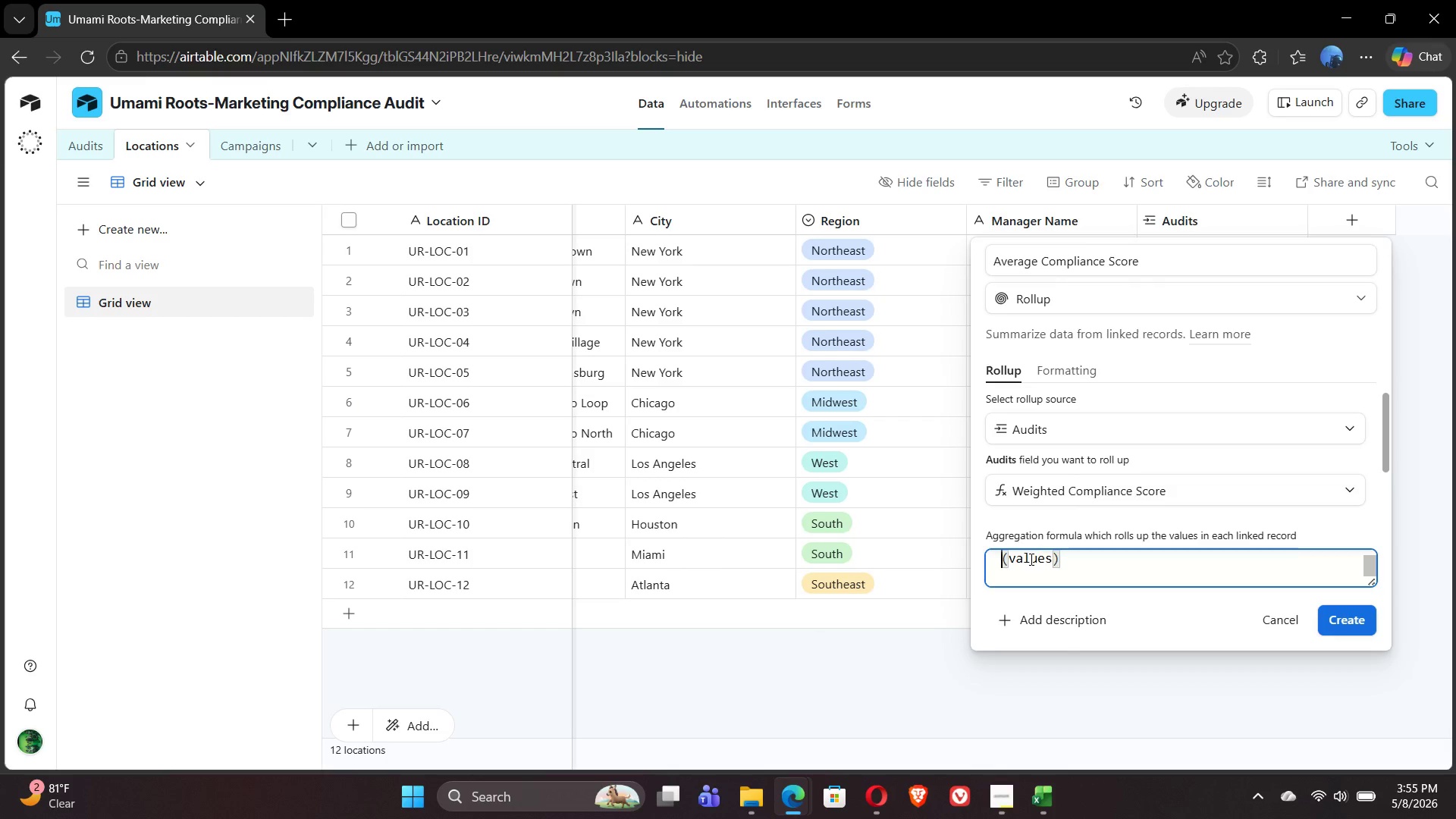 
key(A)
 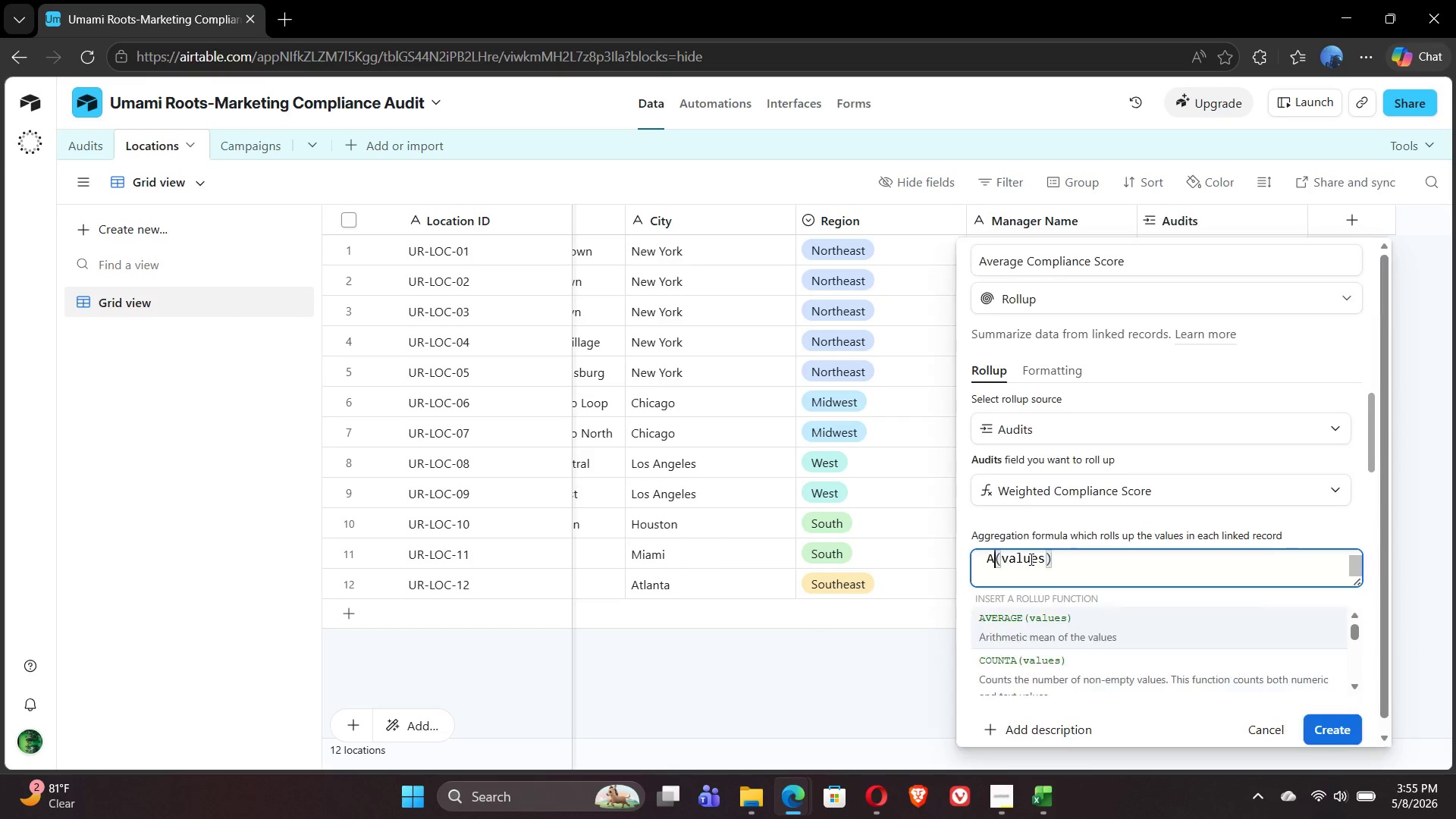 
key(CapsLock)
 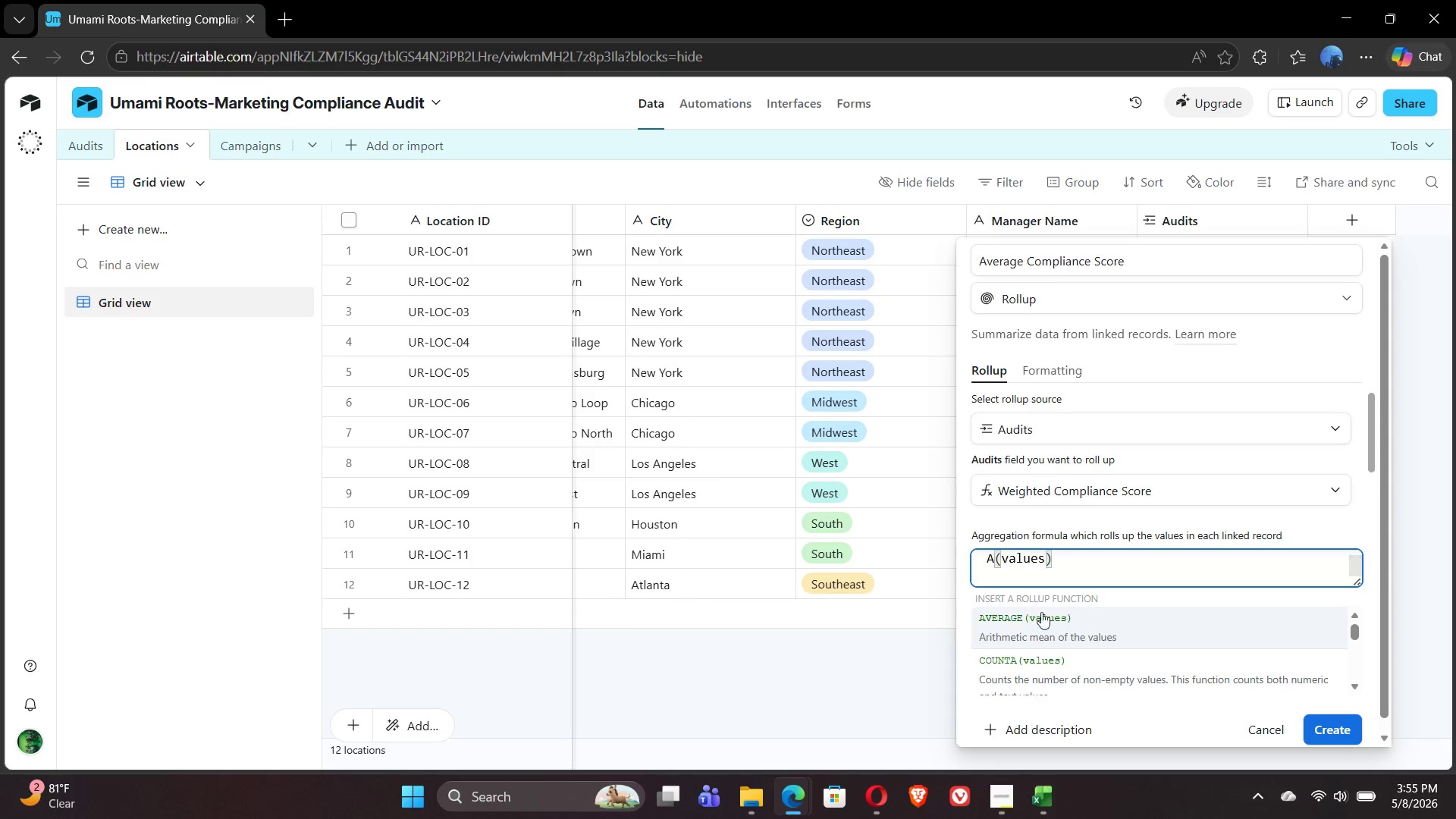 
left_click([1039, 613])
 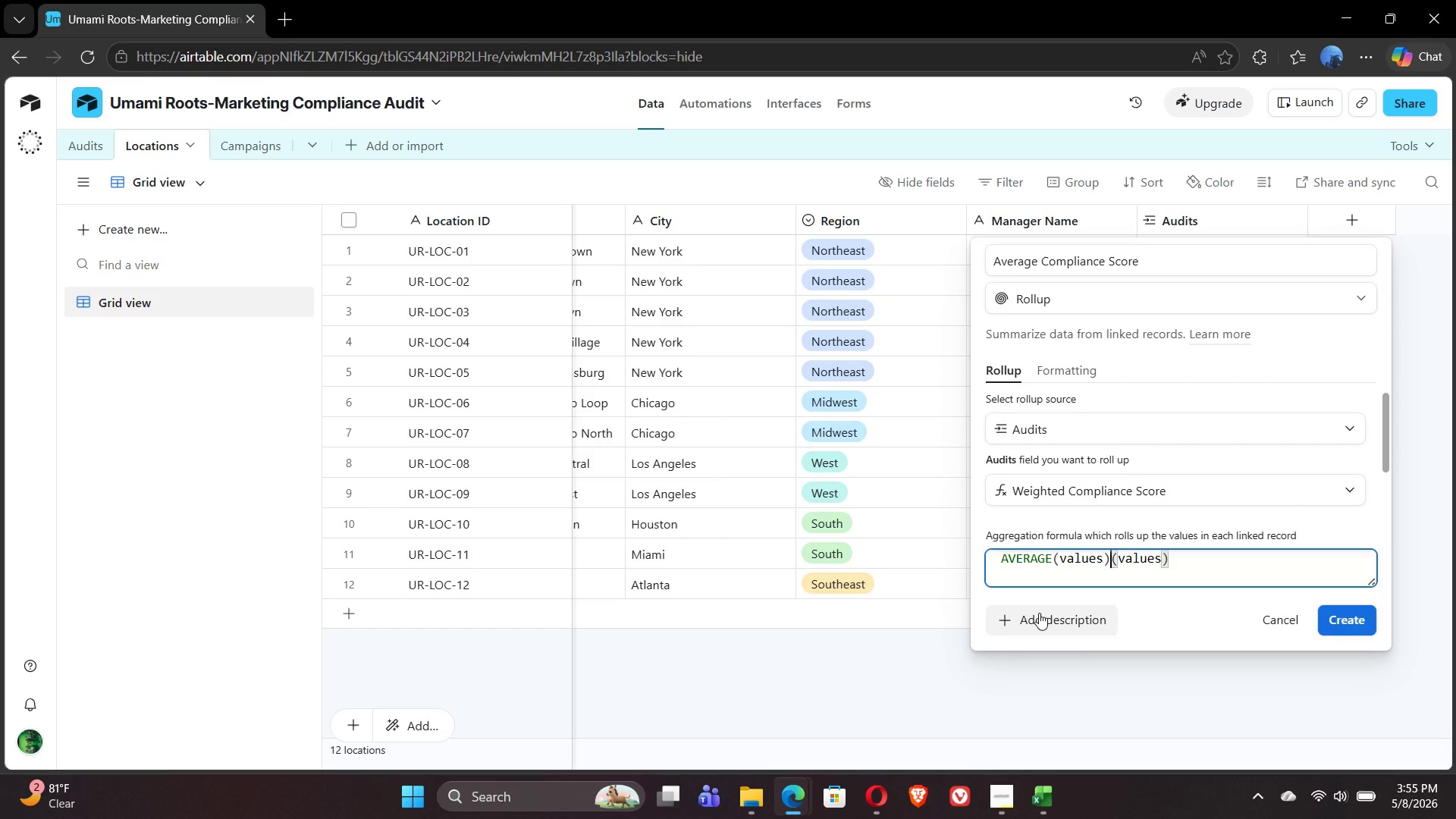 
wait(7.16)
 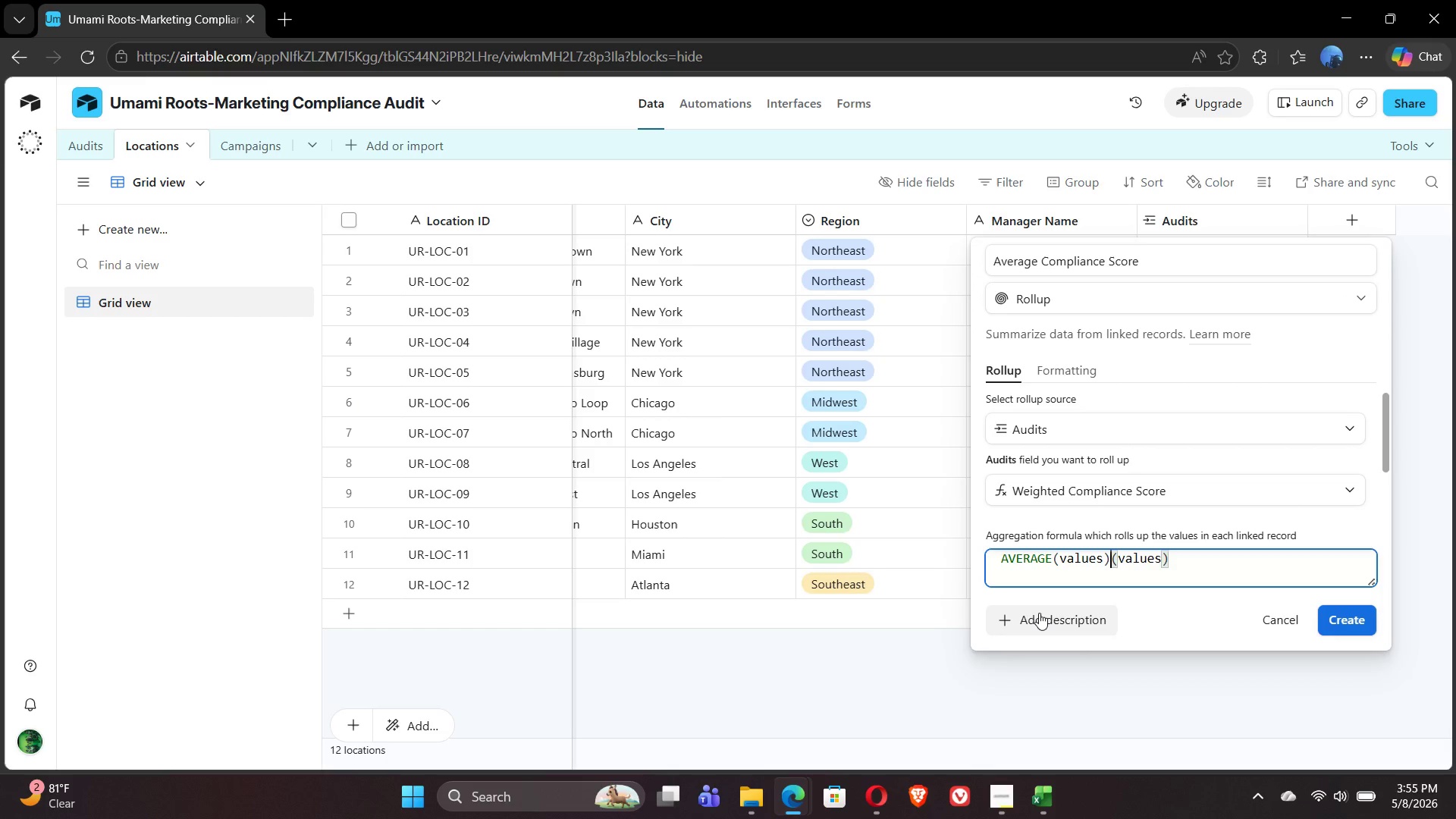 
left_click([1170, 560])
 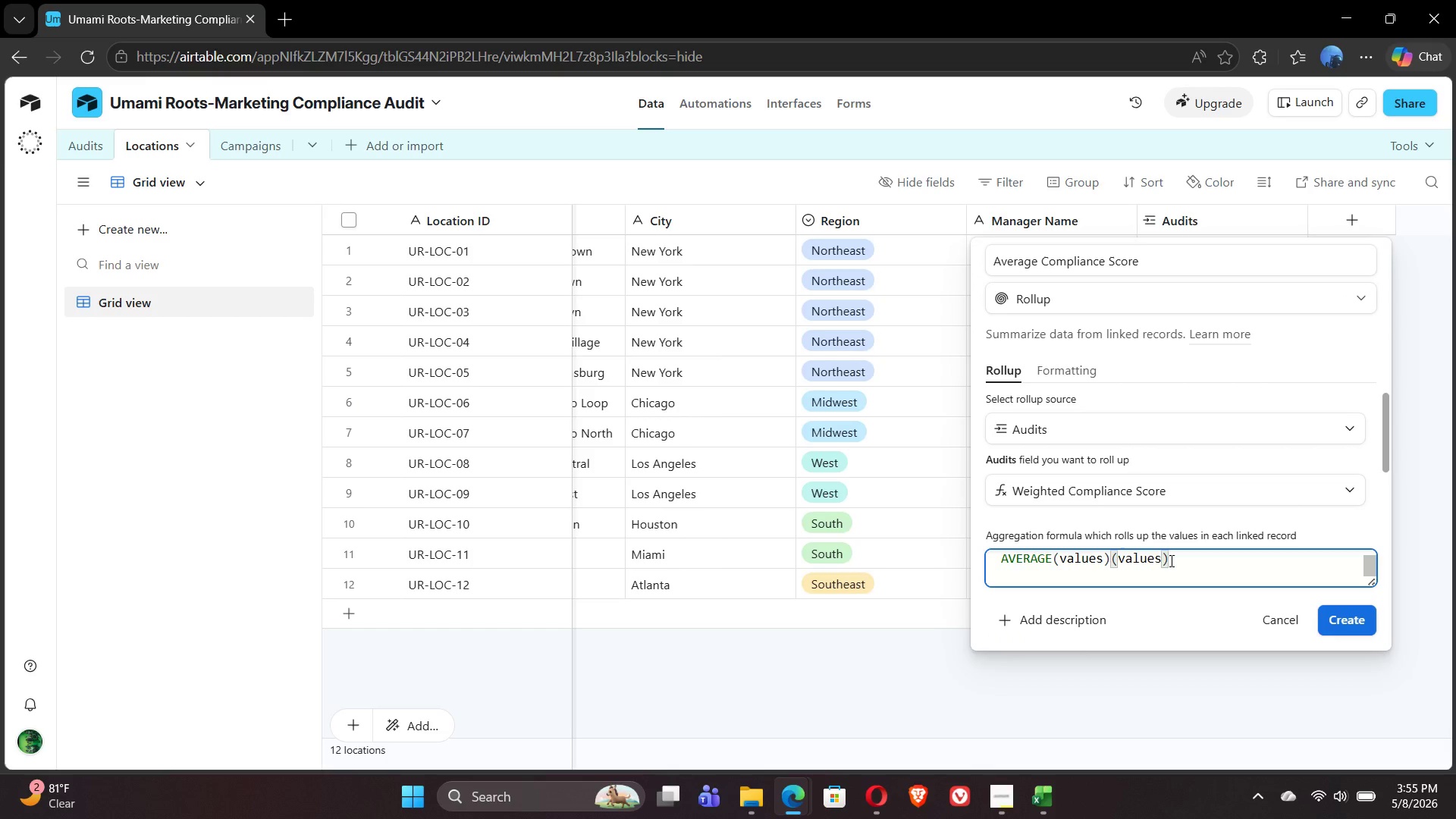 
key(Backspace)
 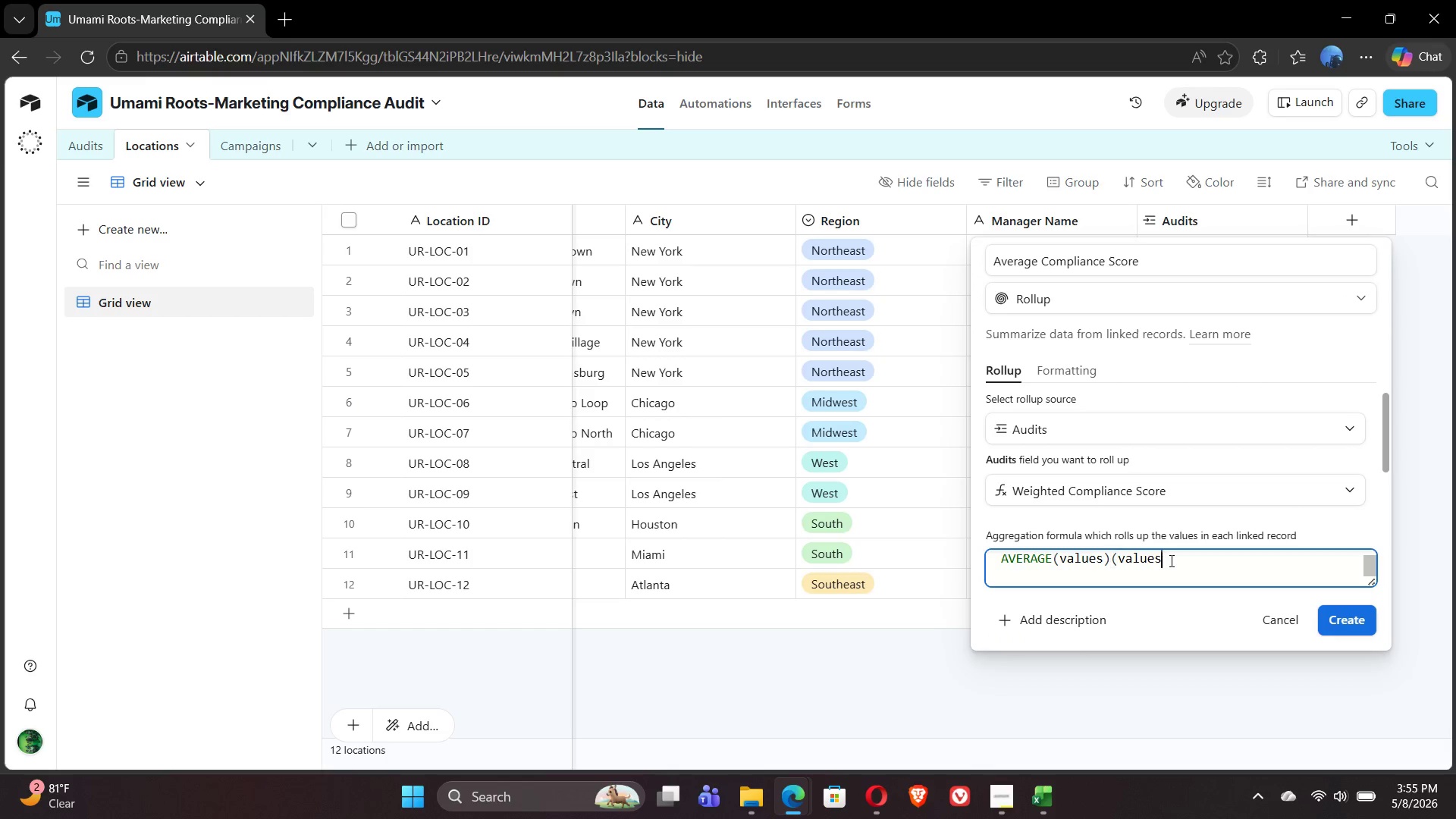 
key(Backspace)
 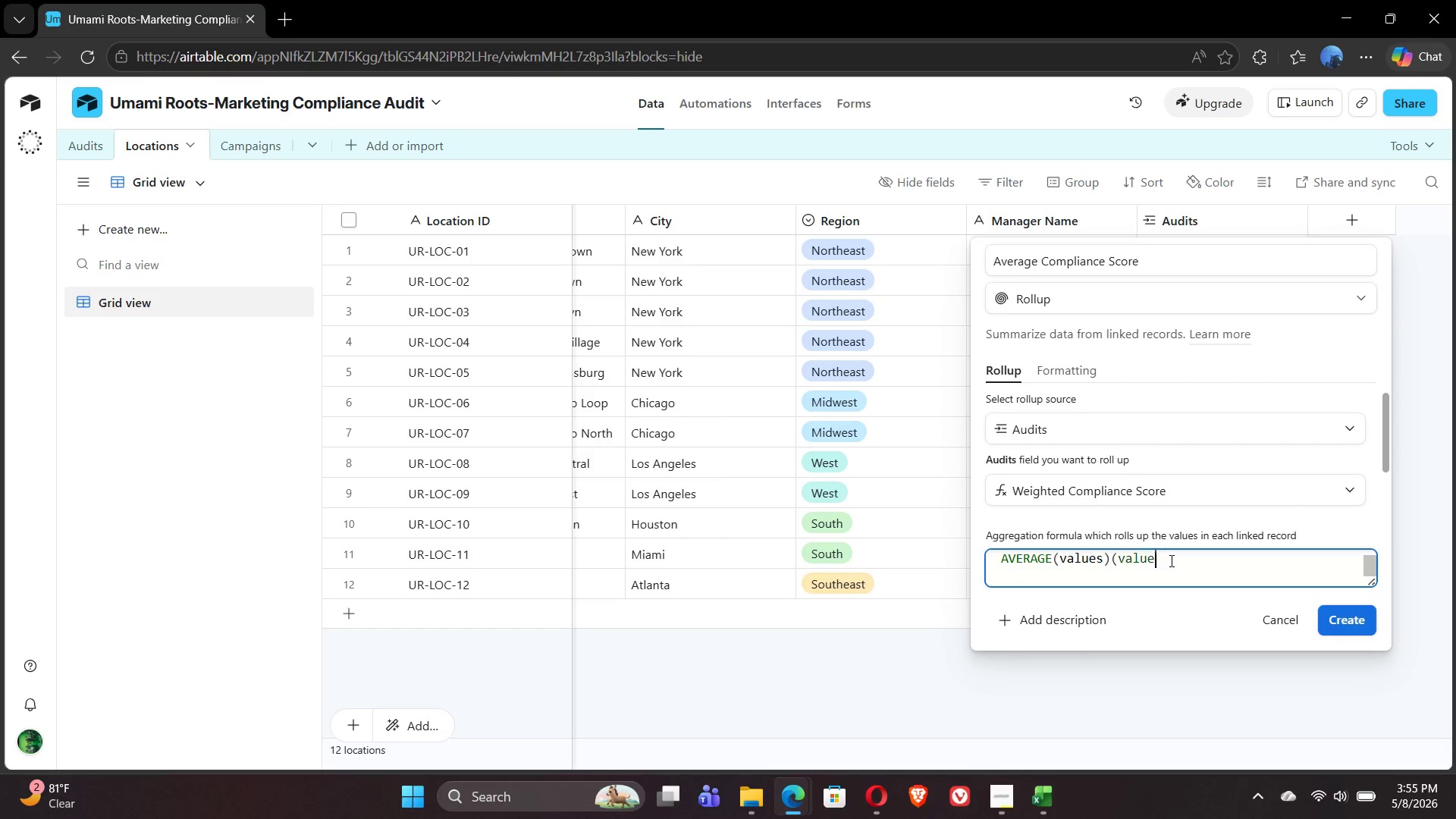 
key(Backspace)
 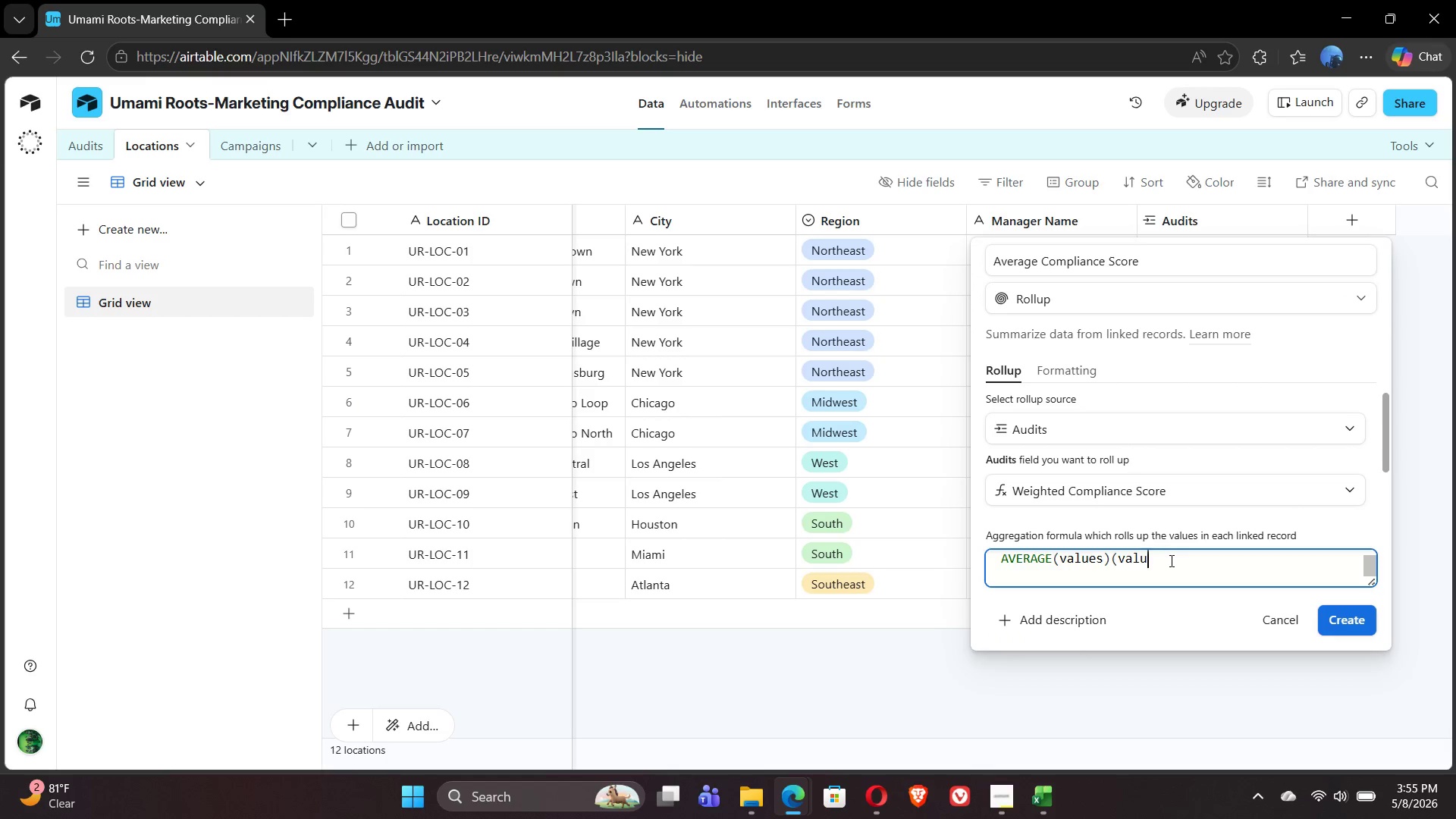 
key(Backspace)
 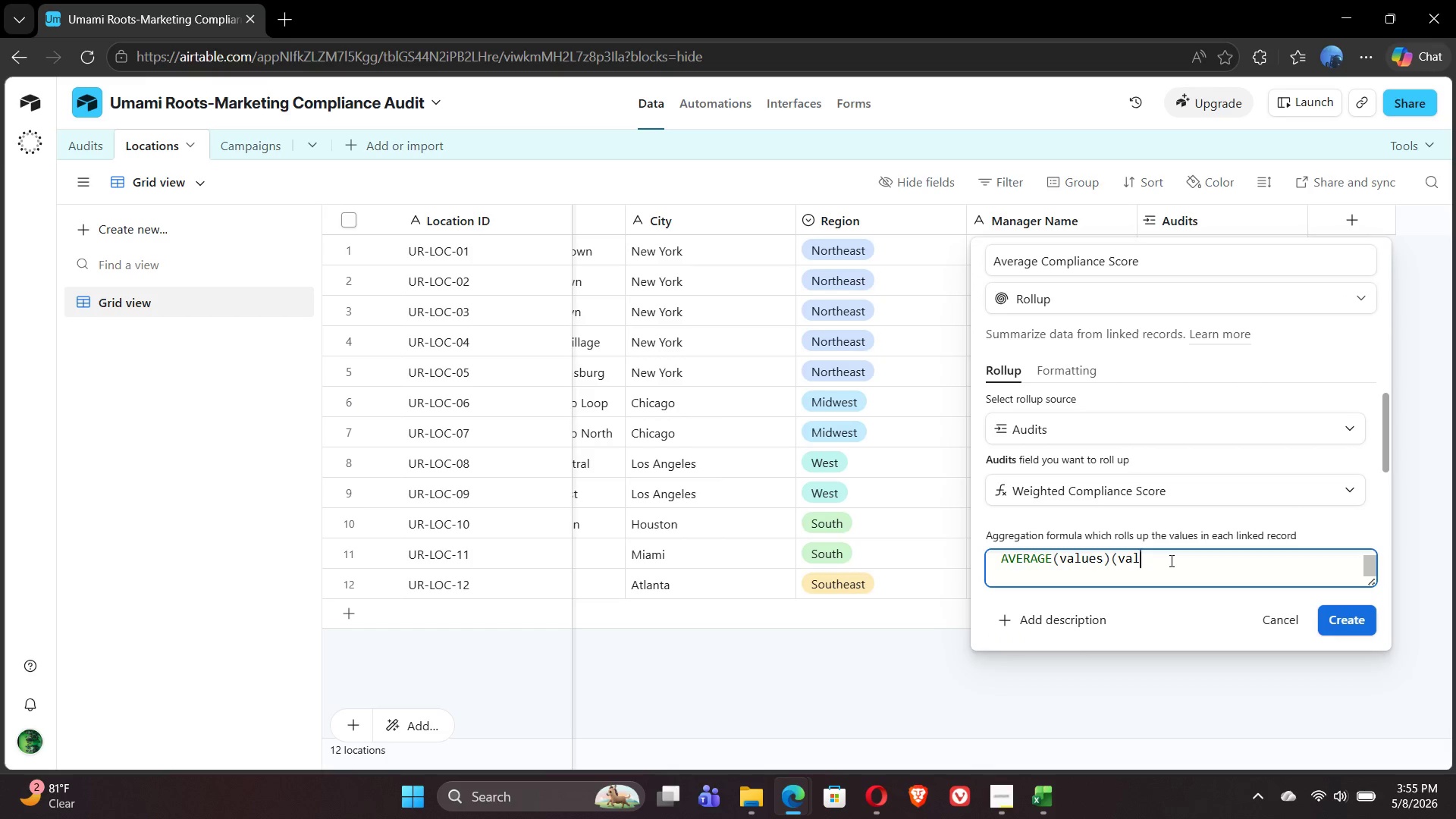 
key(Backspace)
 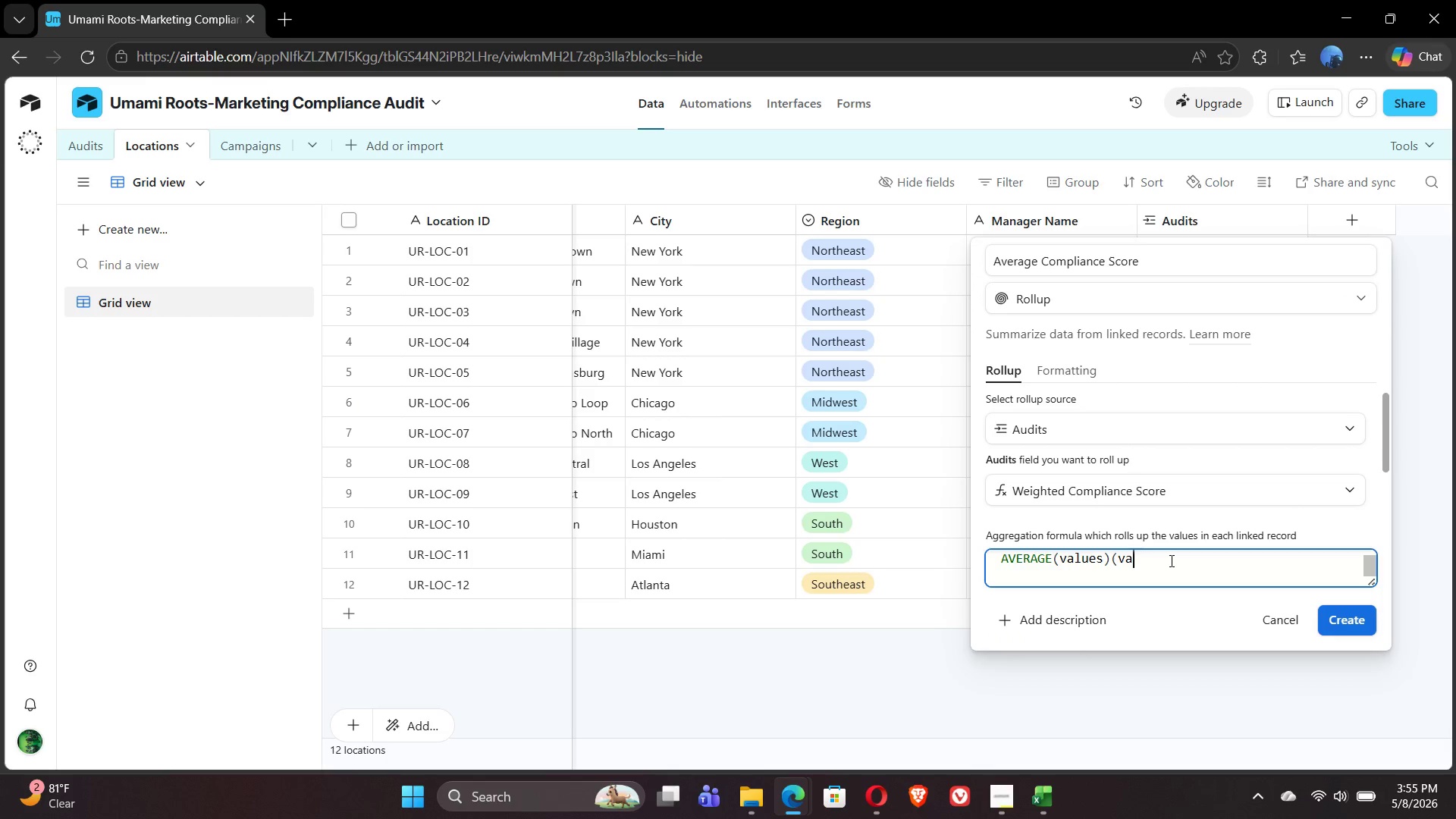 
key(Backspace)
 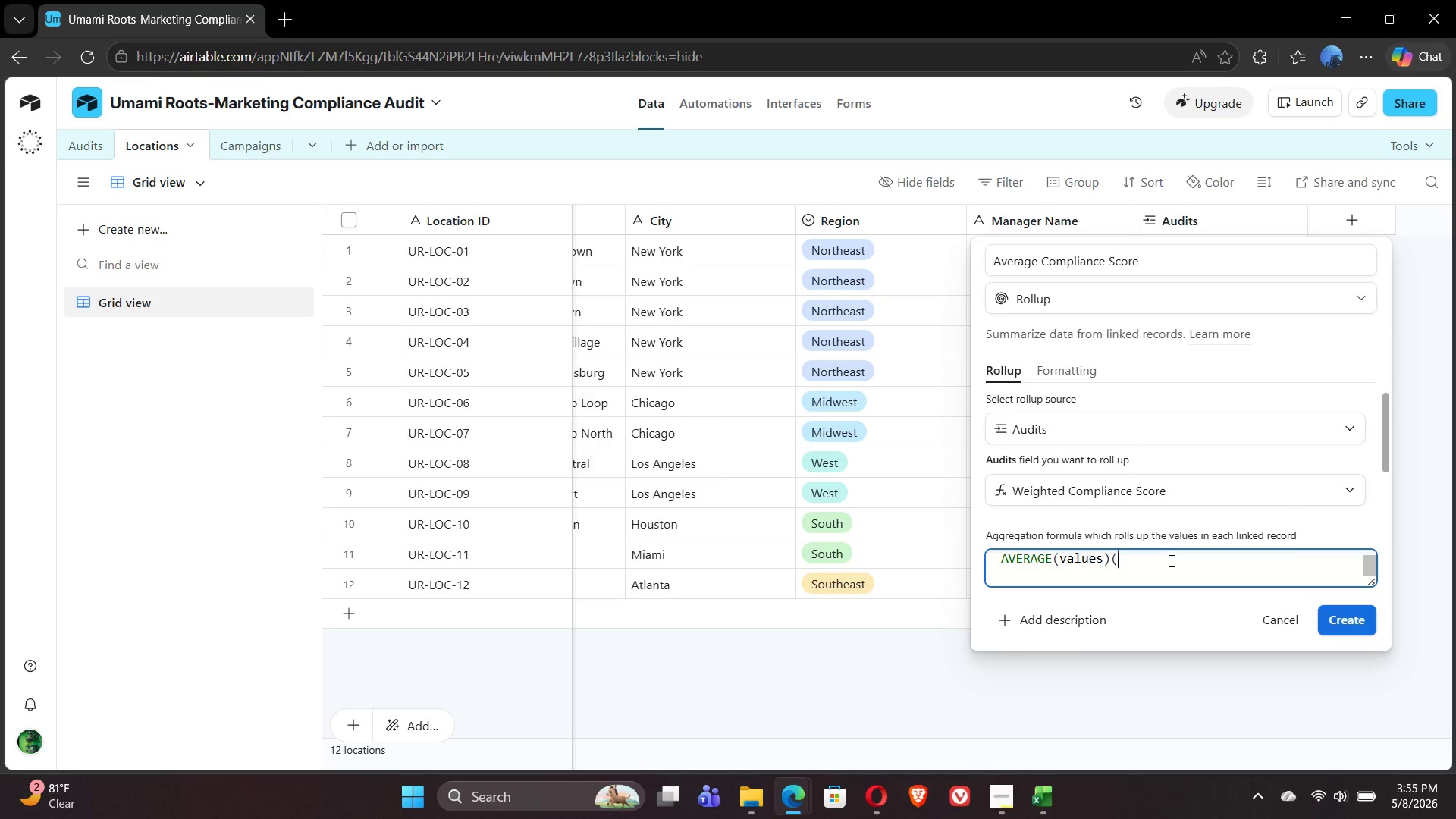 
key(Backspace)
 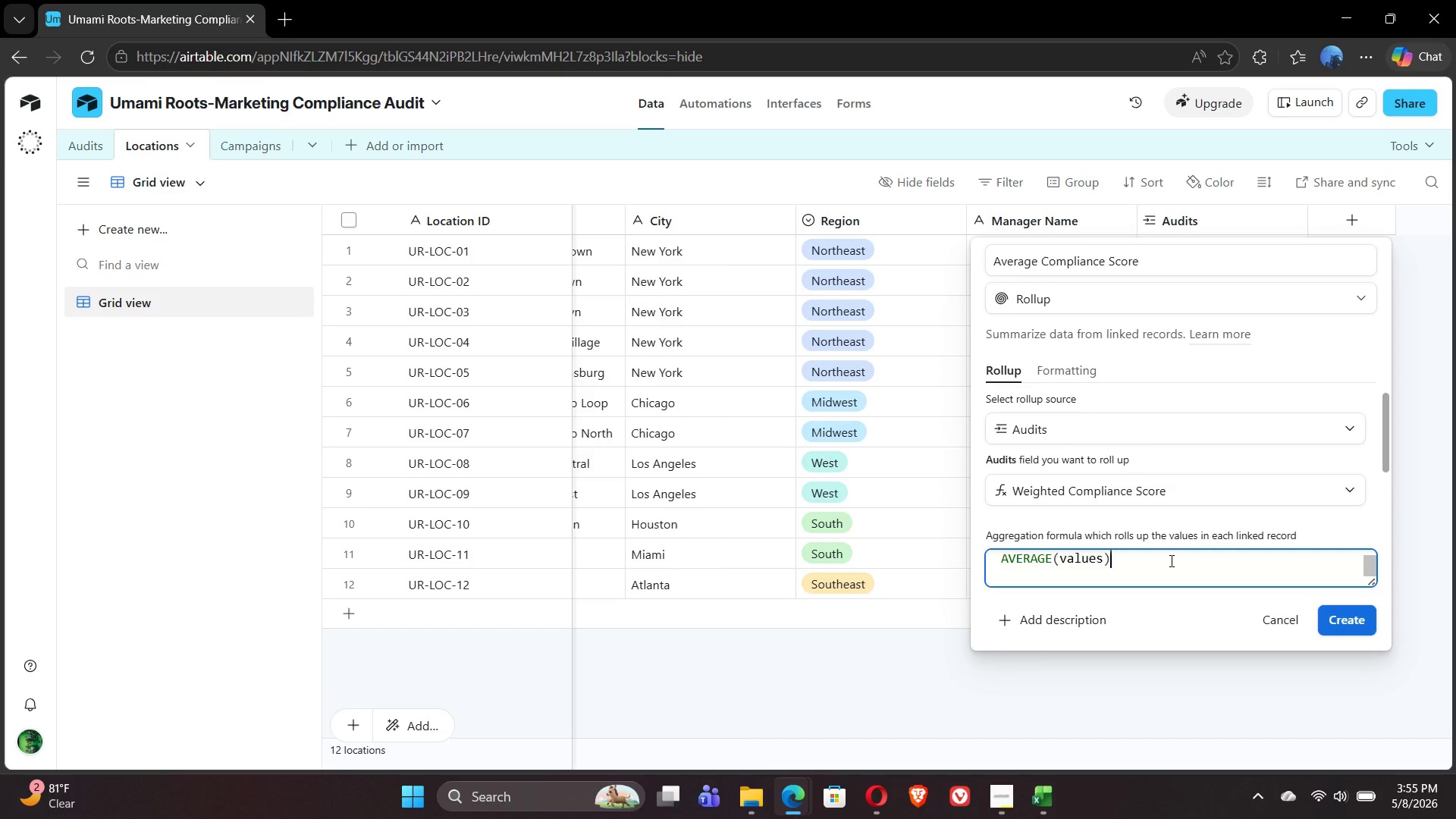 
key(Backspace)
 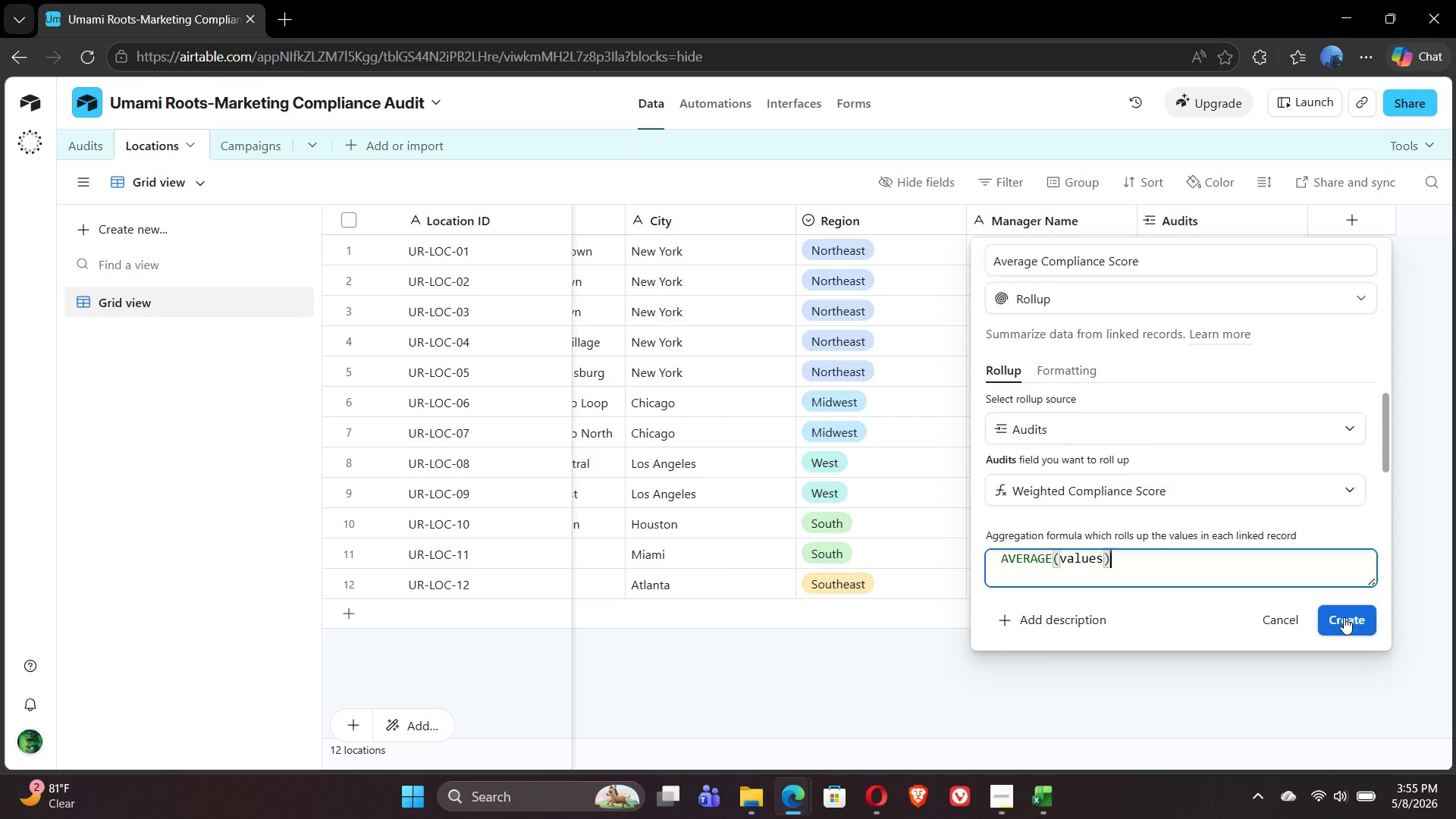 
left_click([1344, 617])
 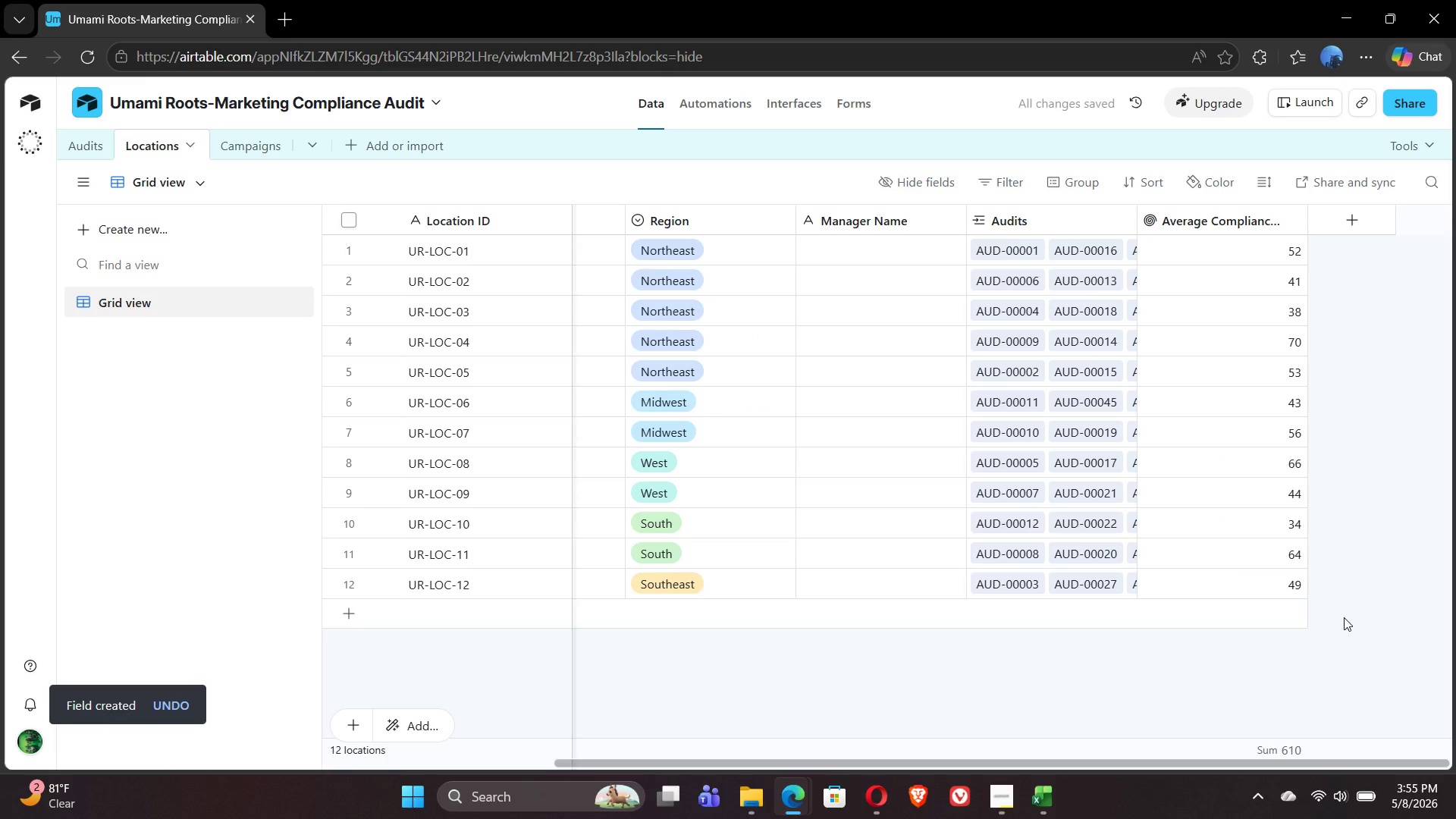 
wait(9.05)
 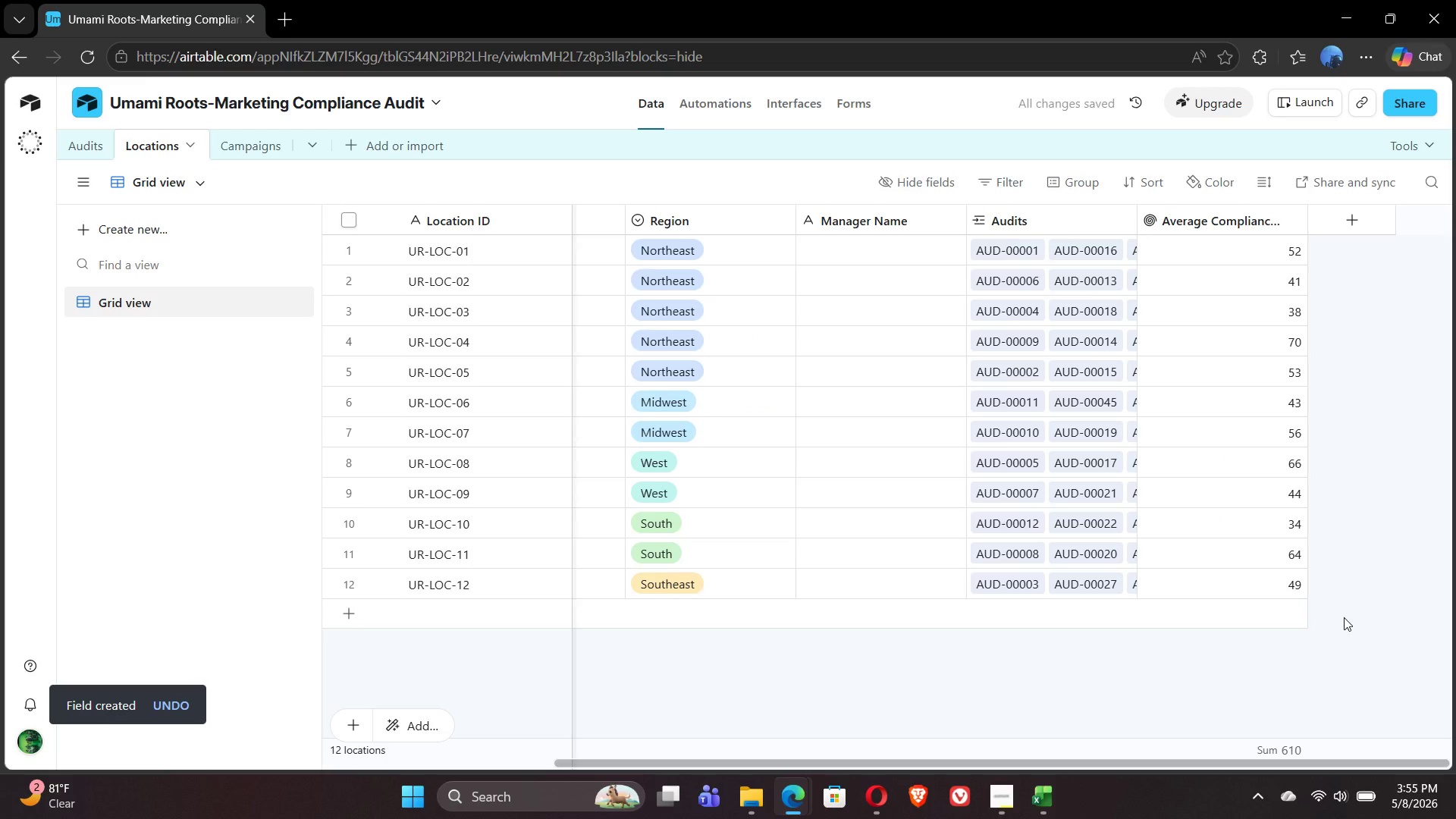 
left_click([1347, 218])
 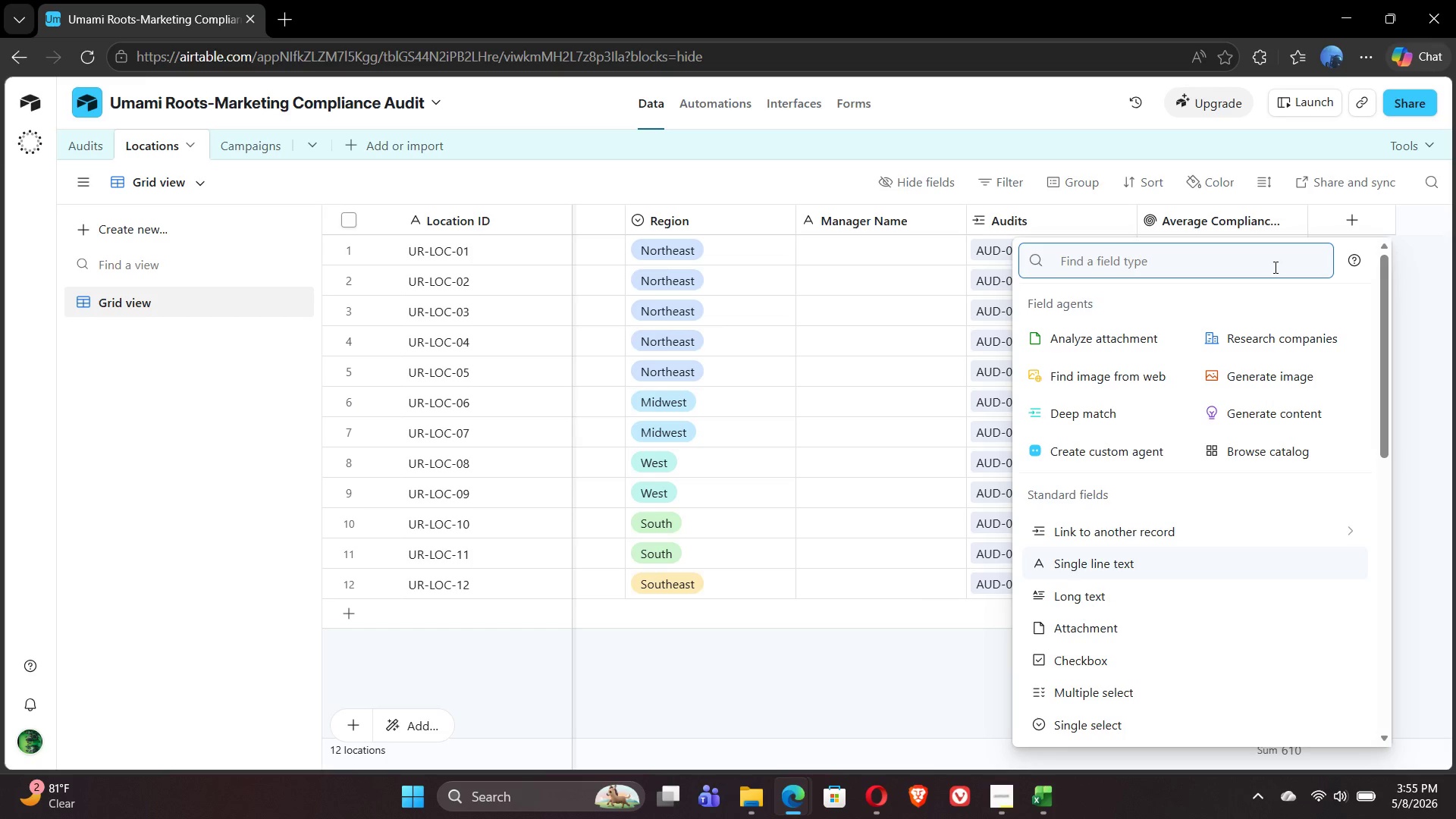 
type(Rollup)
 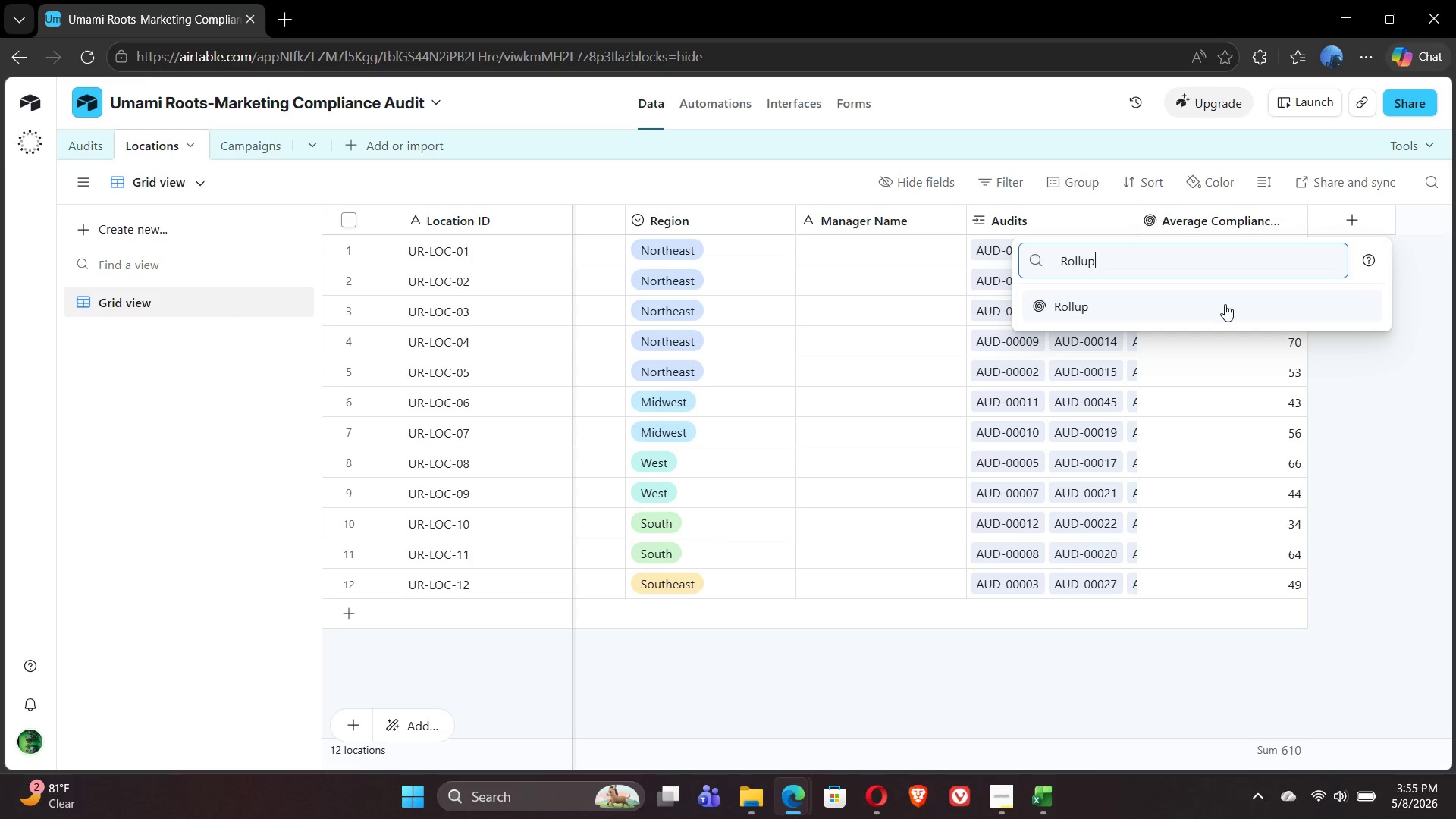 
left_click([1223, 305])
 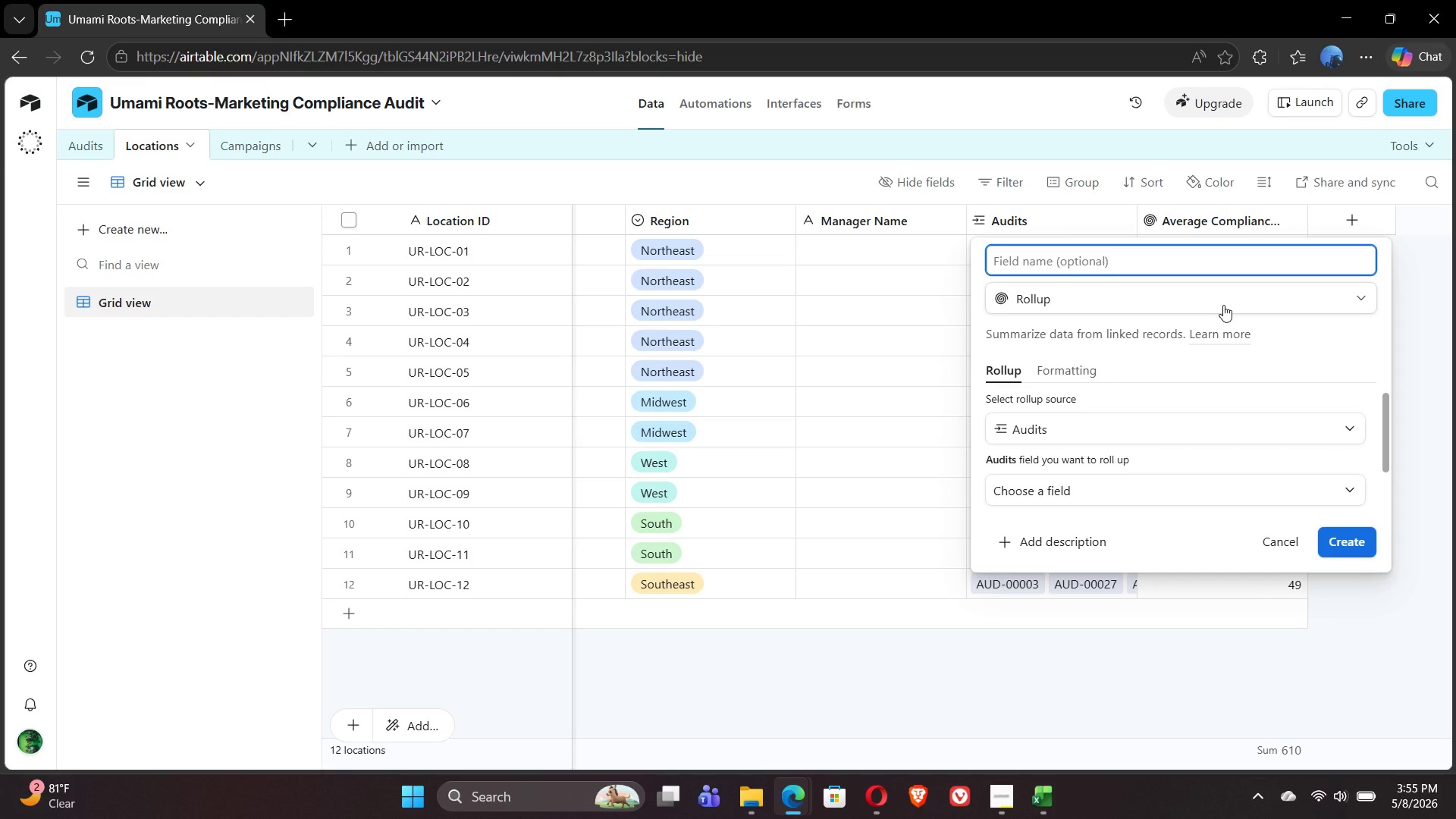 
type(Total Audits)
 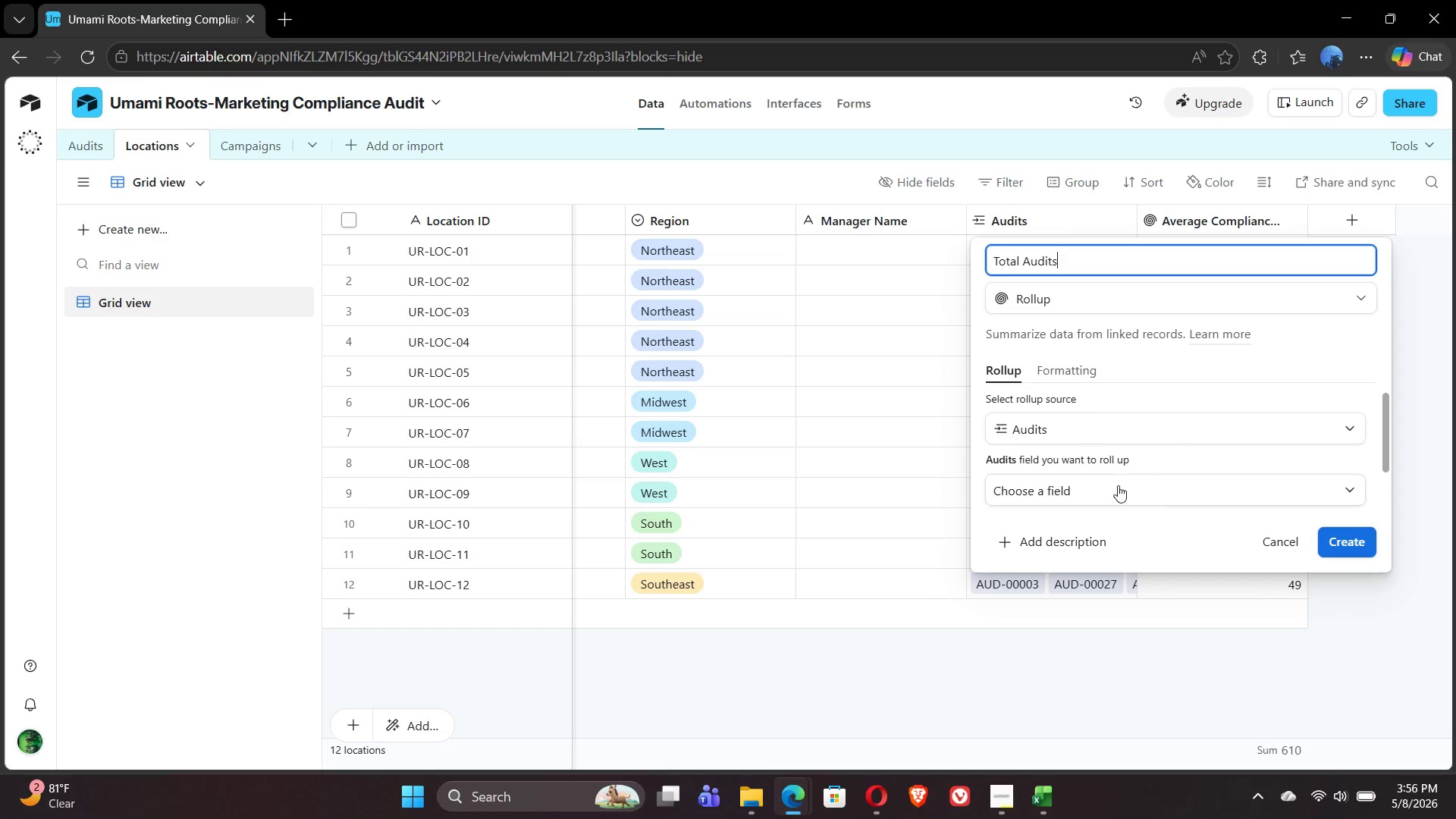 
left_click([1109, 497])
 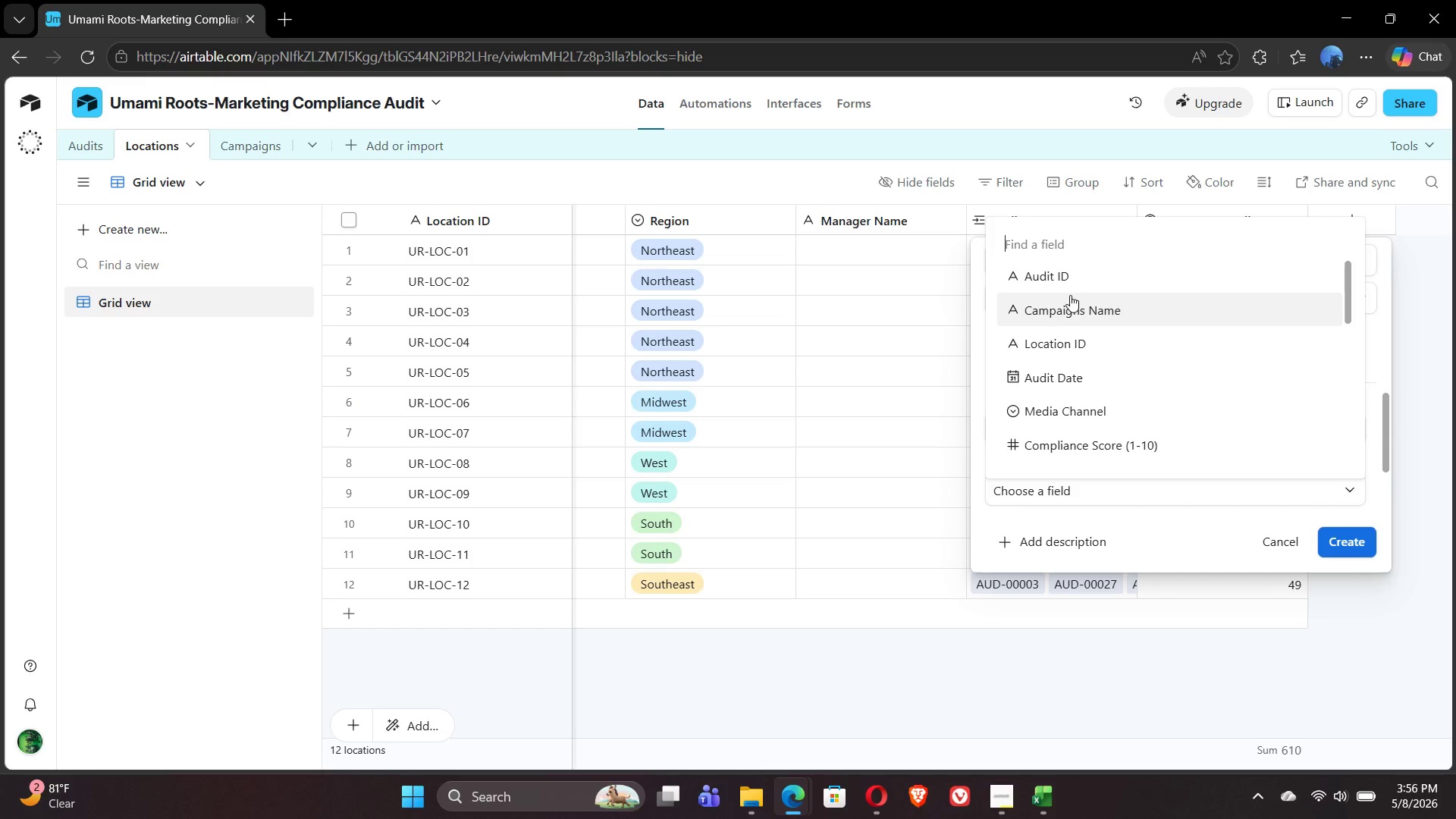 
left_click([1081, 265])
 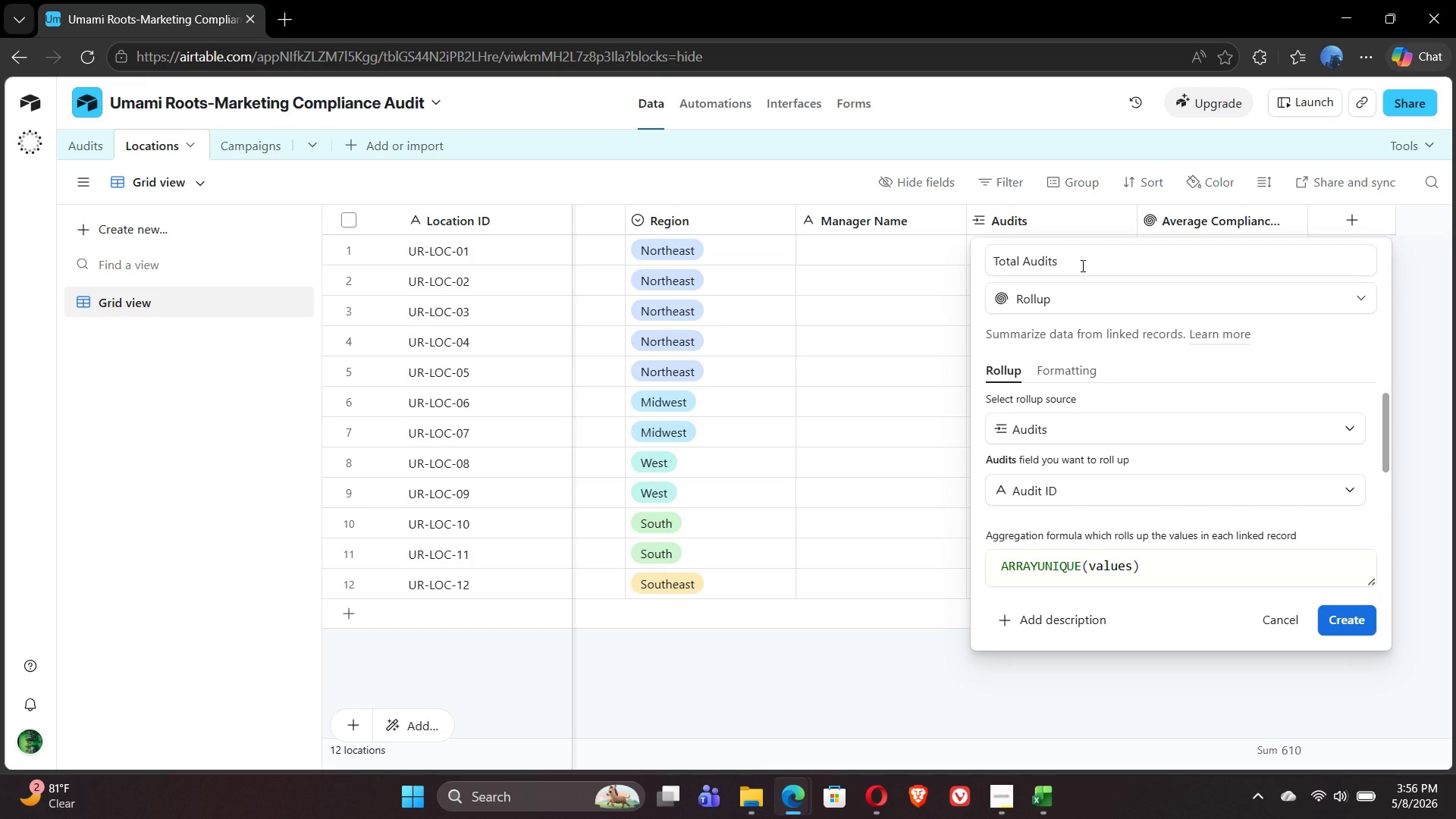 
wait(16.19)
 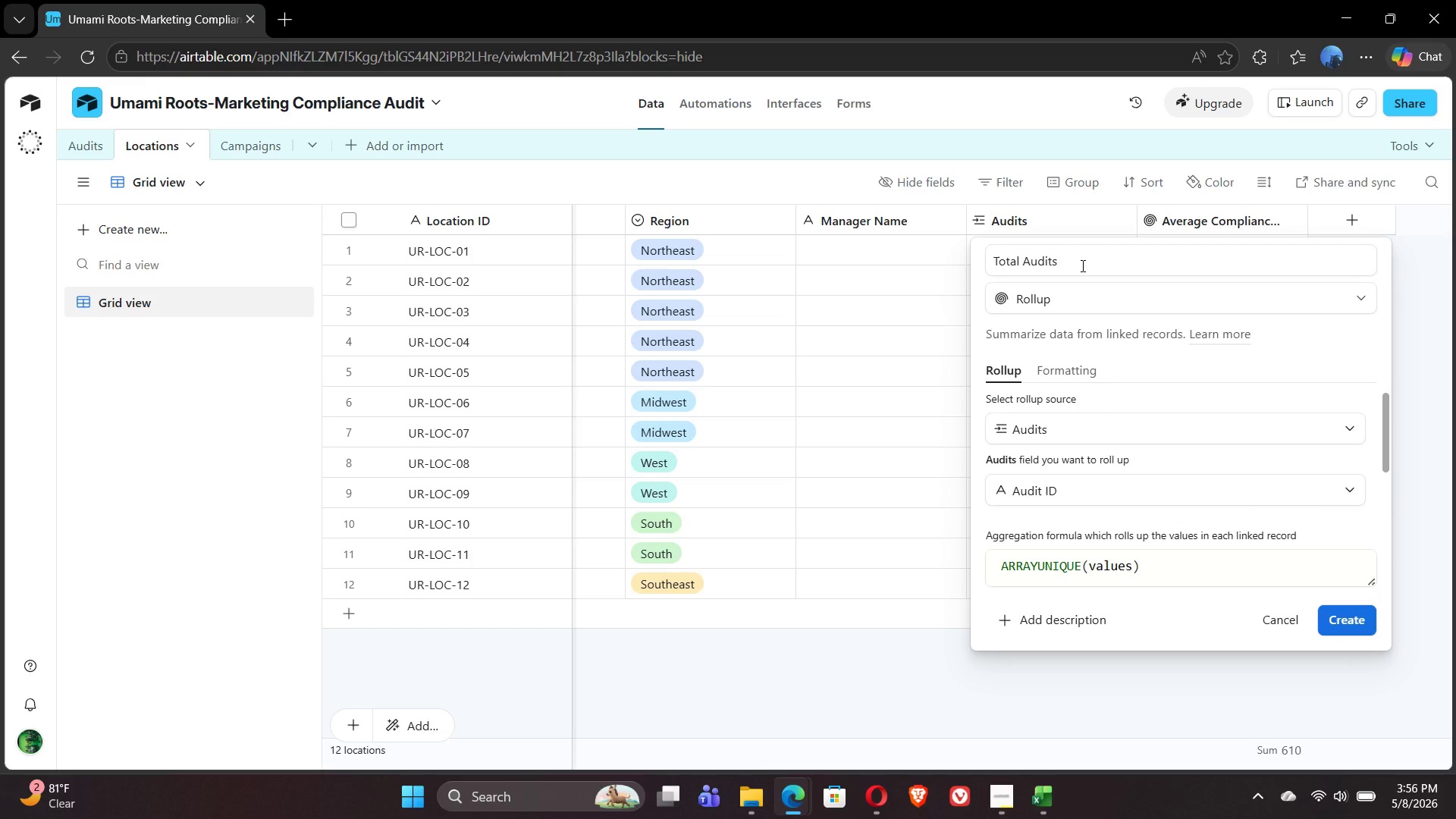 
left_click([1161, 570])
 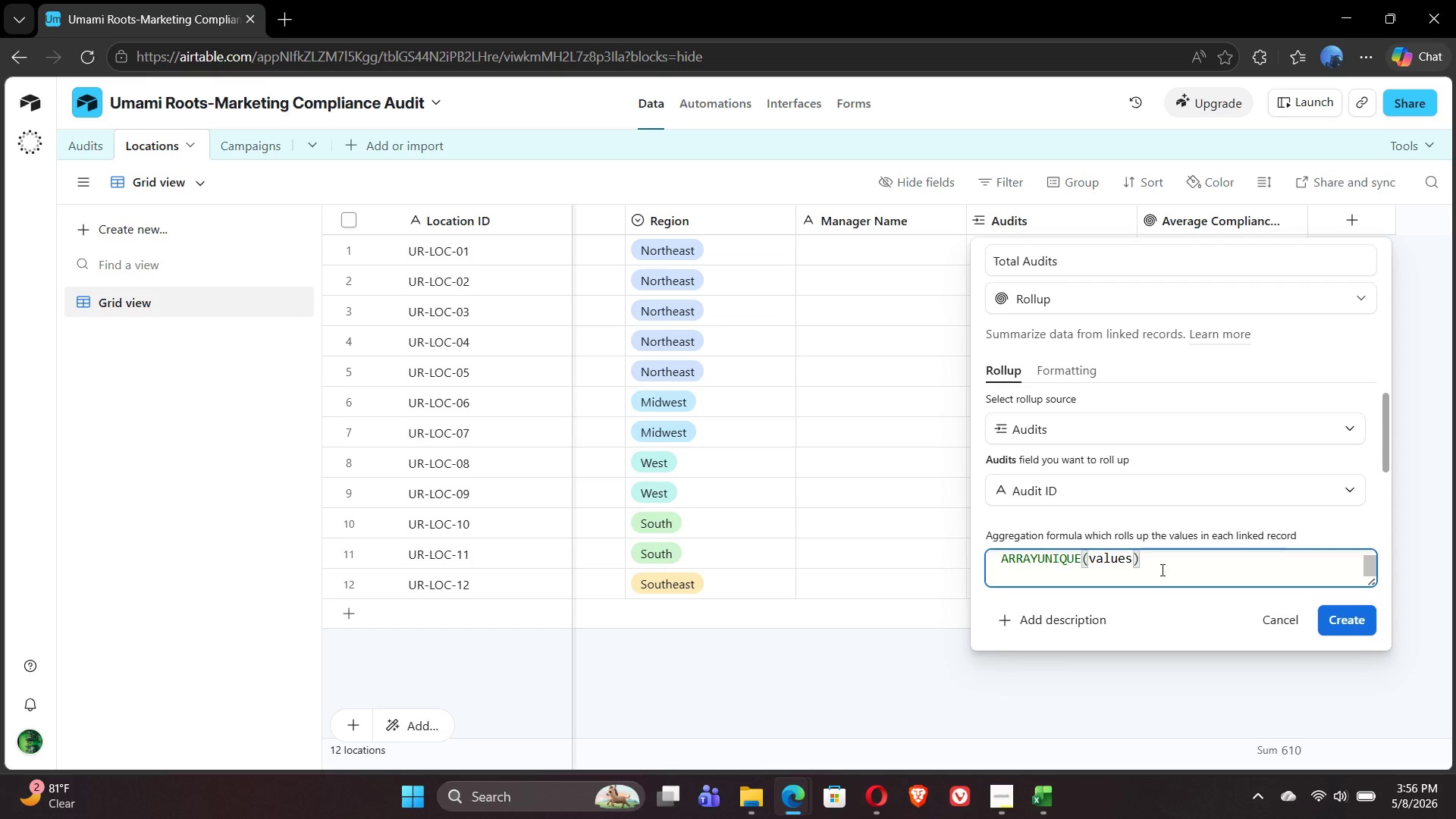 
hold_key(key=Backspace, duration=1.5)
 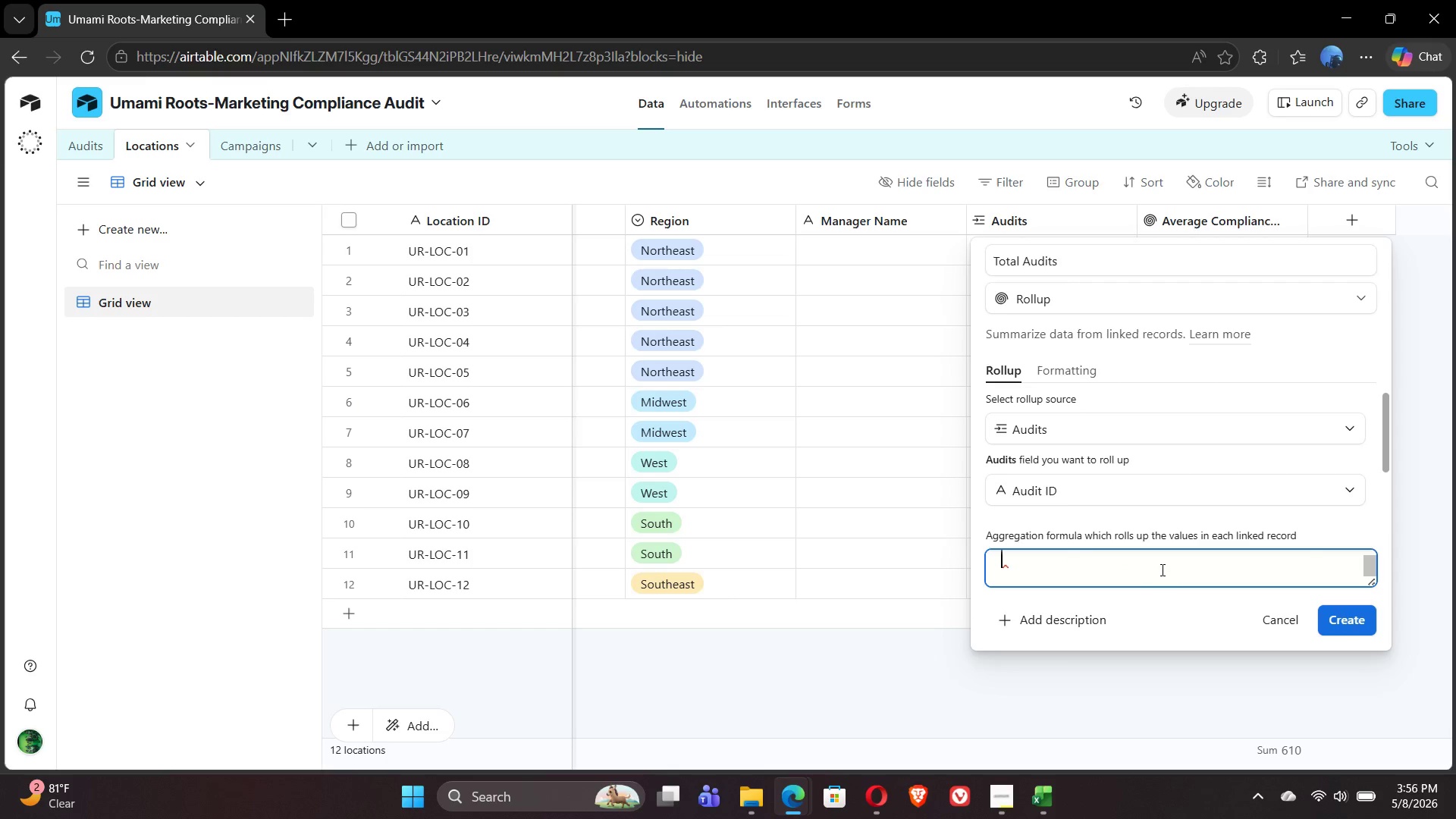 
key(Backspace)
type(COUN)
 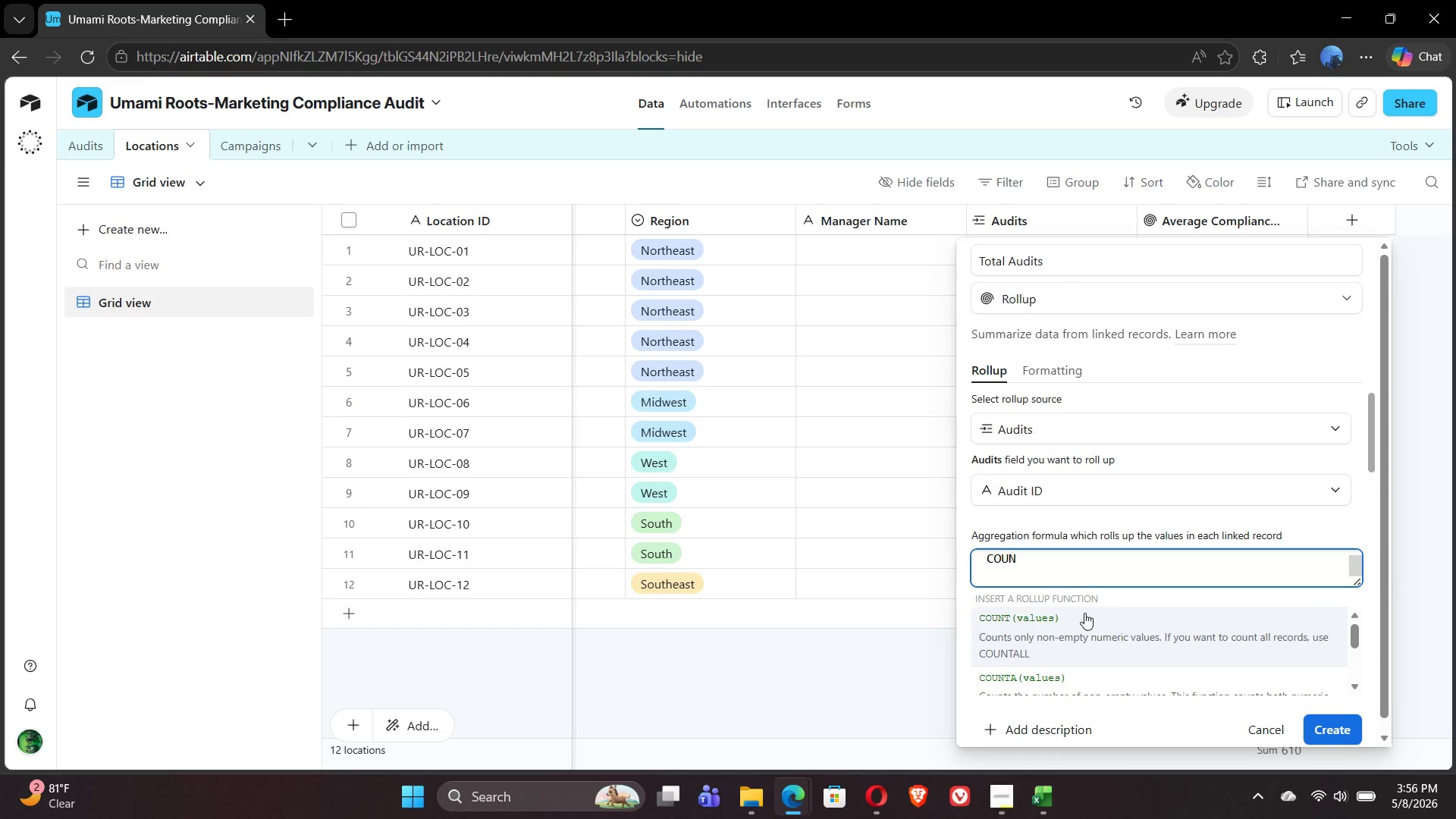 
left_click([1070, 618])
 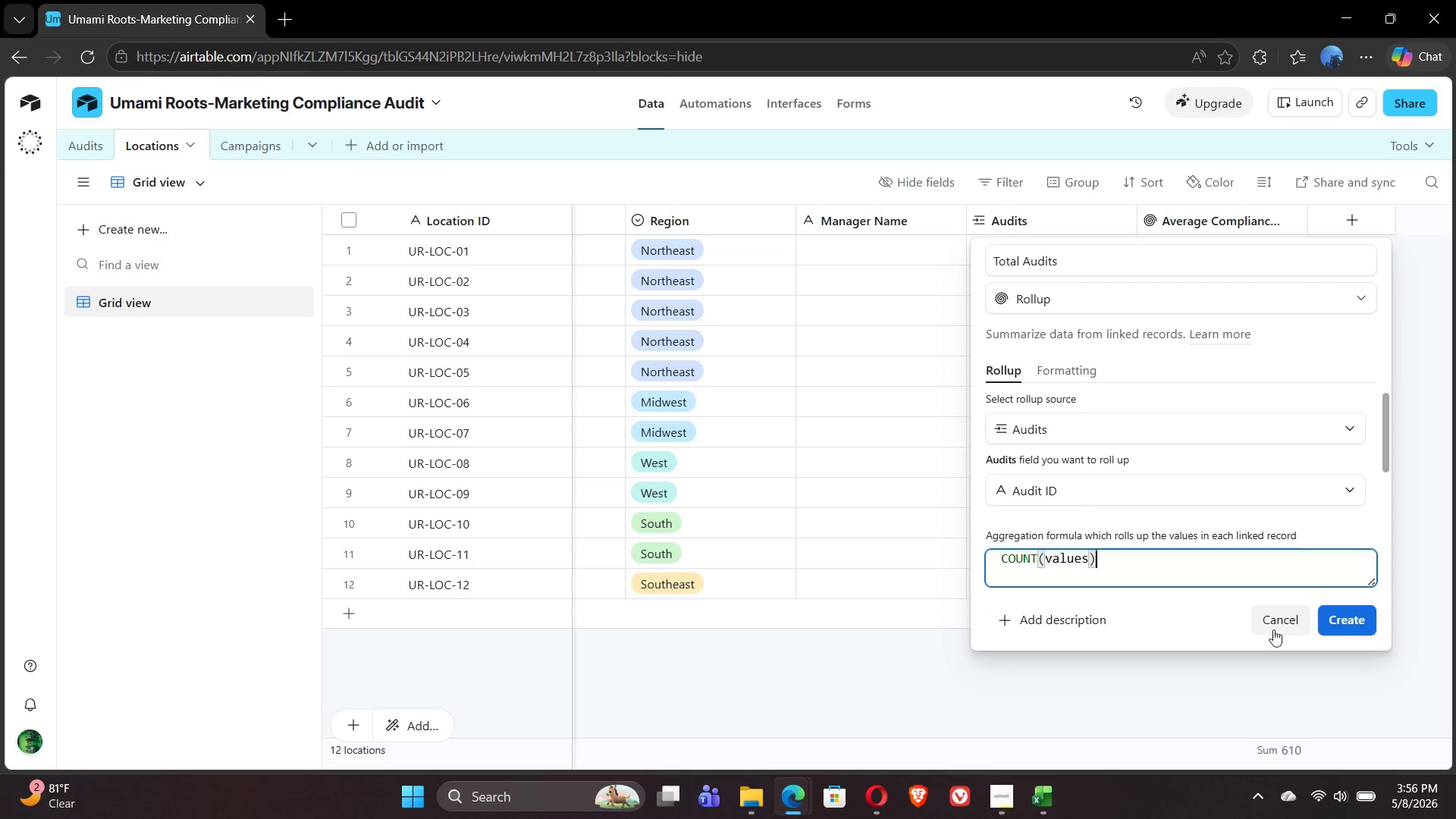 
left_click([1352, 623])
 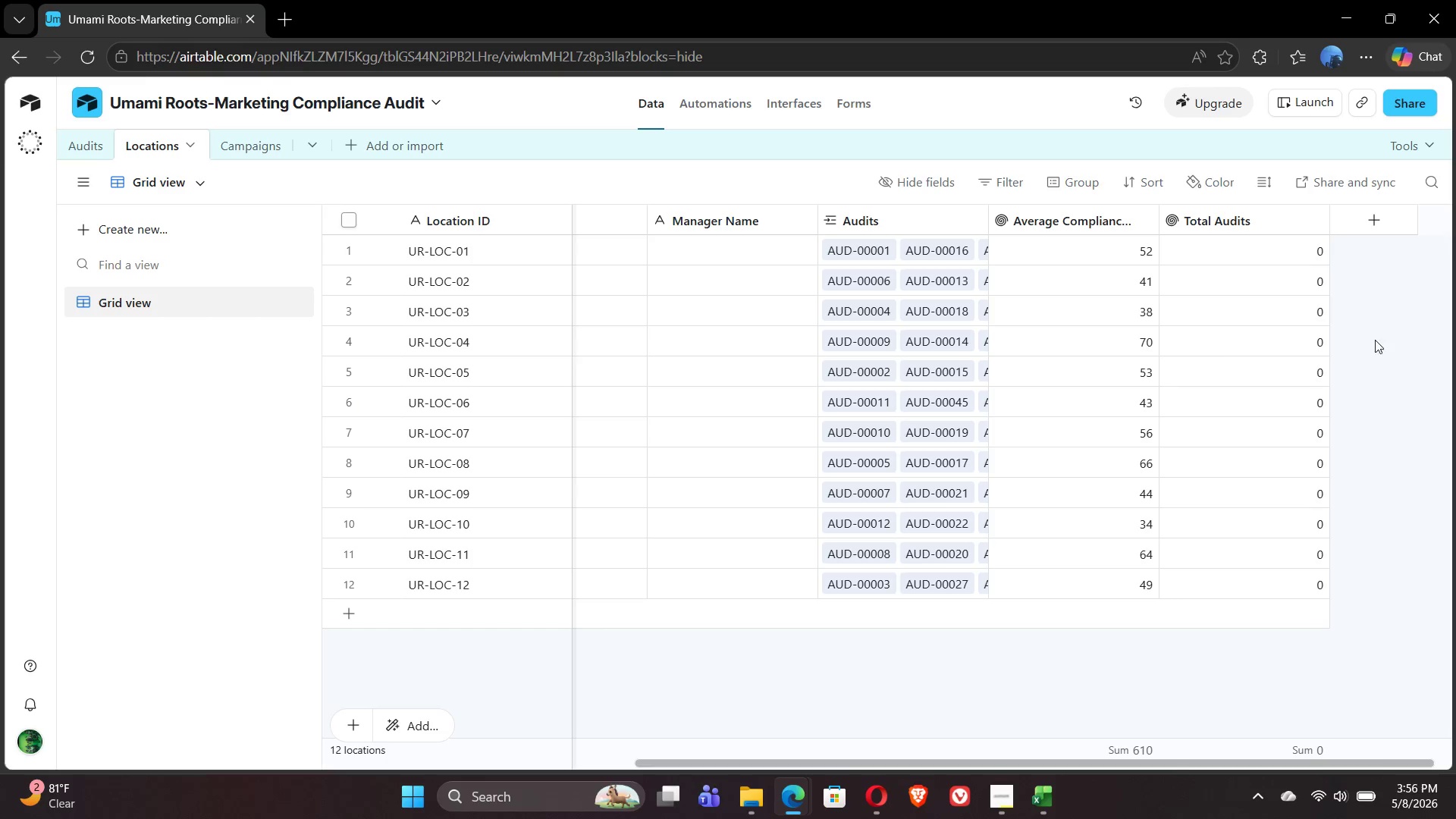 
wait(29.64)
 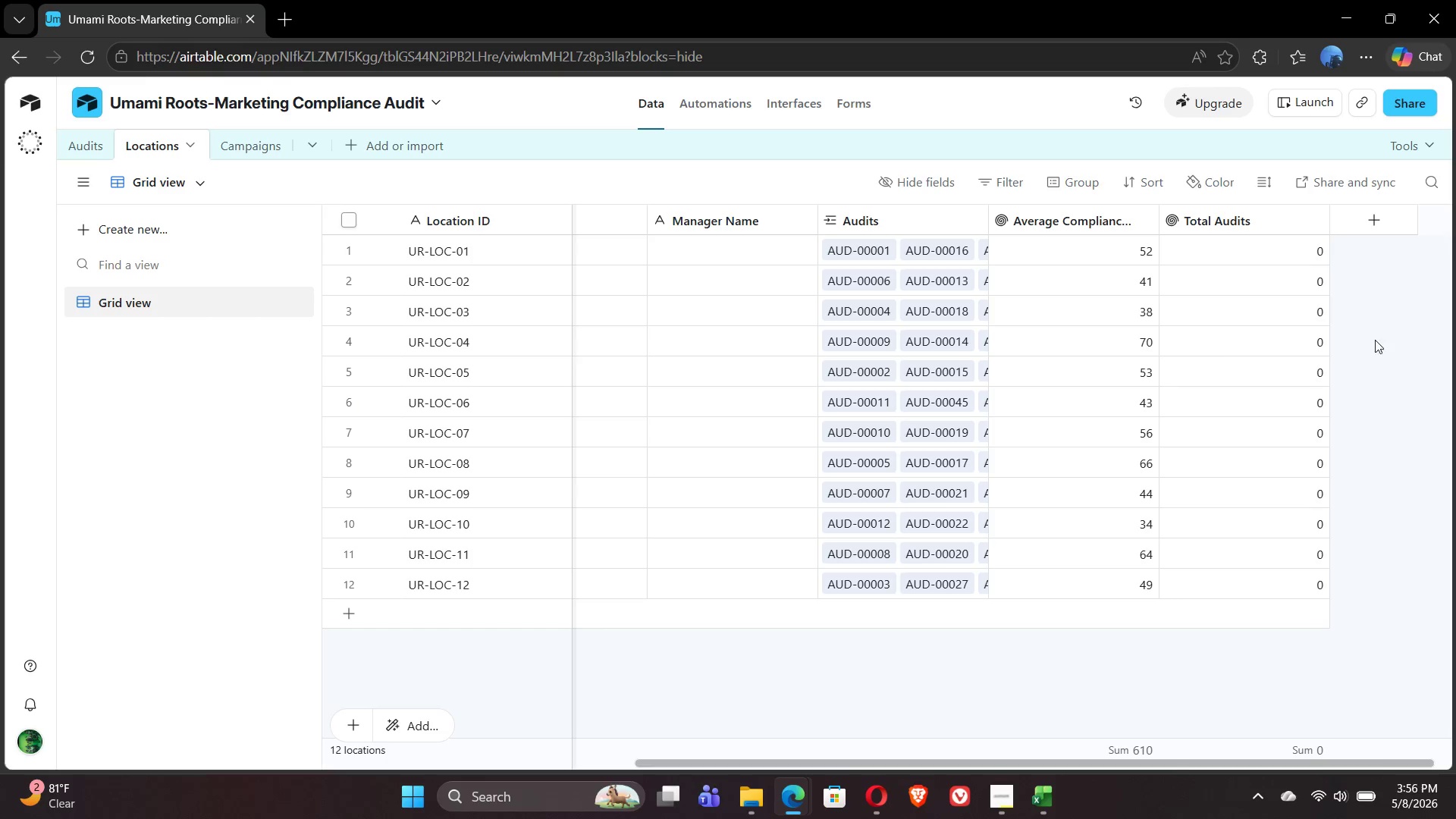 
left_click([1379, 212])
 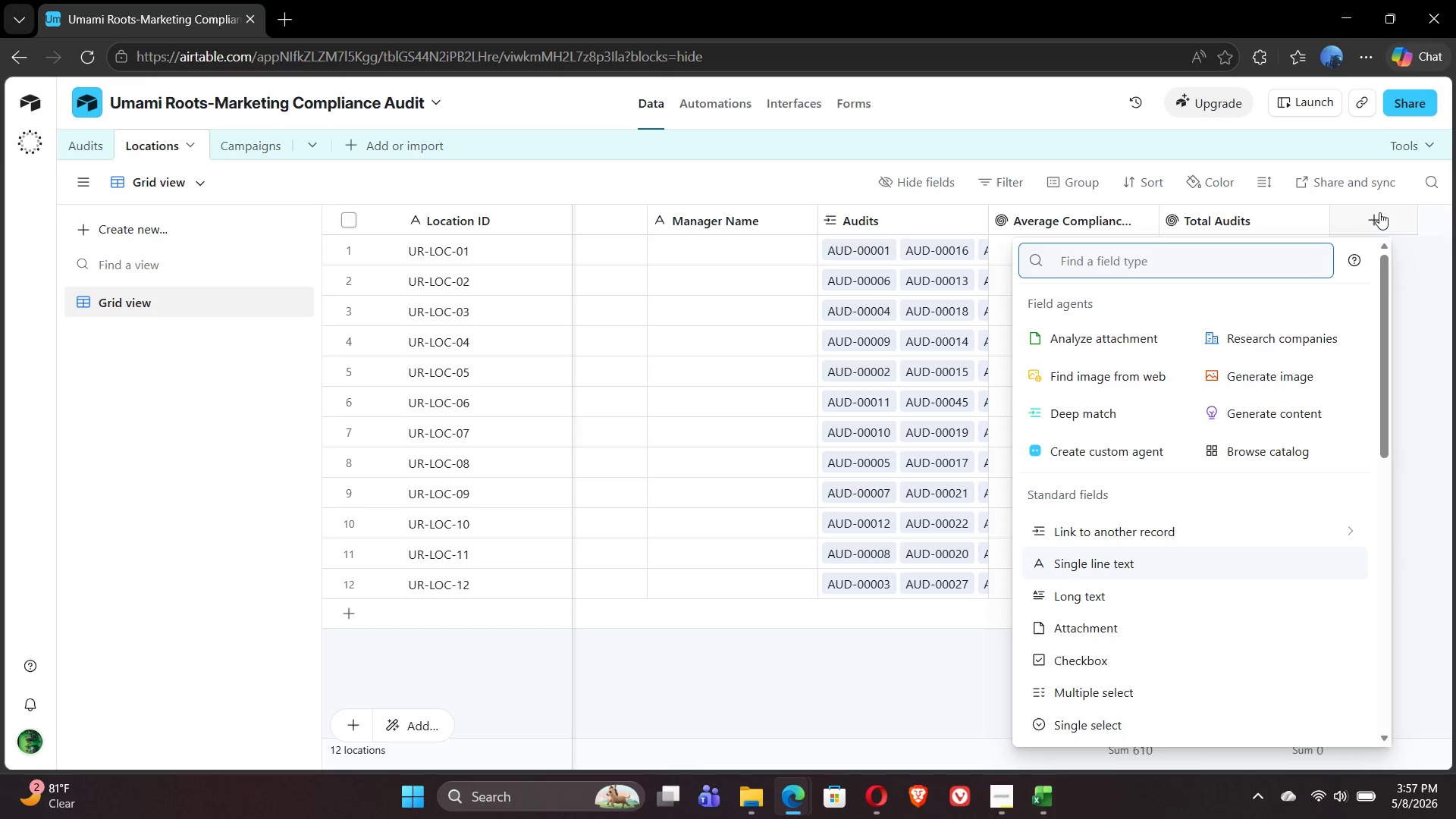 
key(R)
 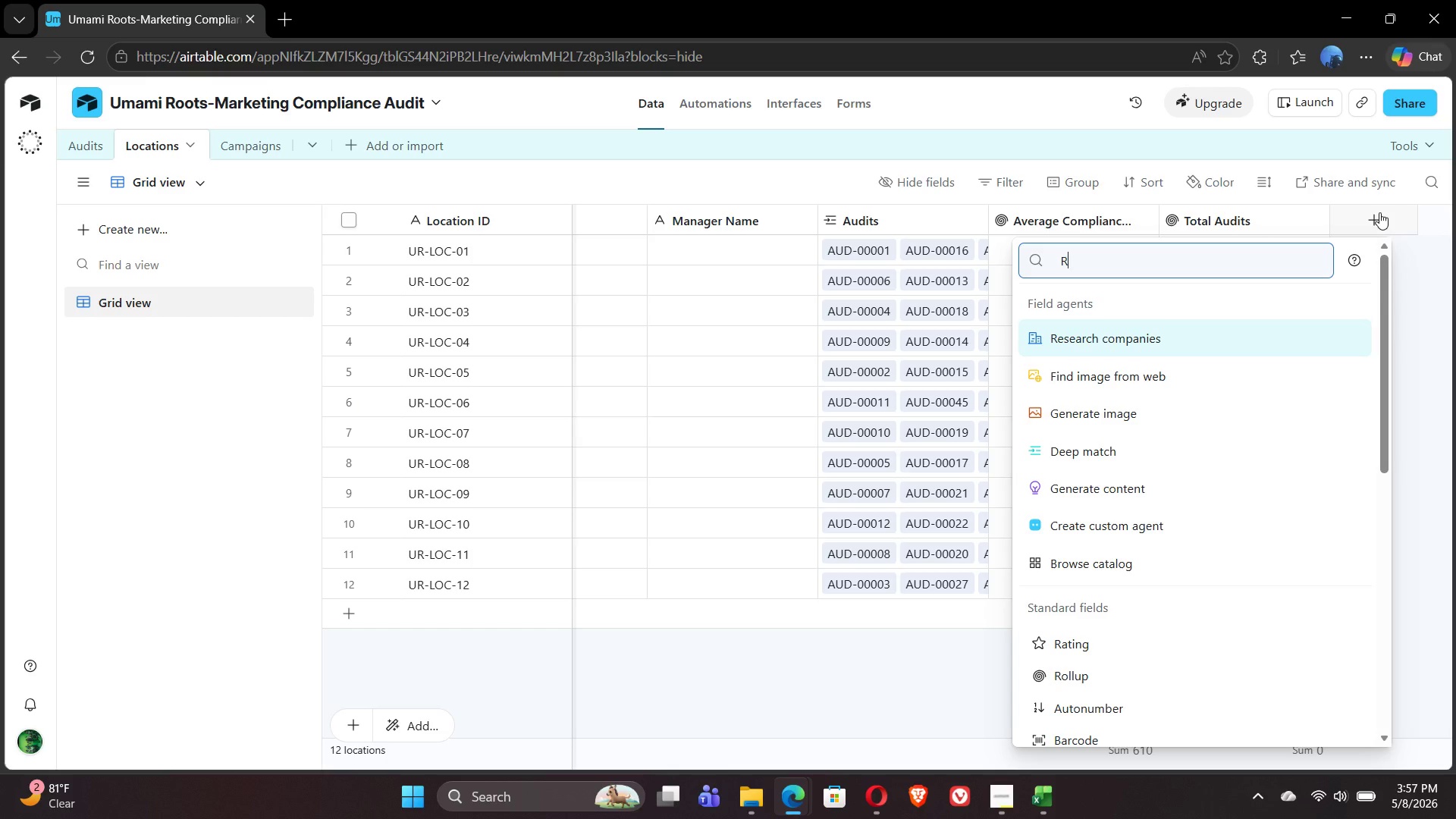 
type(OLLUP)
 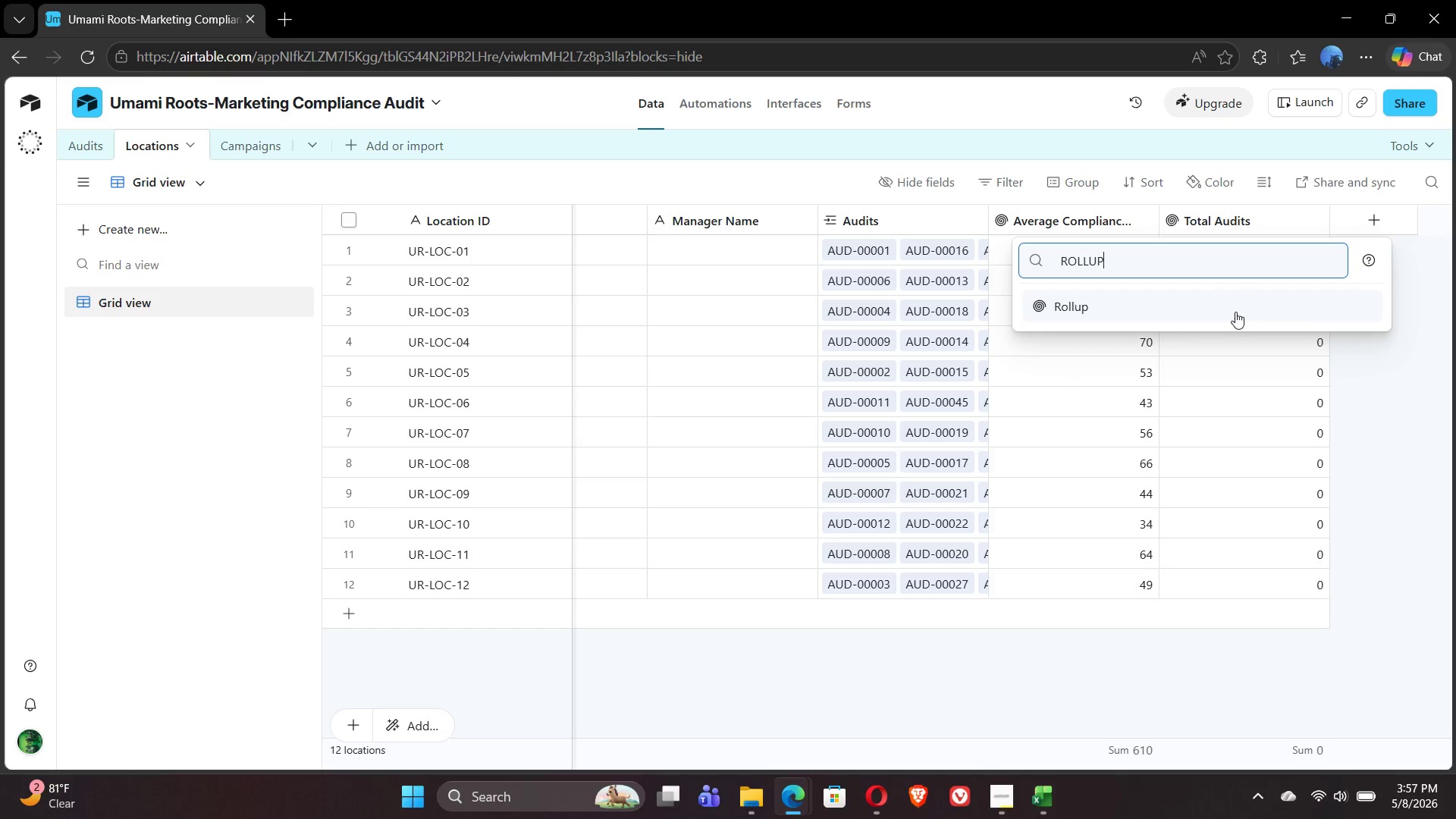 
left_click([1229, 306])
 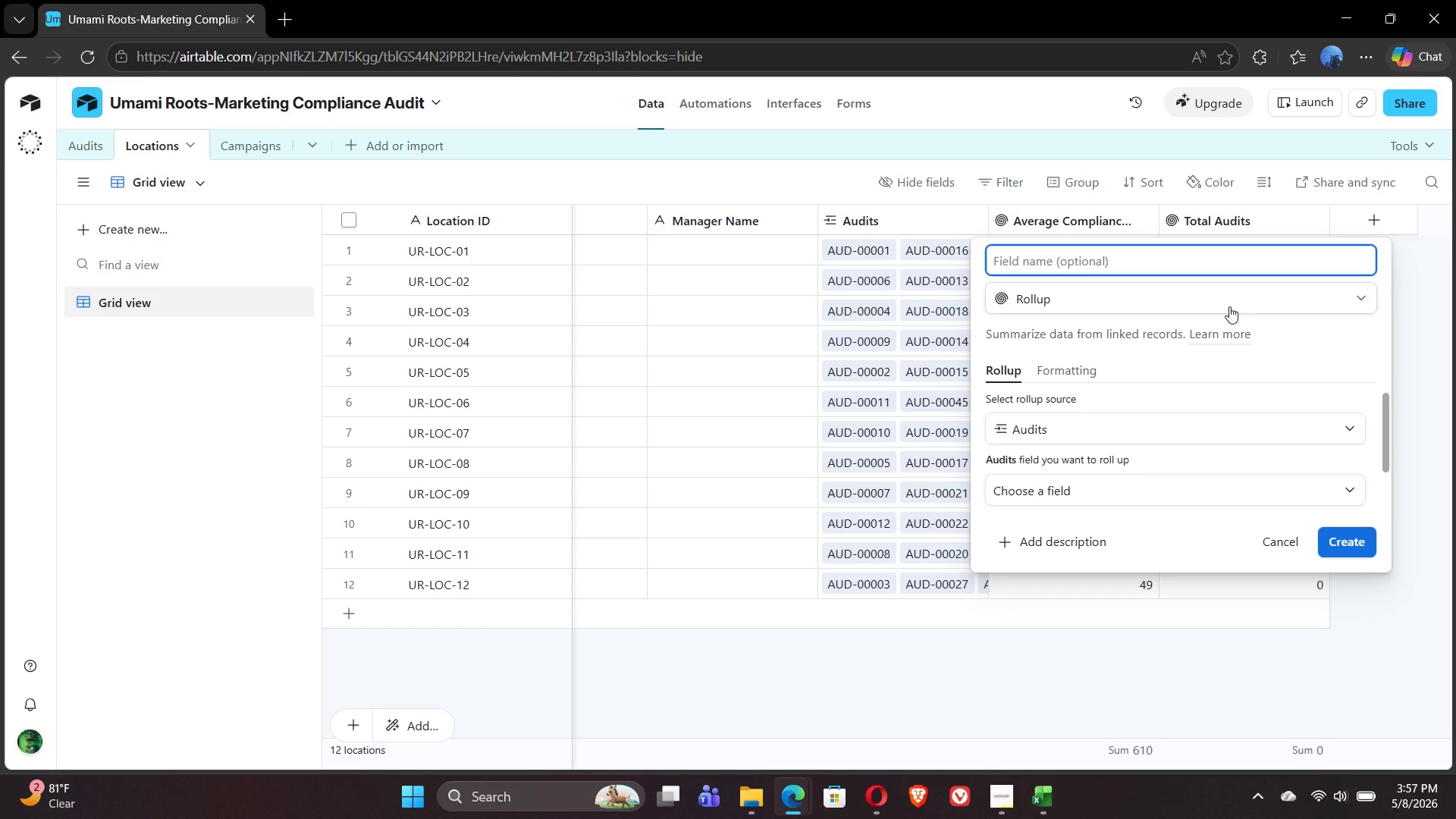 
type(Failed Audits)
 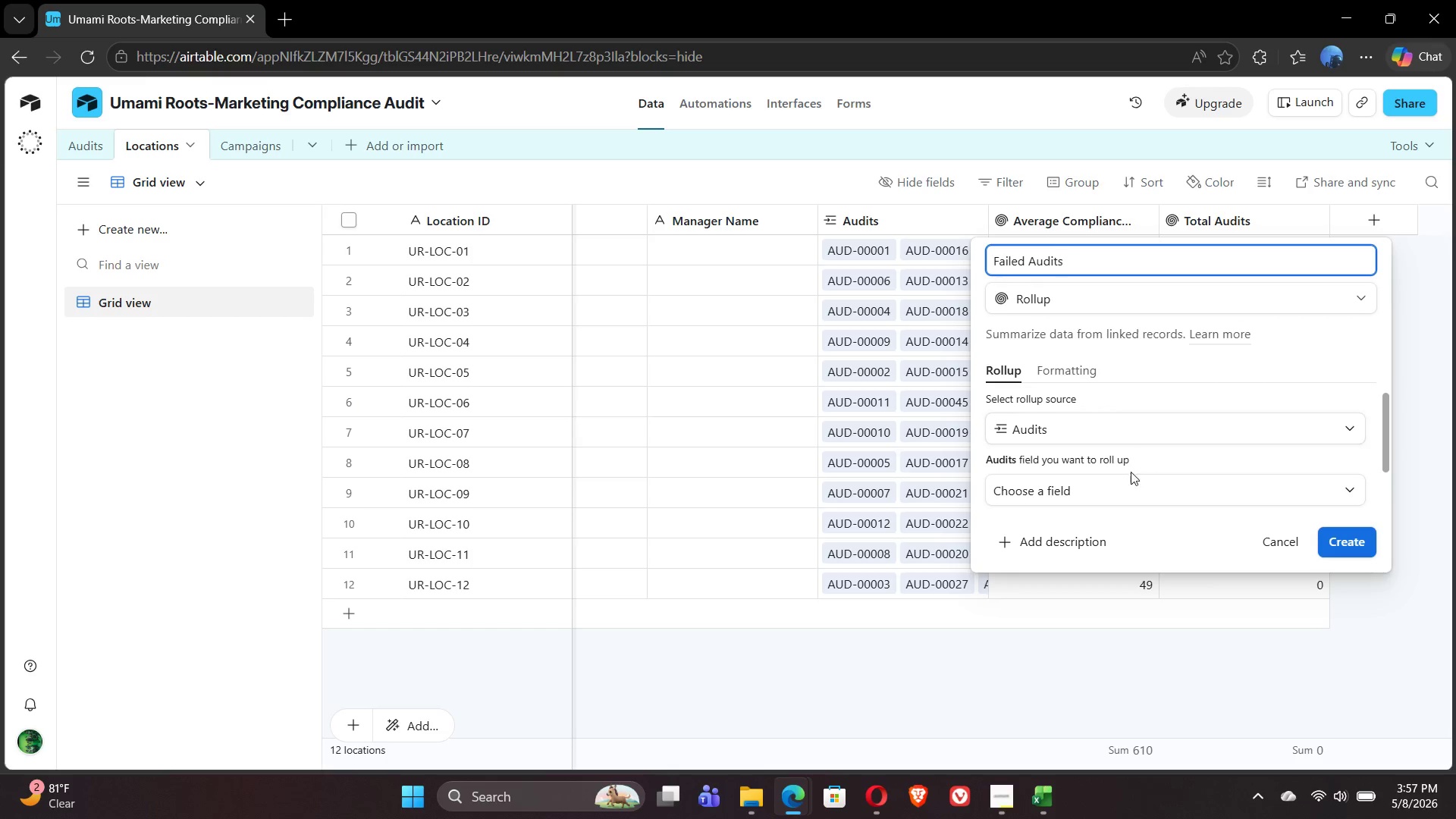 
left_click([1112, 500])
 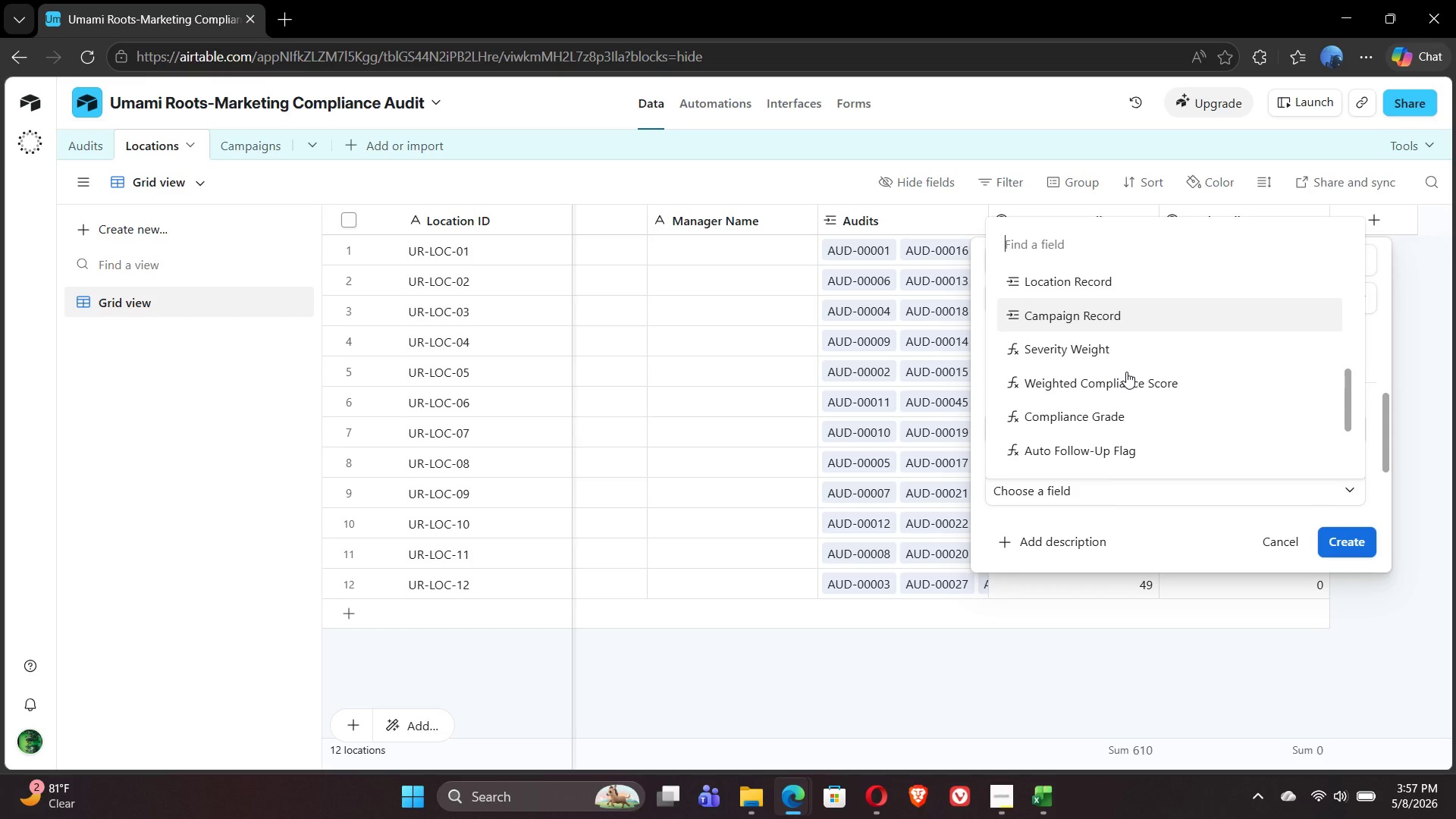 
wait(7.69)
 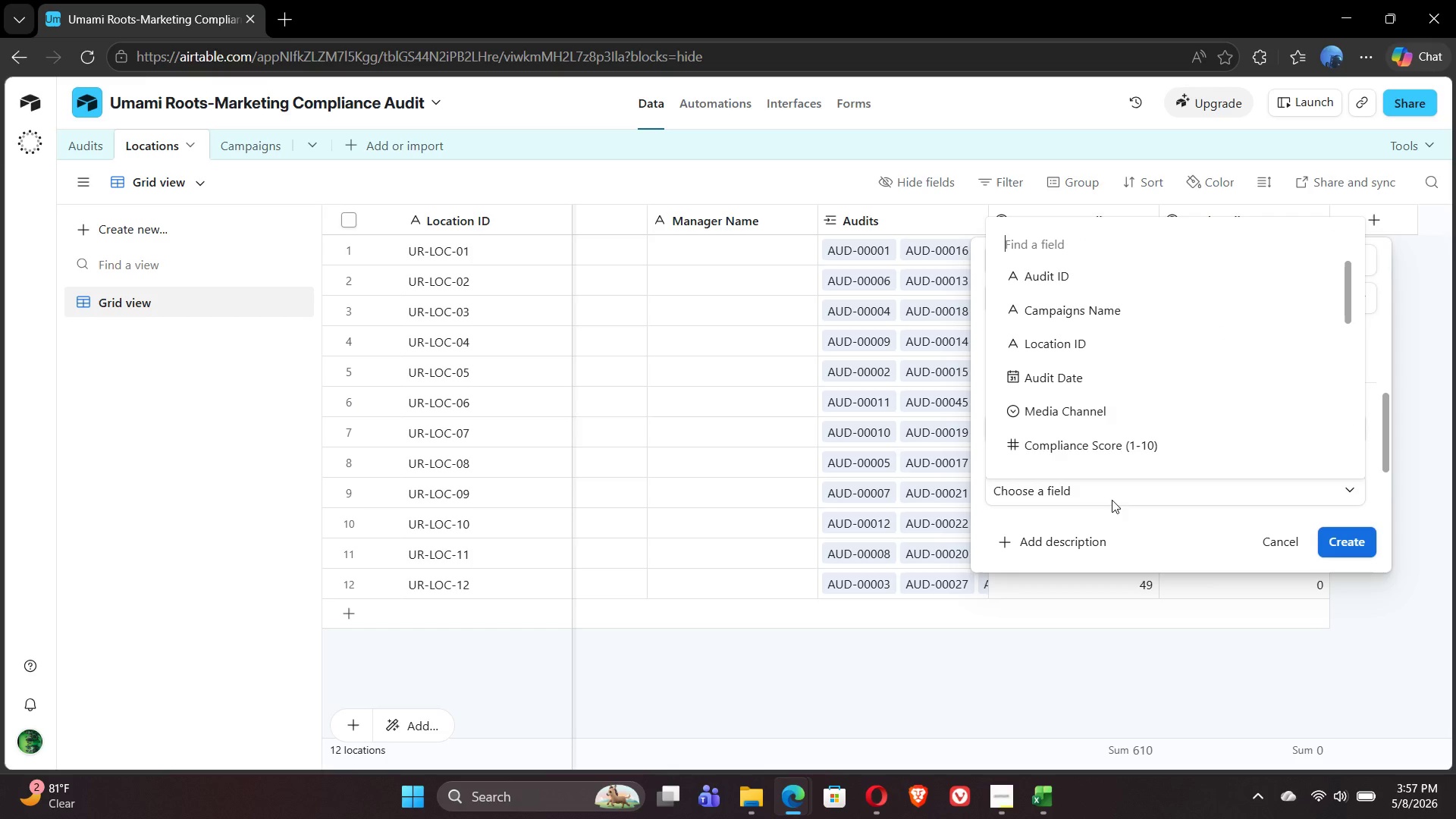 
left_click([1127, 362])
 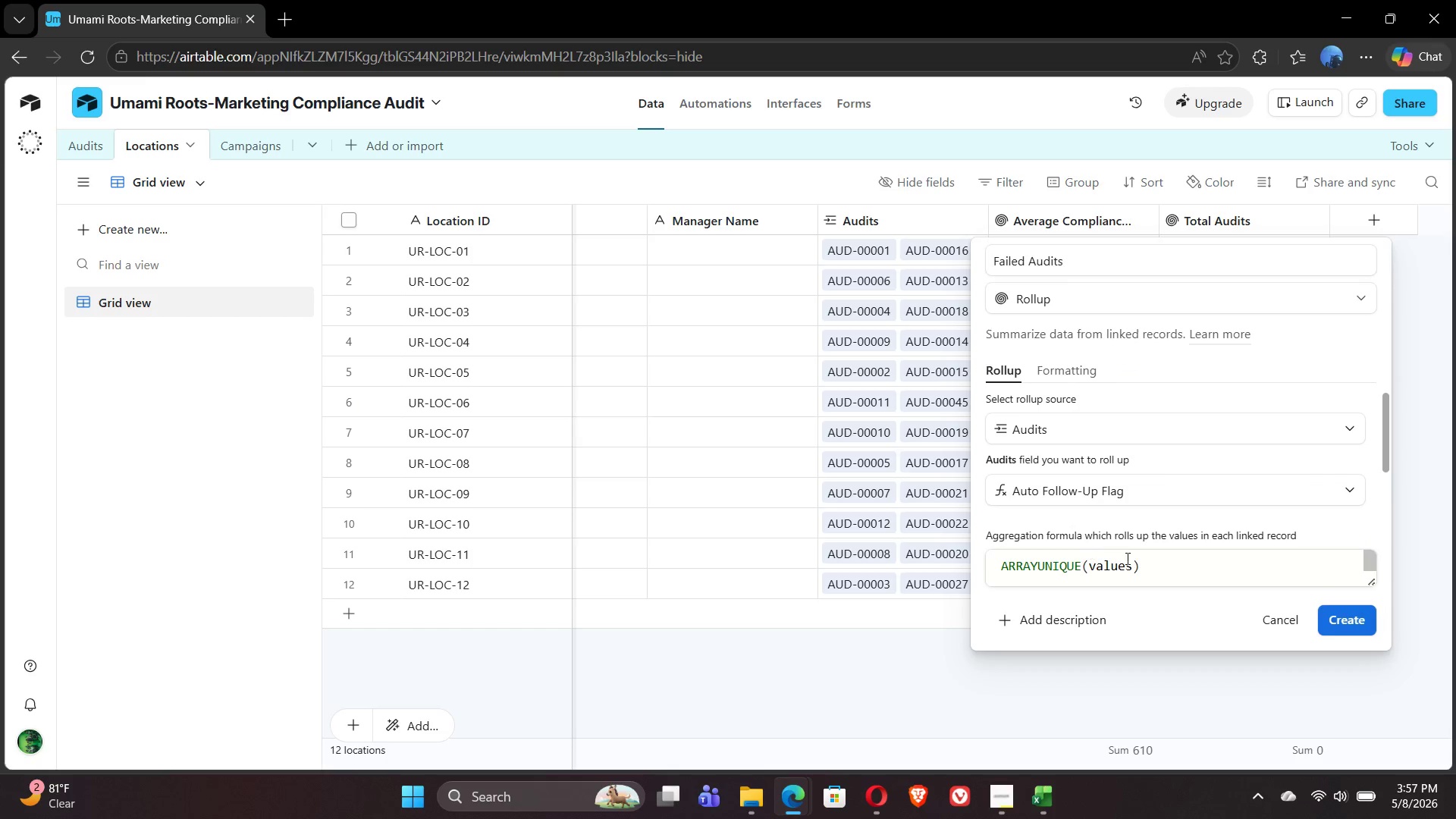 
left_click([1188, 575])
 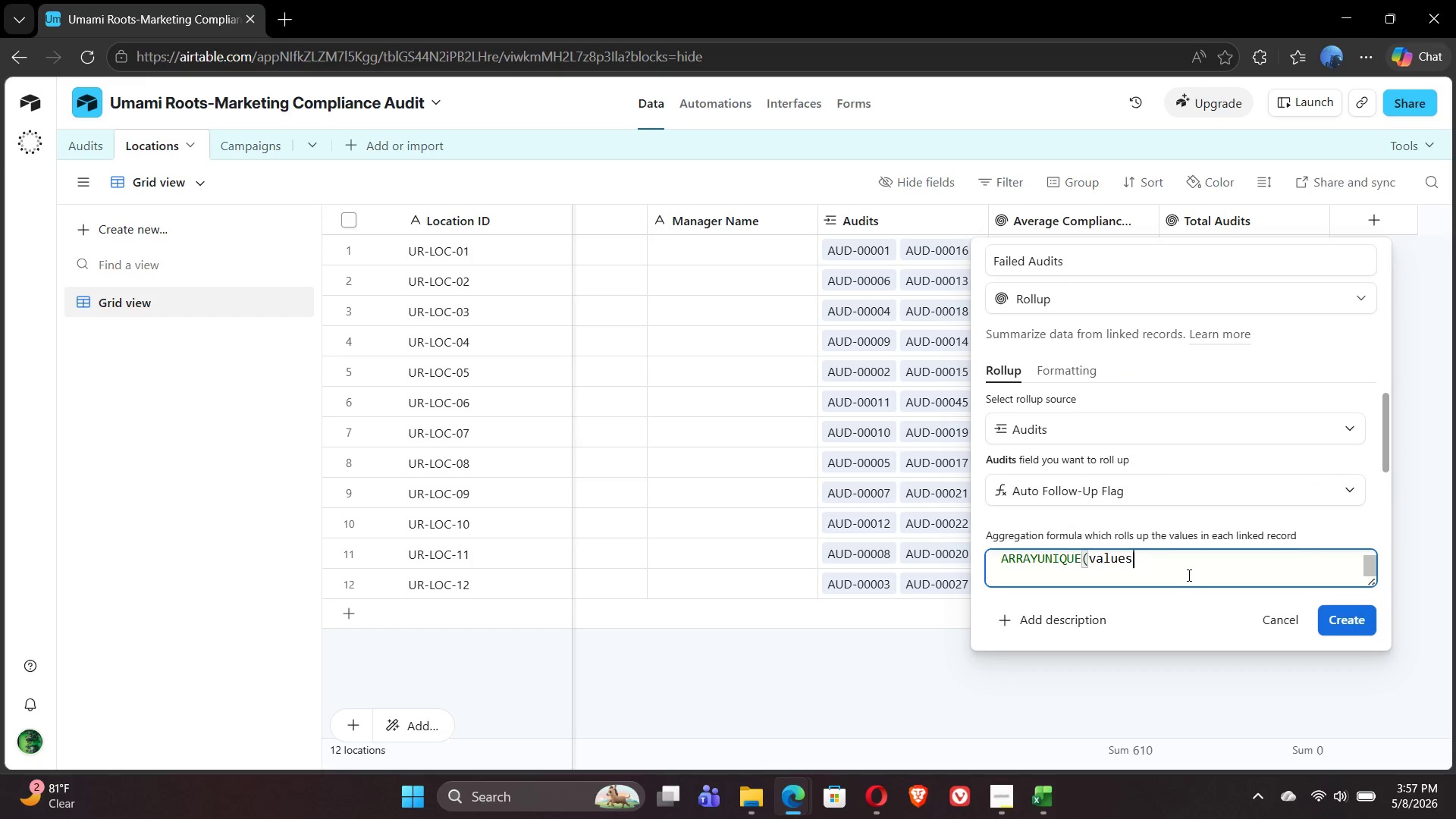 
hold_key(key=Backspace, duration=1.53)
 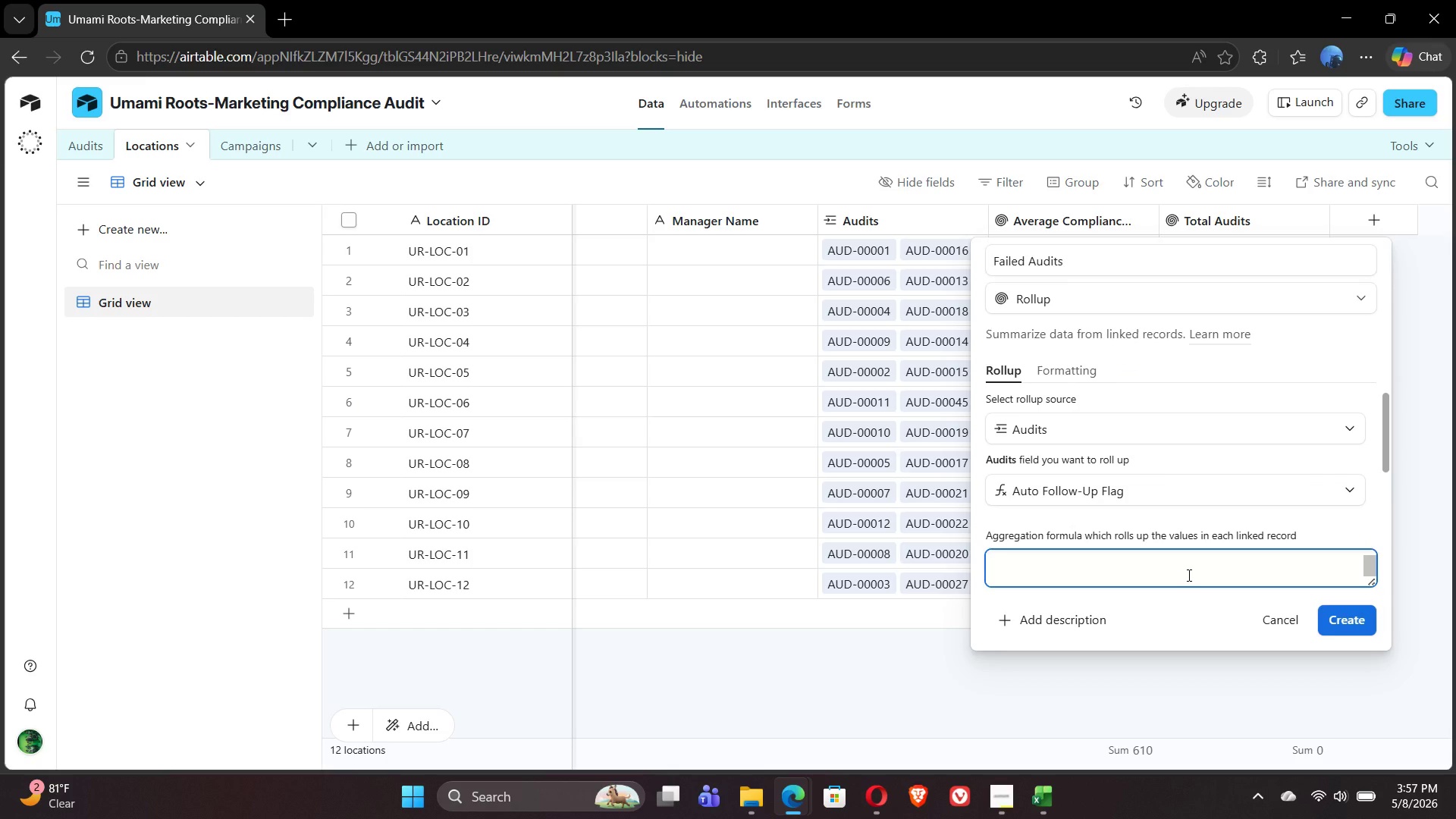 
key(Backspace)
 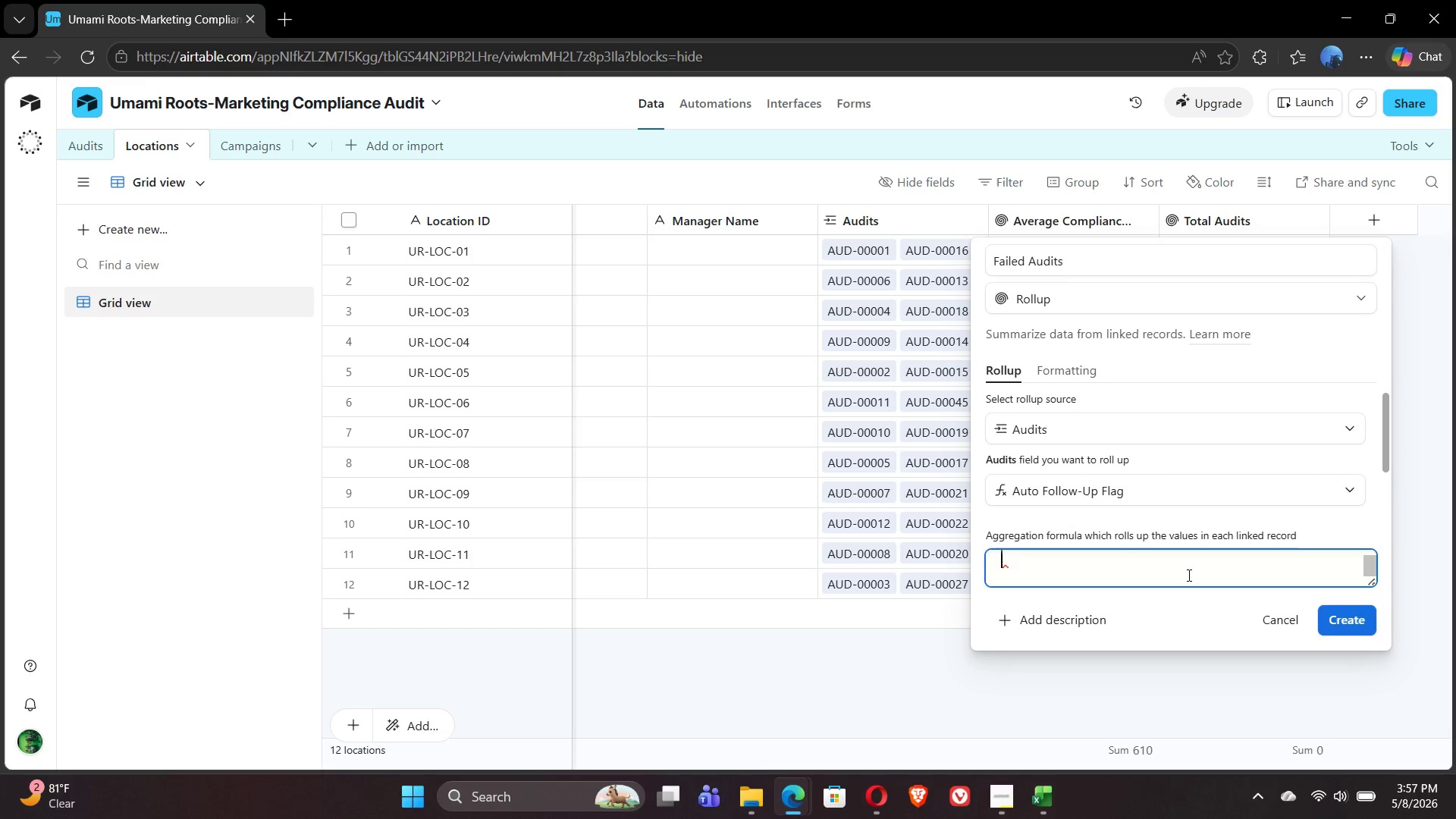 
key(Backspace)
 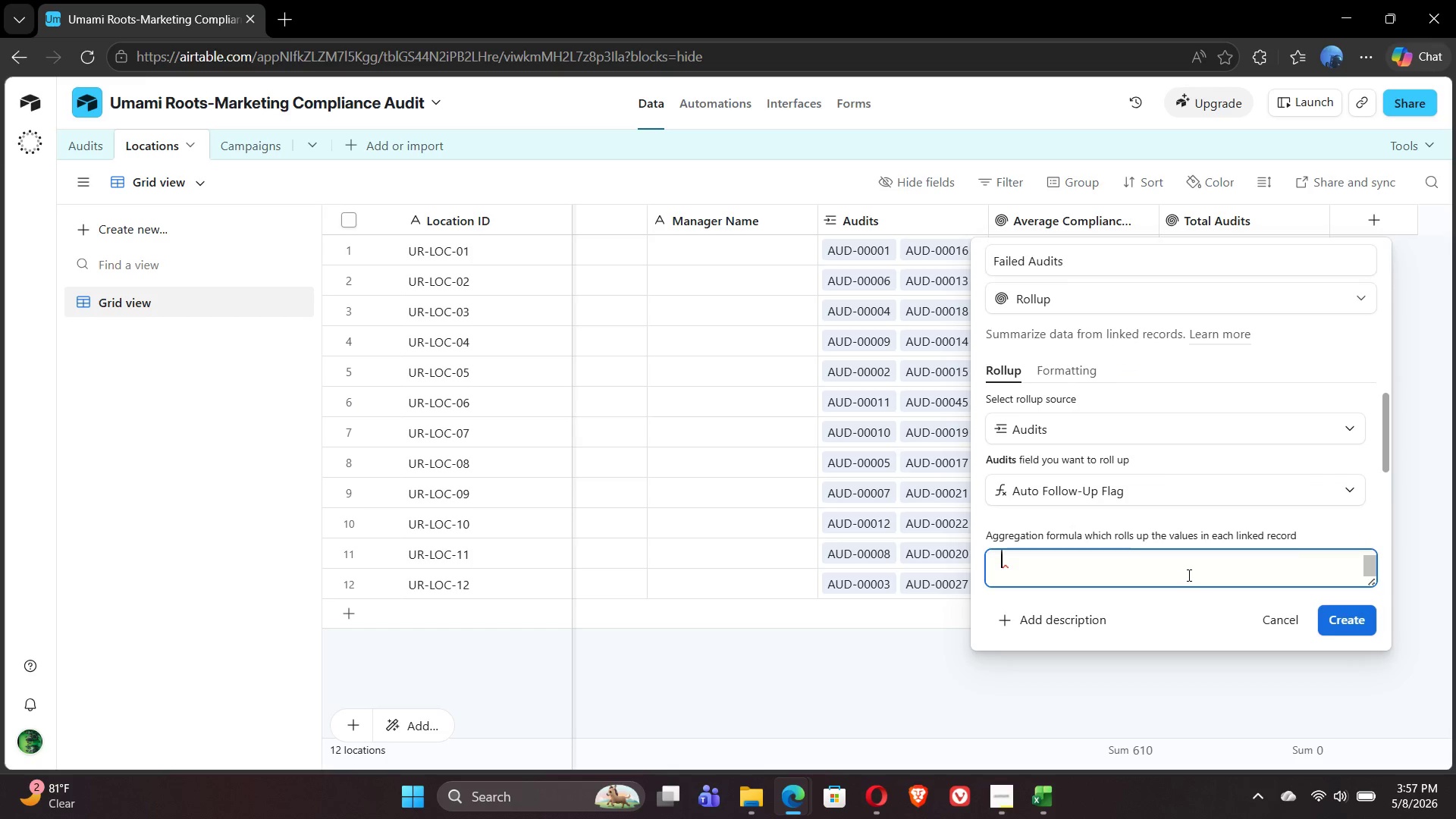 
key(Backspace)
 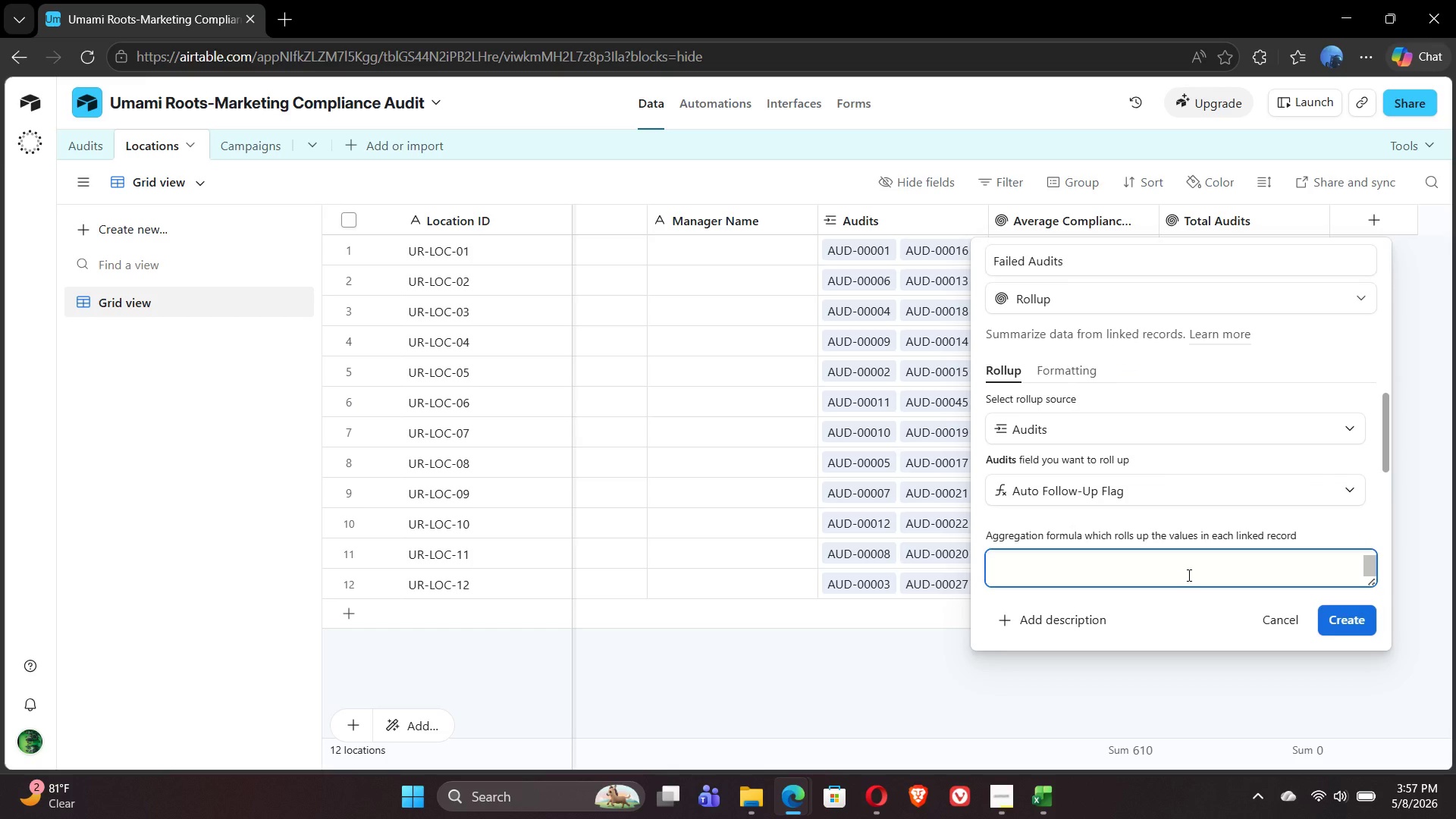 
type(COUNT)
 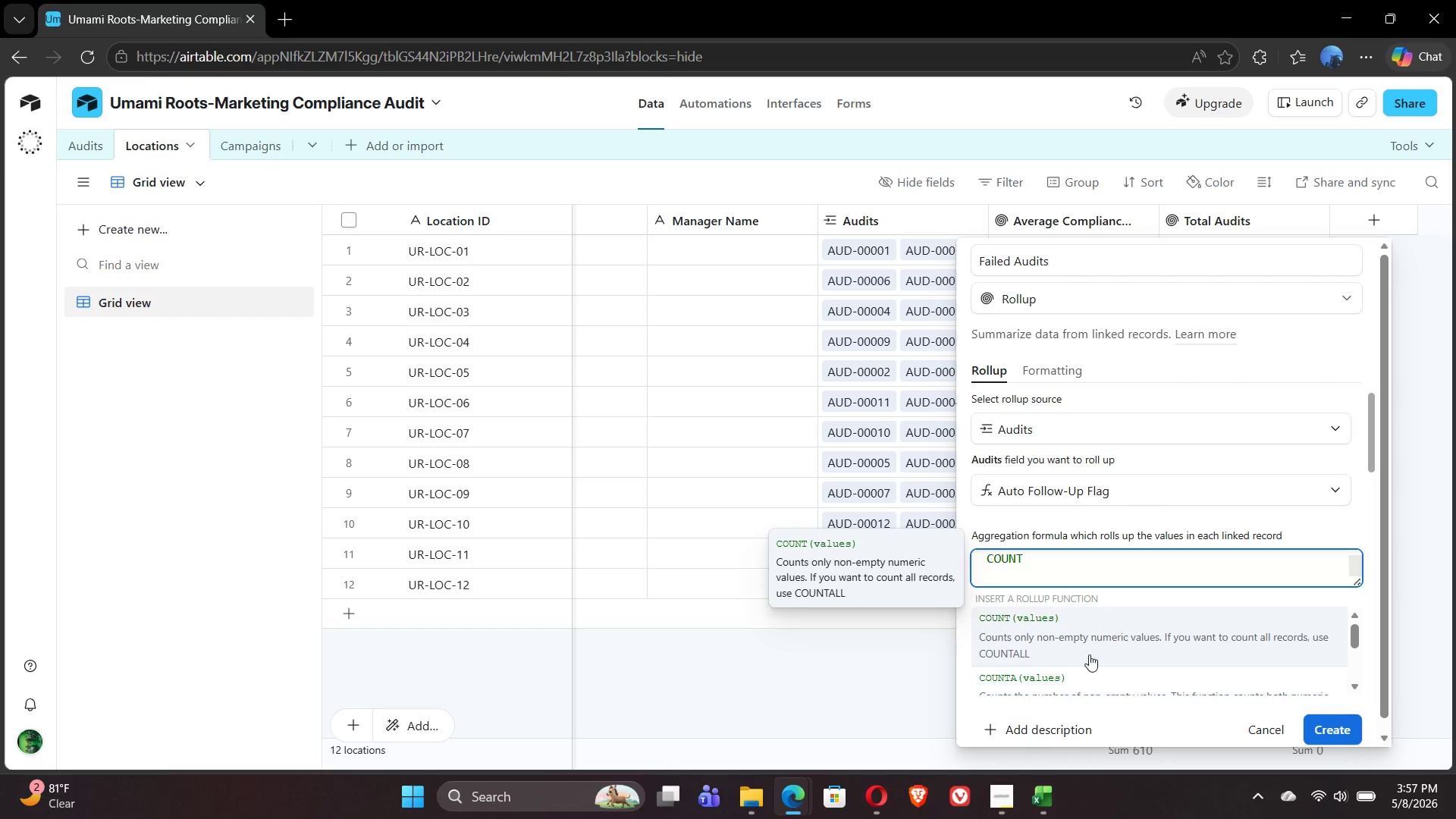 
left_click([1097, 638])
 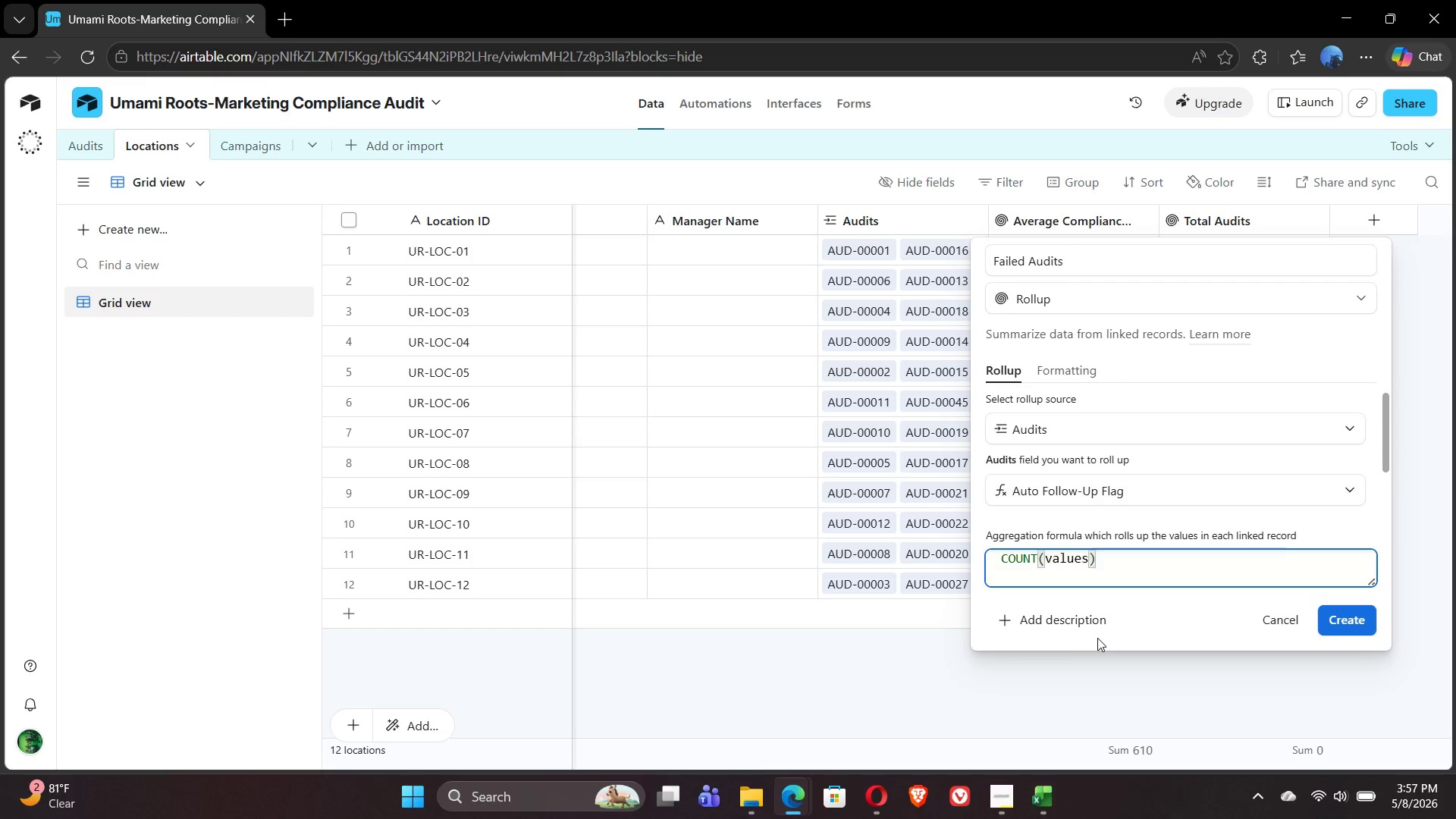 
wait(12.7)
 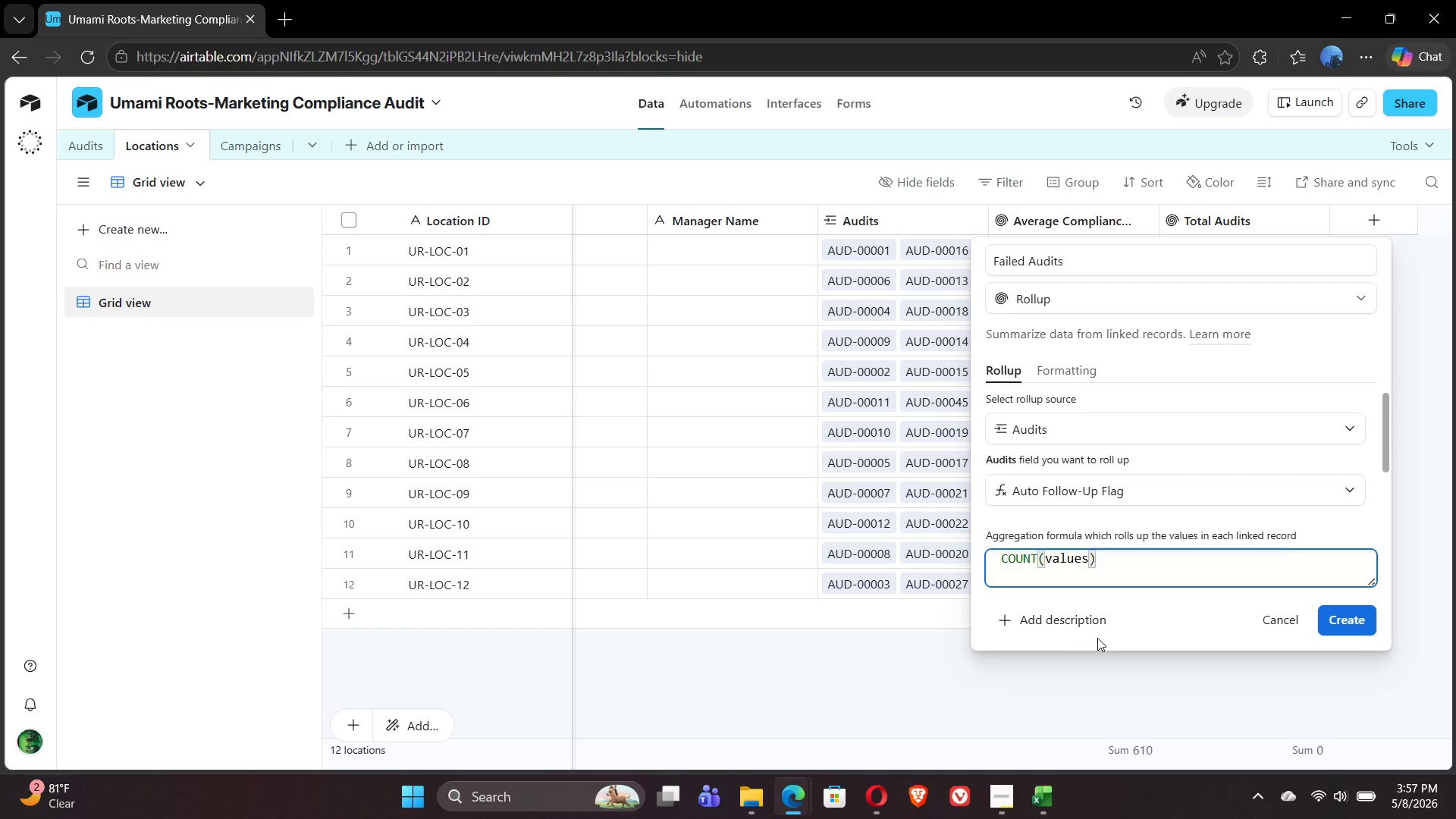 
hold_key(key=Backspace, duration=1.01)
 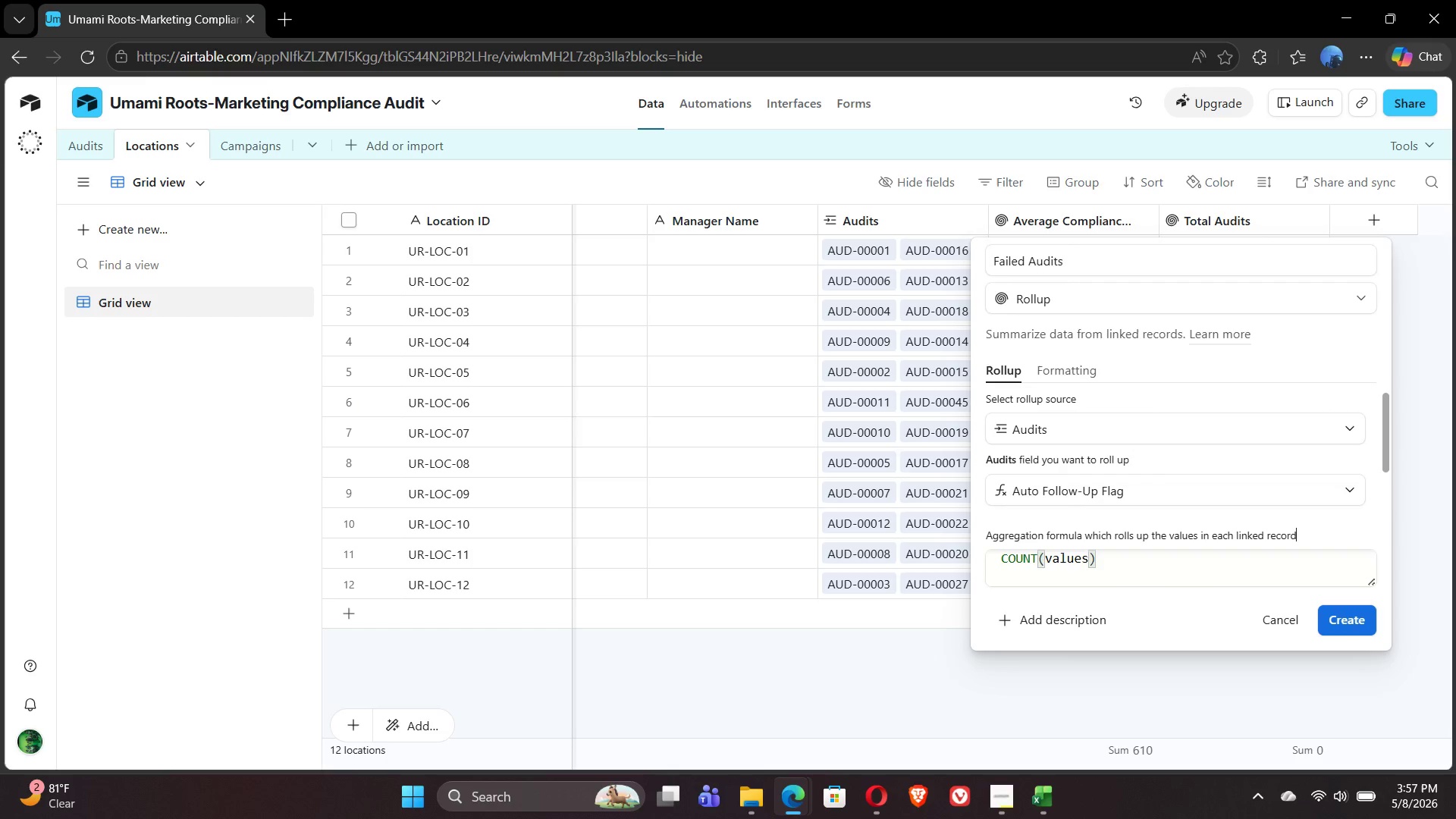 
hold_key(key=Backspace, duration=0.44)
 